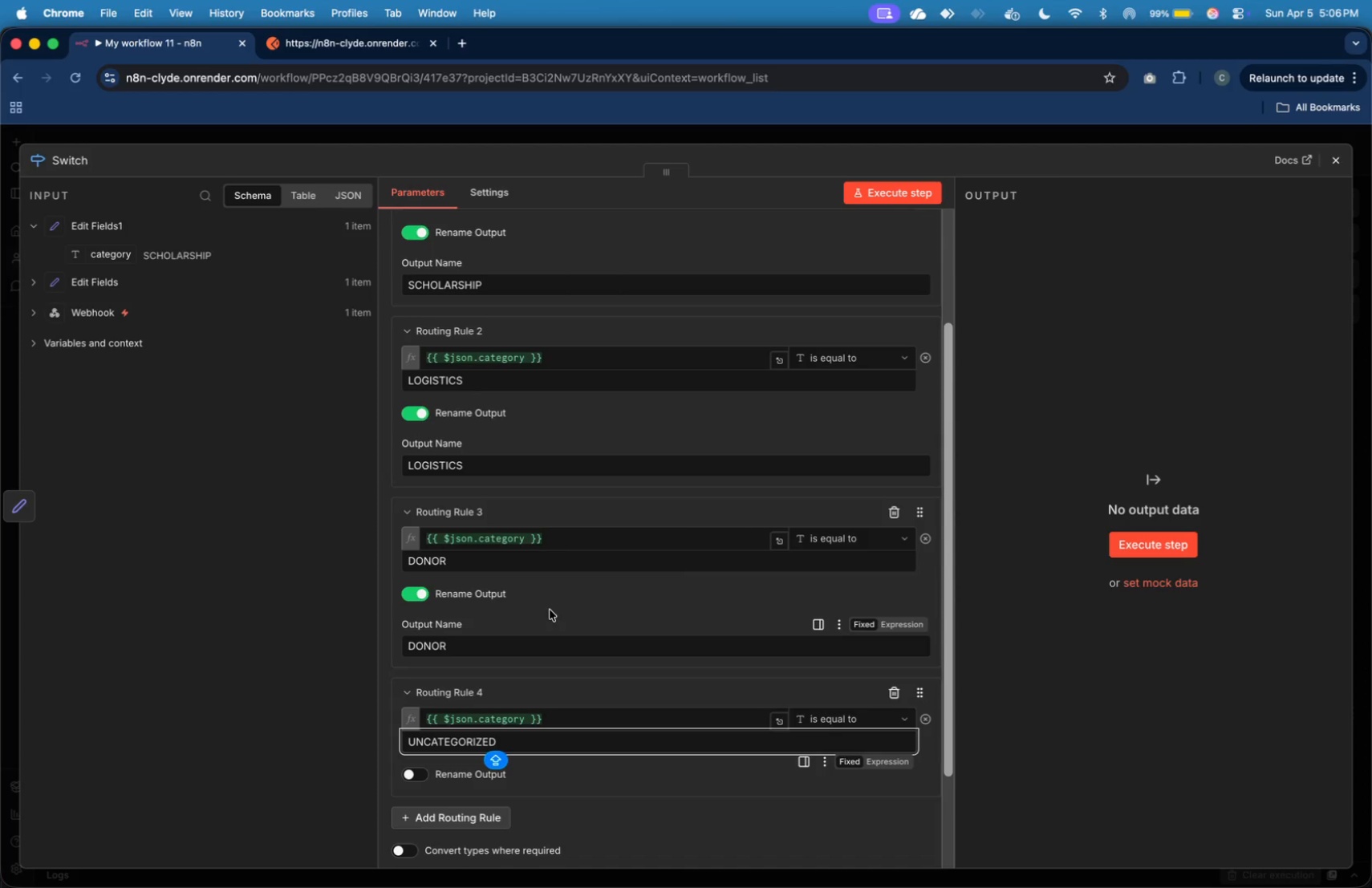 
scroll: coordinate [554, 602], scroll_direction: down, amount: 5.0
 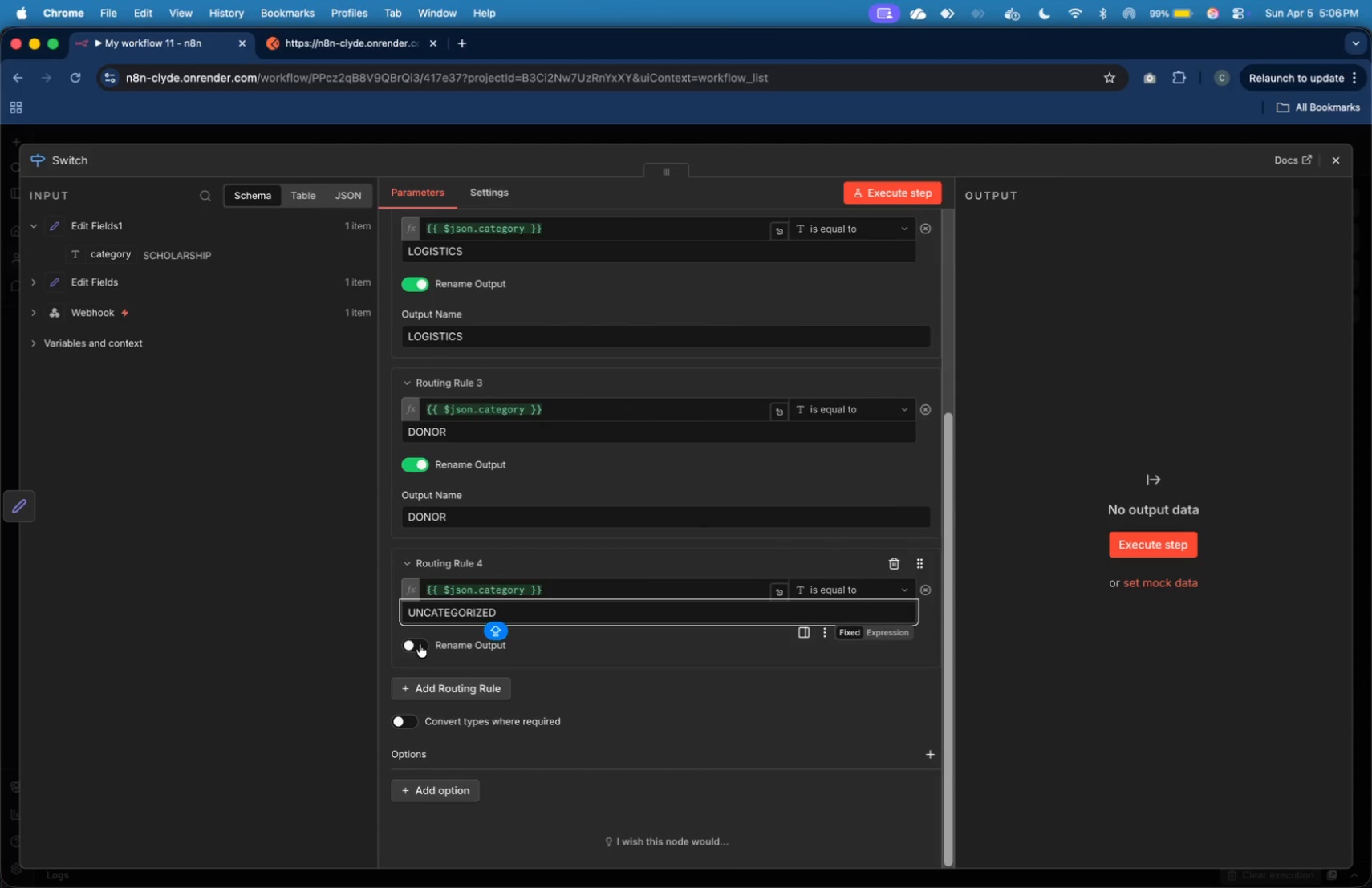 
left_click([418, 645])
 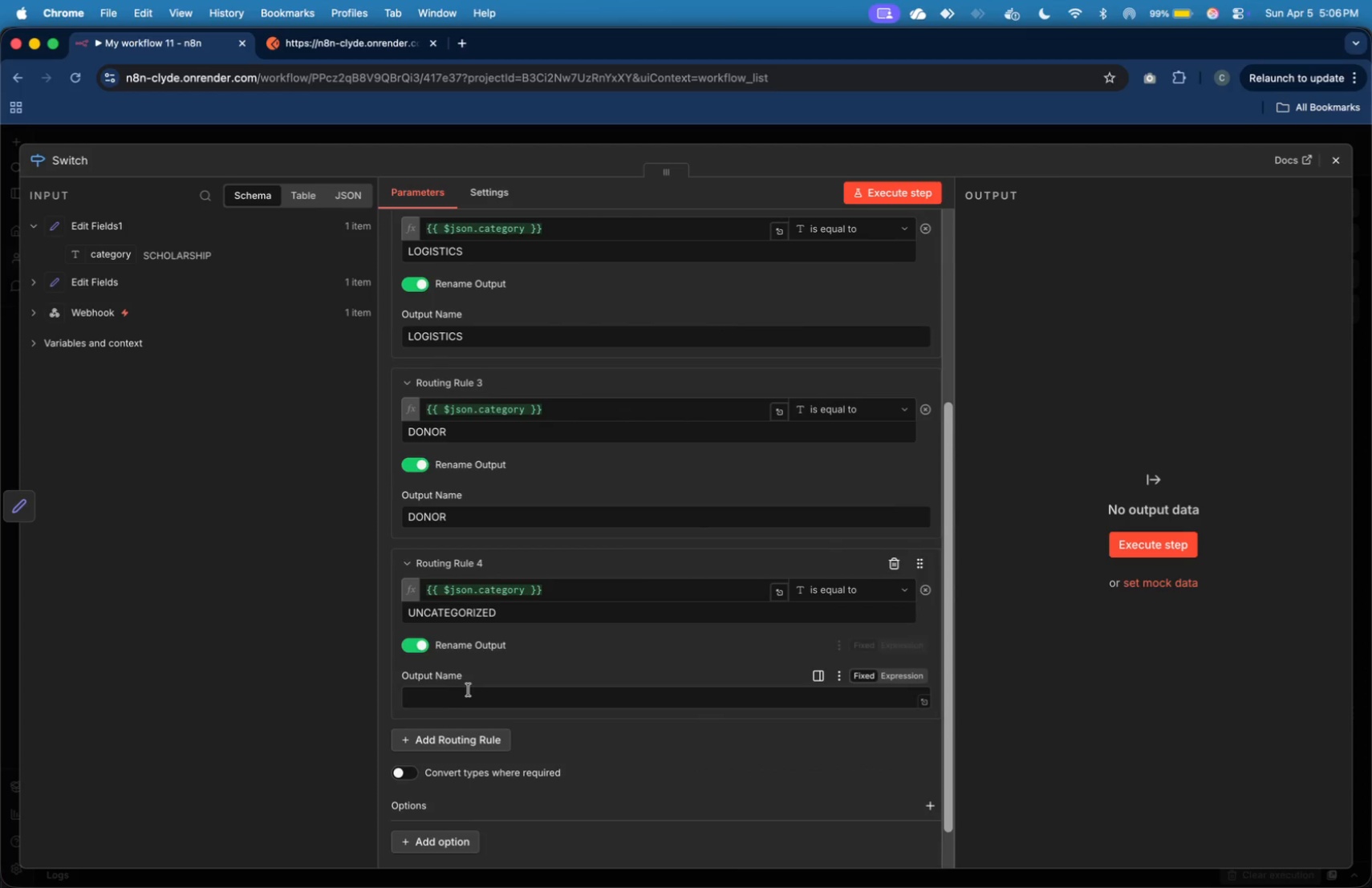 
left_click([472, 699])
 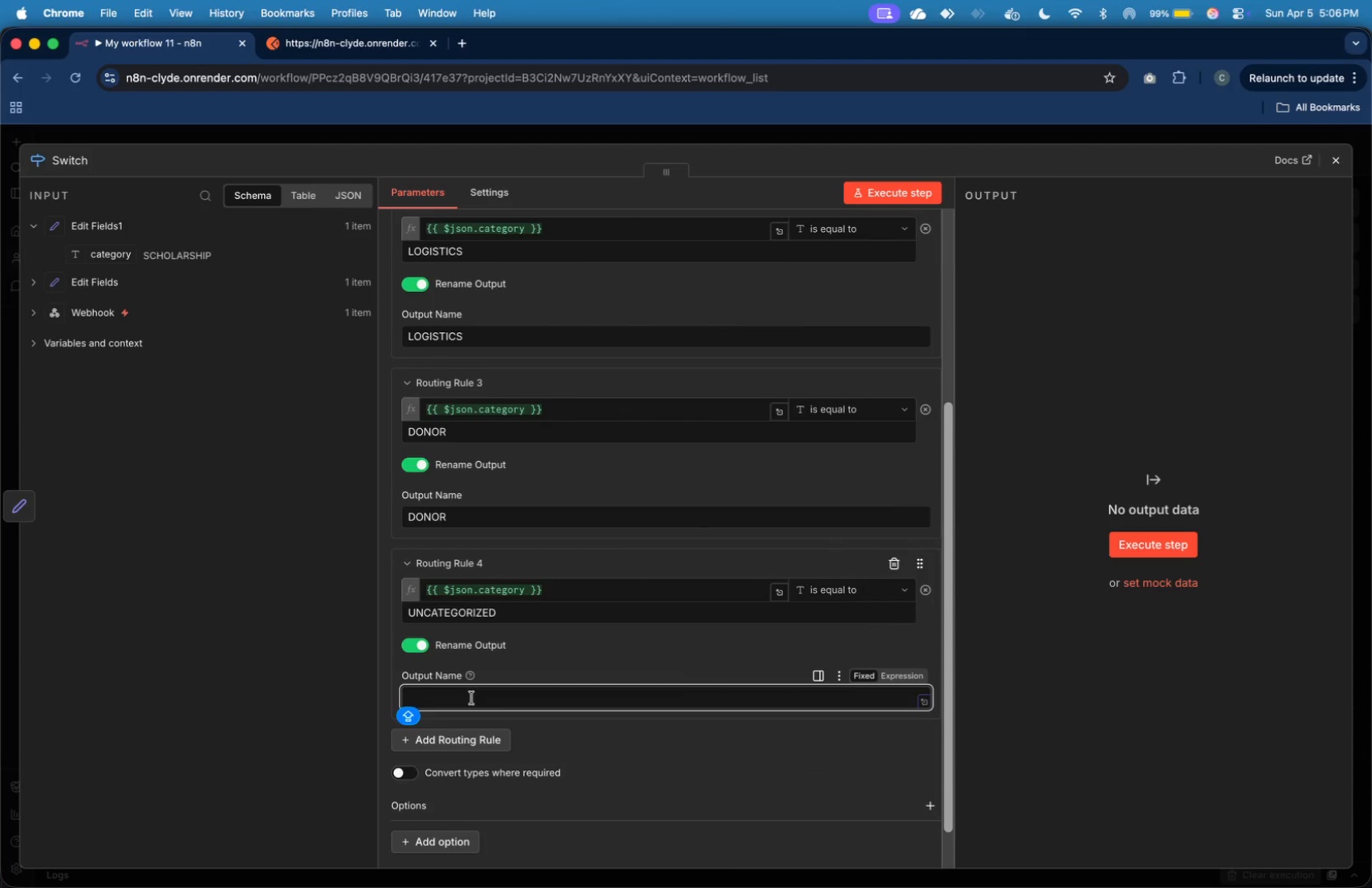 
type(UNCATGE)
key(Backspace)
key(Backspace)
type(EGORIZED)
 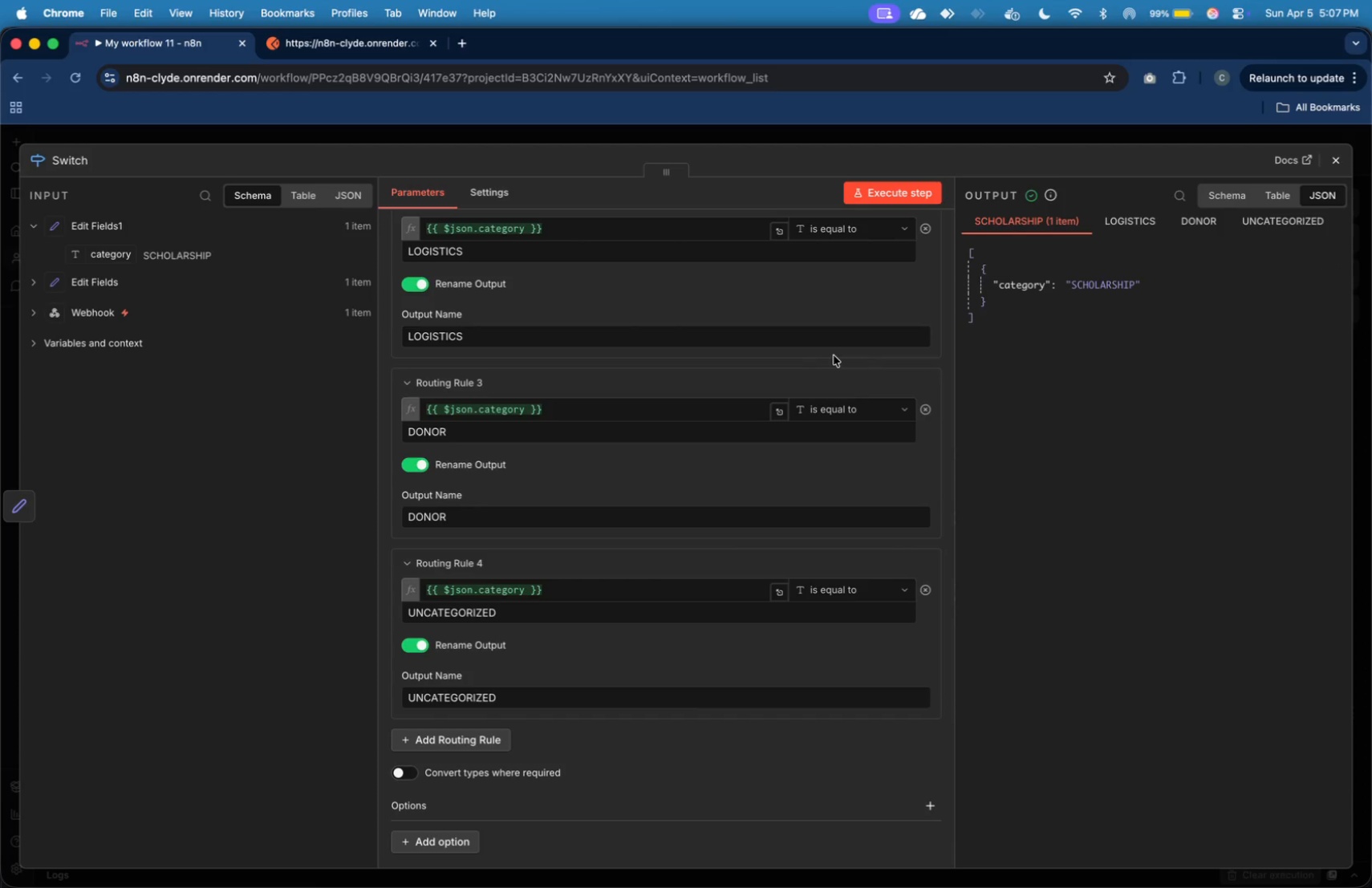 
wait(41.63)
 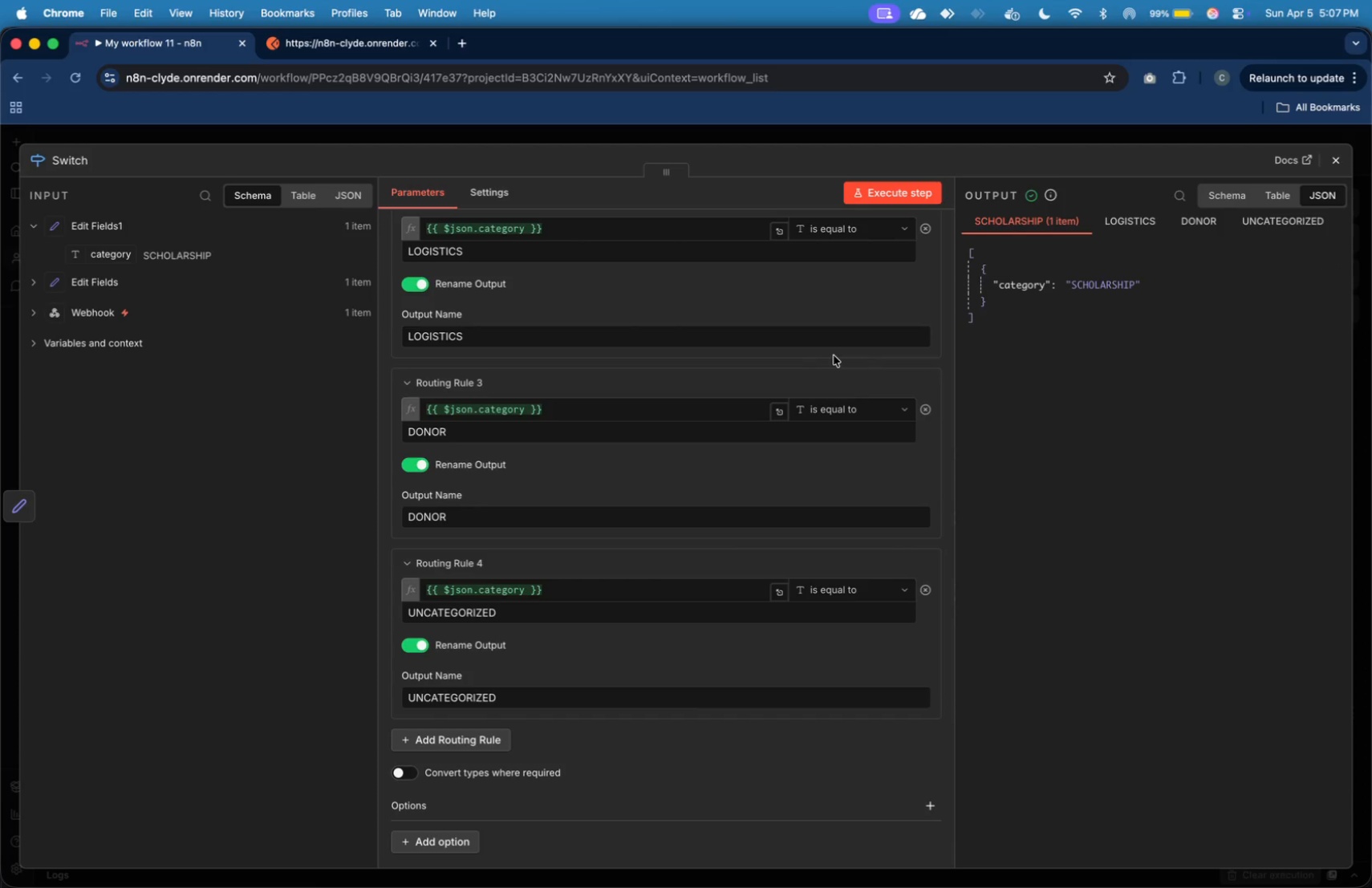 
left_click([19, 496])
 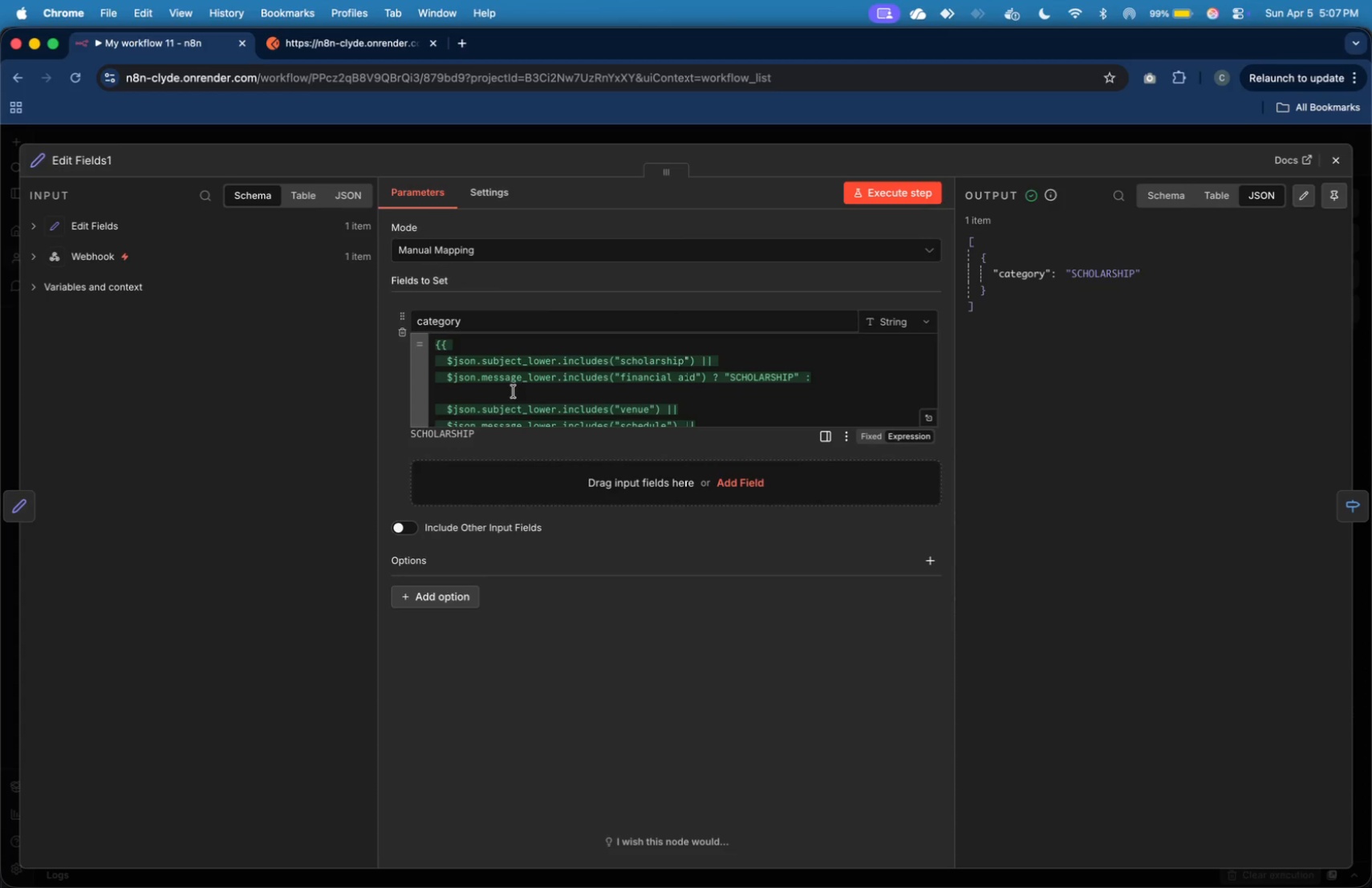 
left_click([522, 385])
 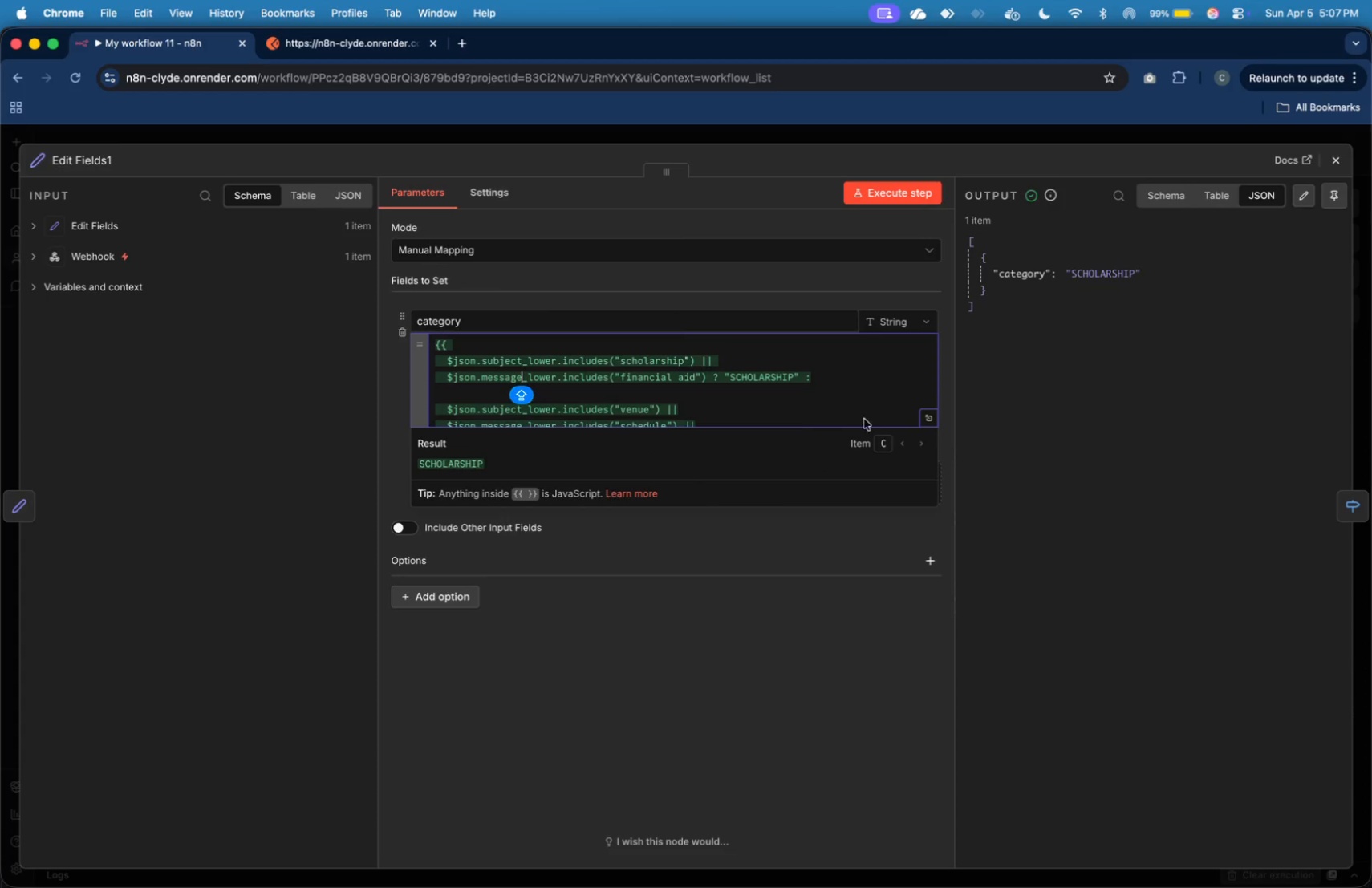 
key(Meta+Tab)
 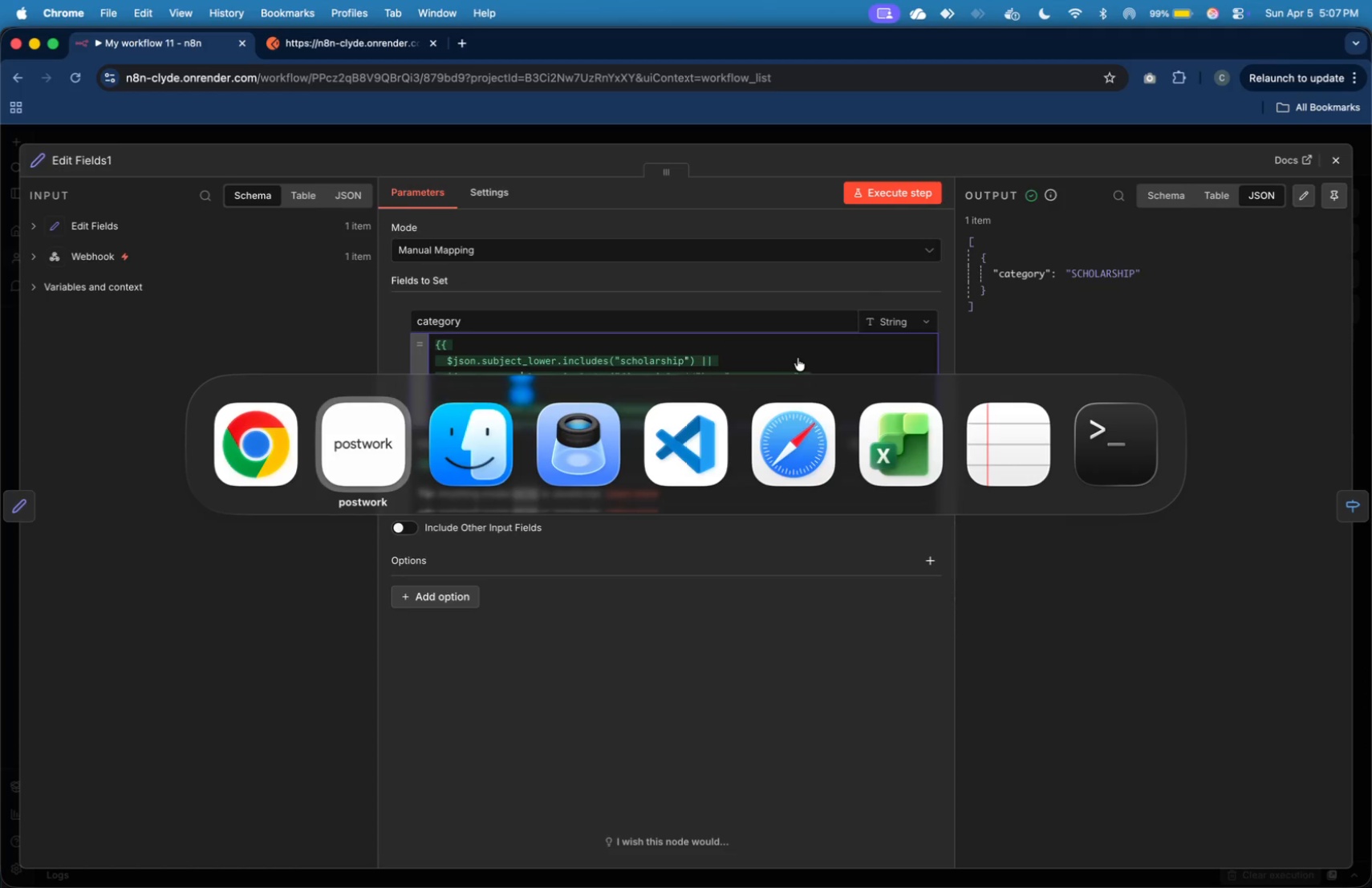 
key(Meta+Tab)
 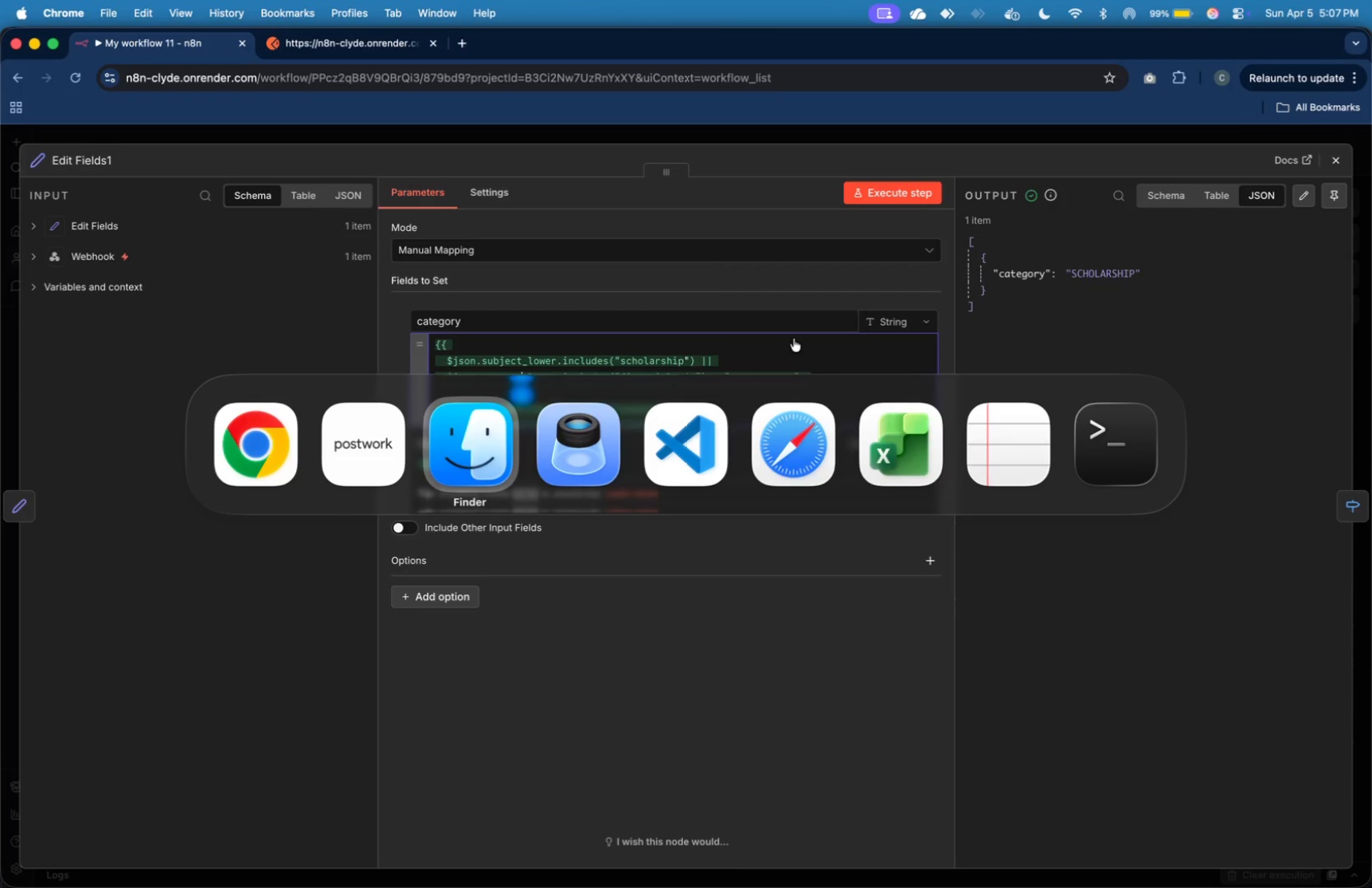 
key(Meta+Tab)
 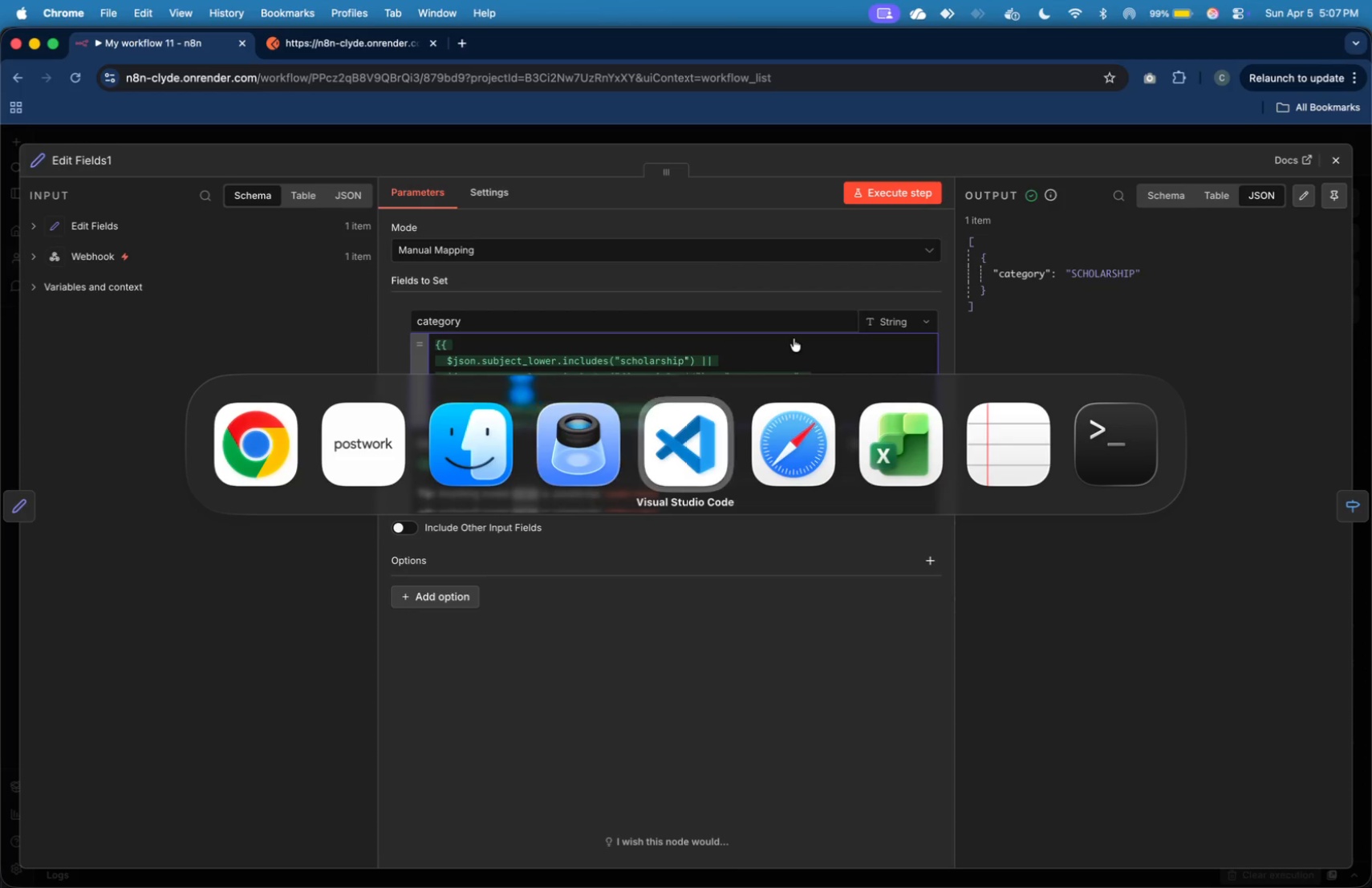 
key(Meta+Tab)
 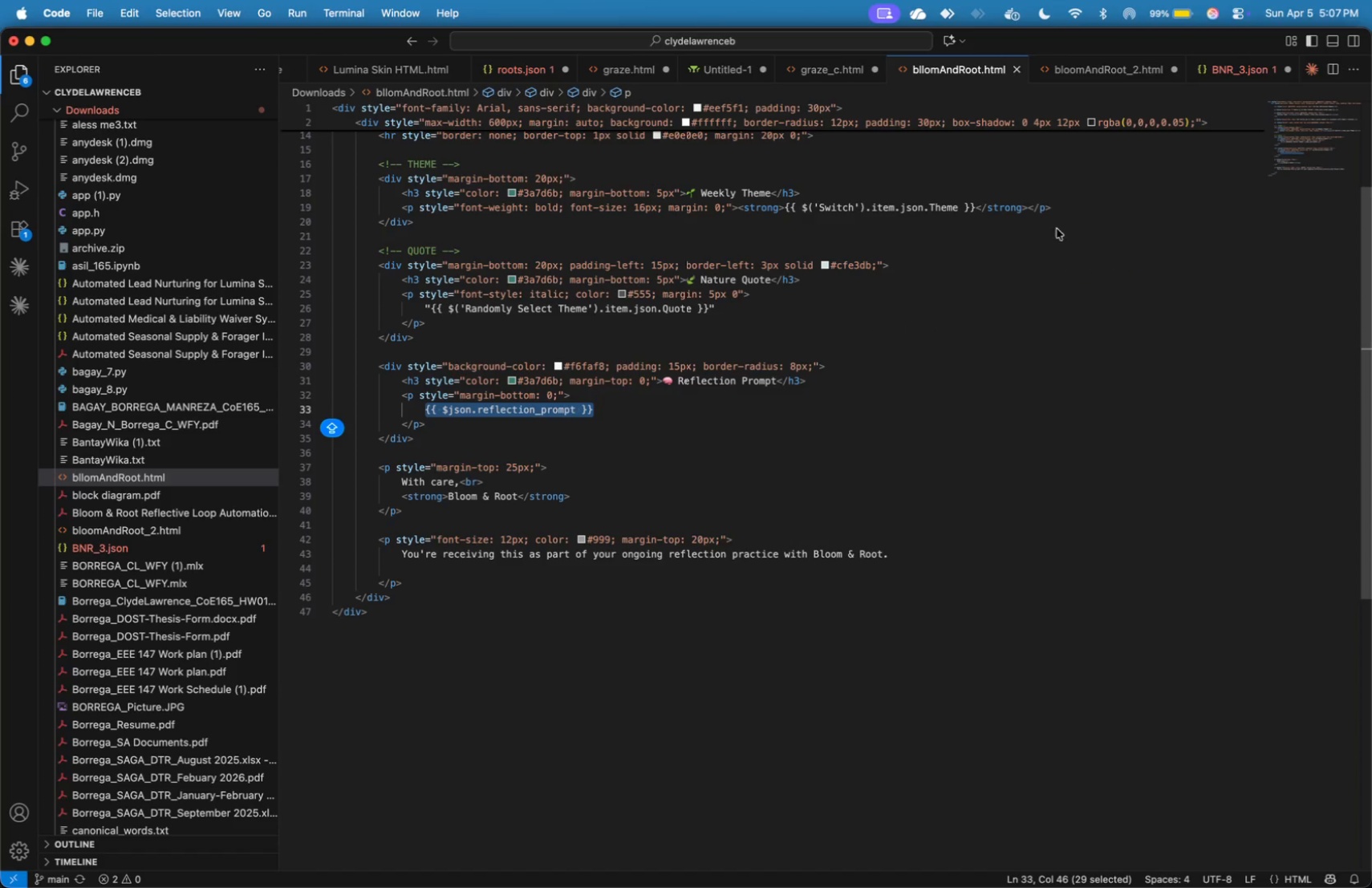 
left_click([1218, 67])
 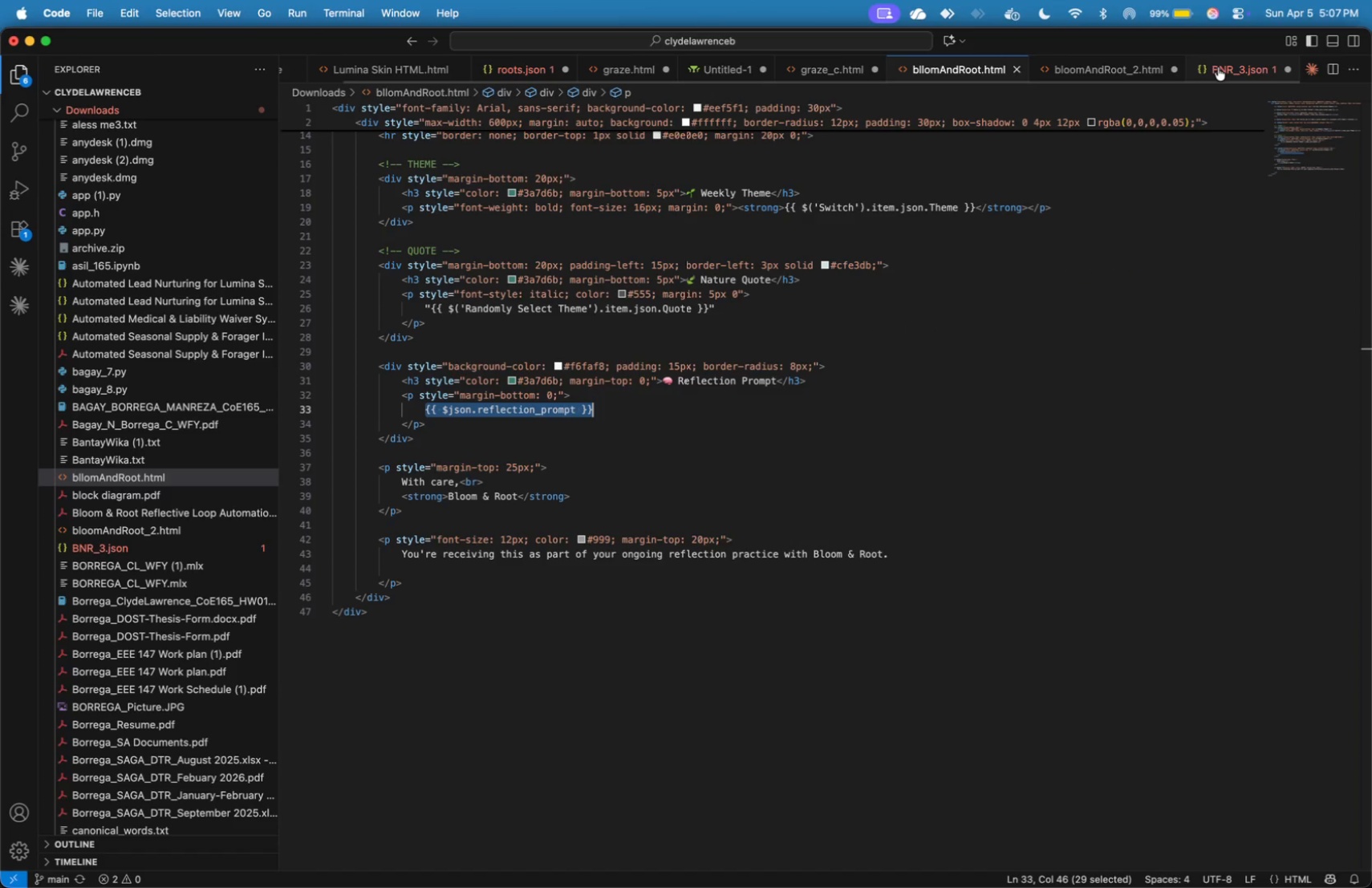 
key(Meta+N)
 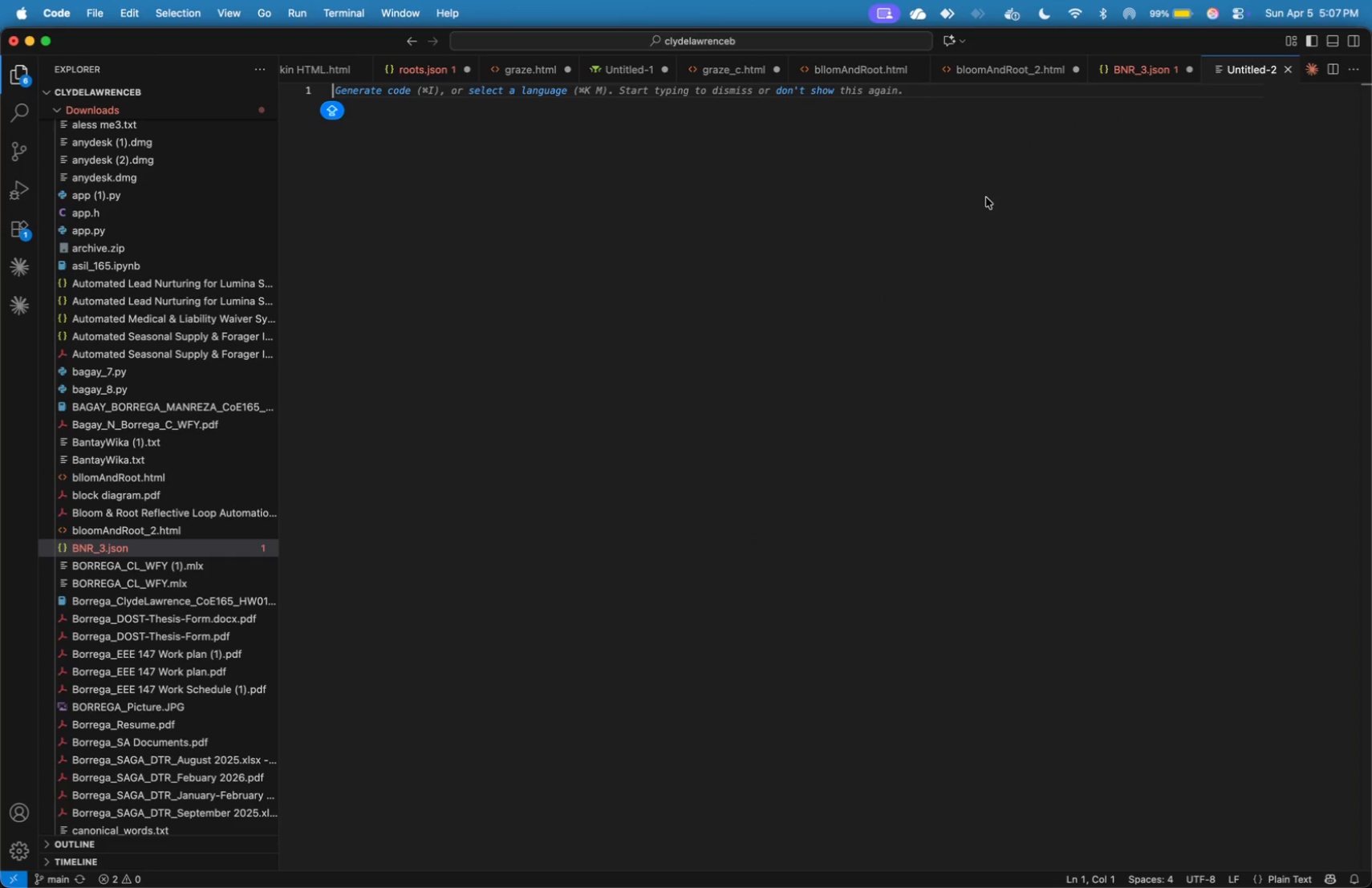 
key(Meta+Tab)
 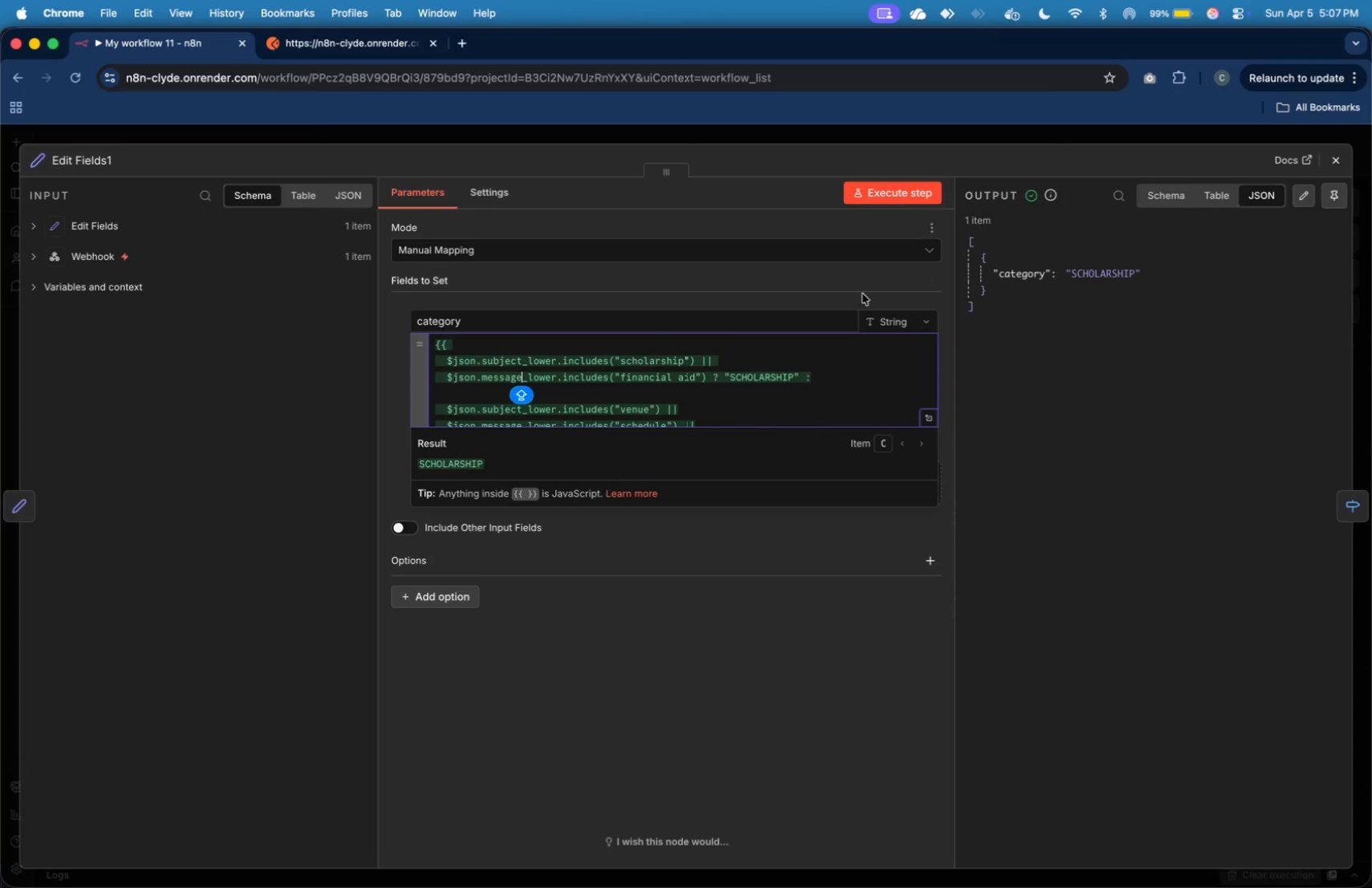 
left_click([847, 363])
 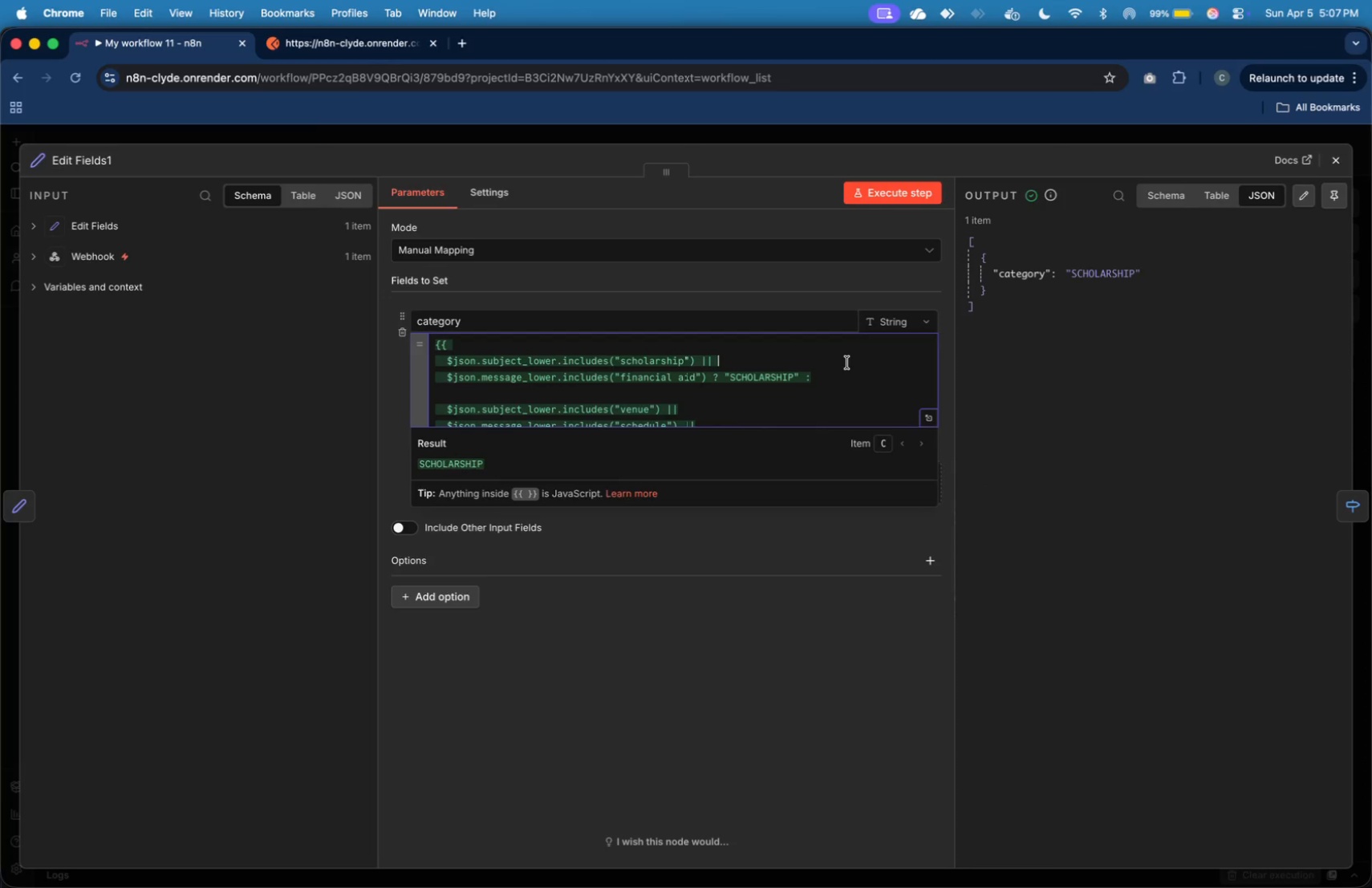 
key(Meta+A)
 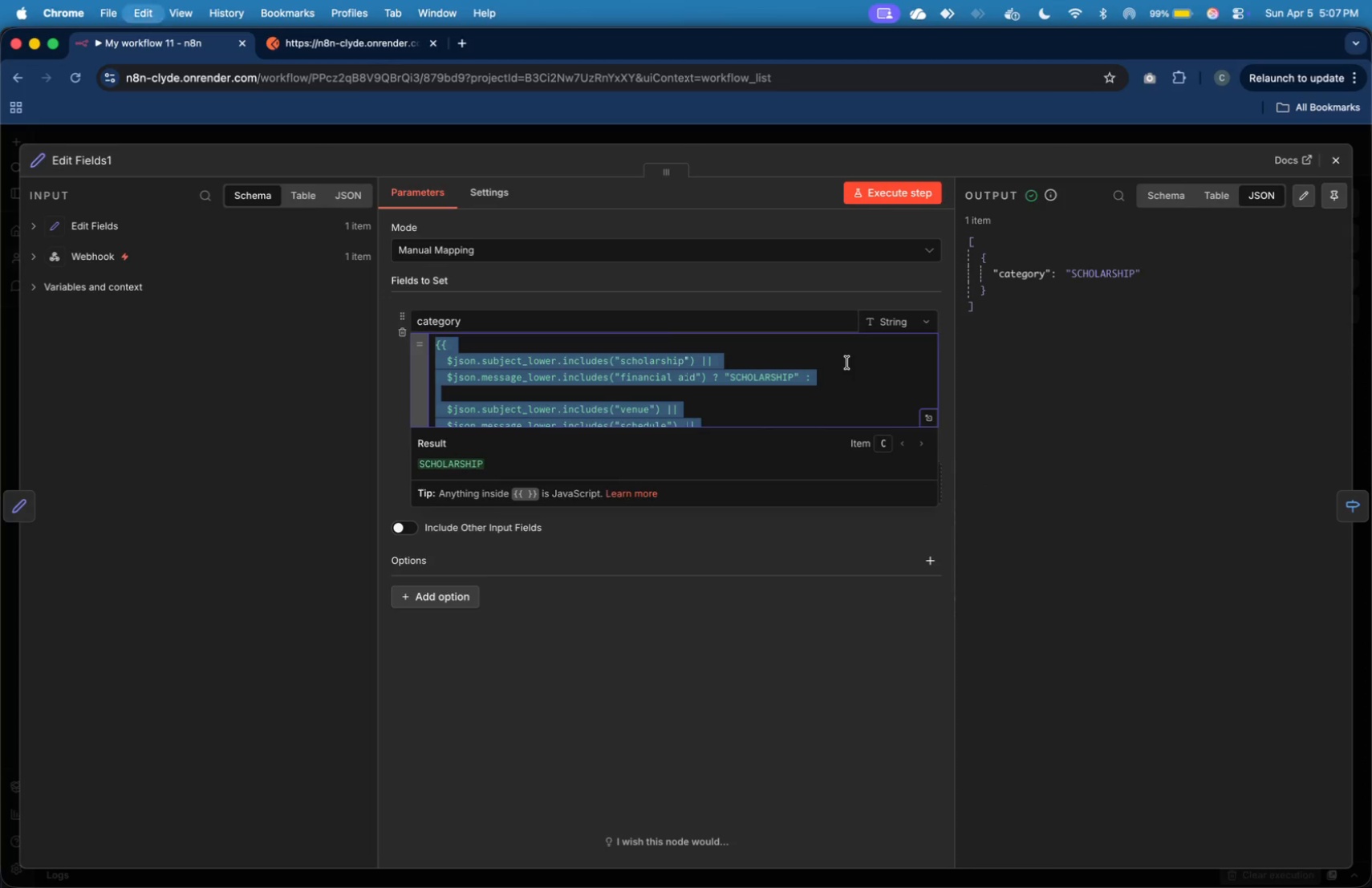 
key(Meta+C)
 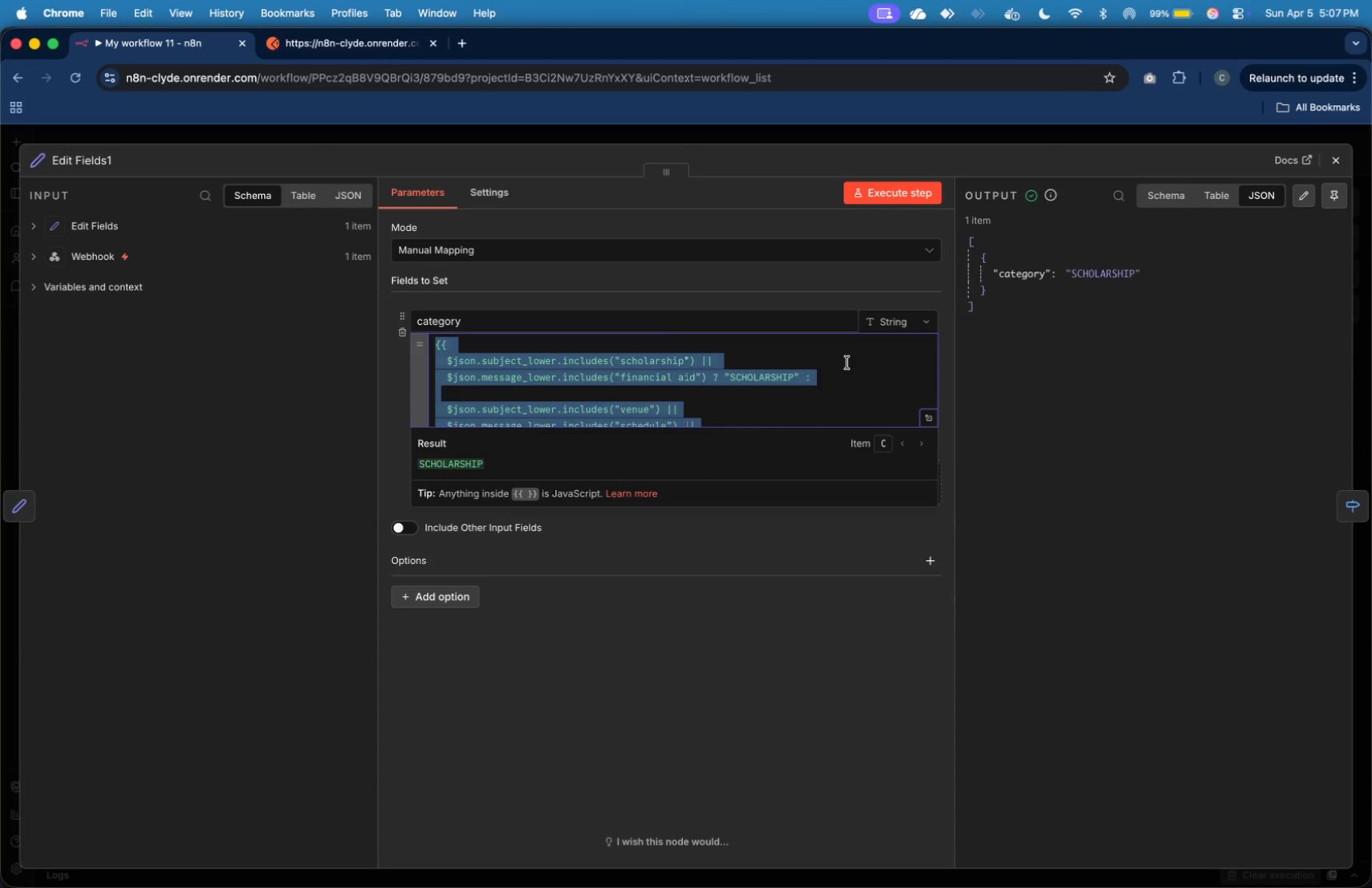 
key(Meta+Tab)
 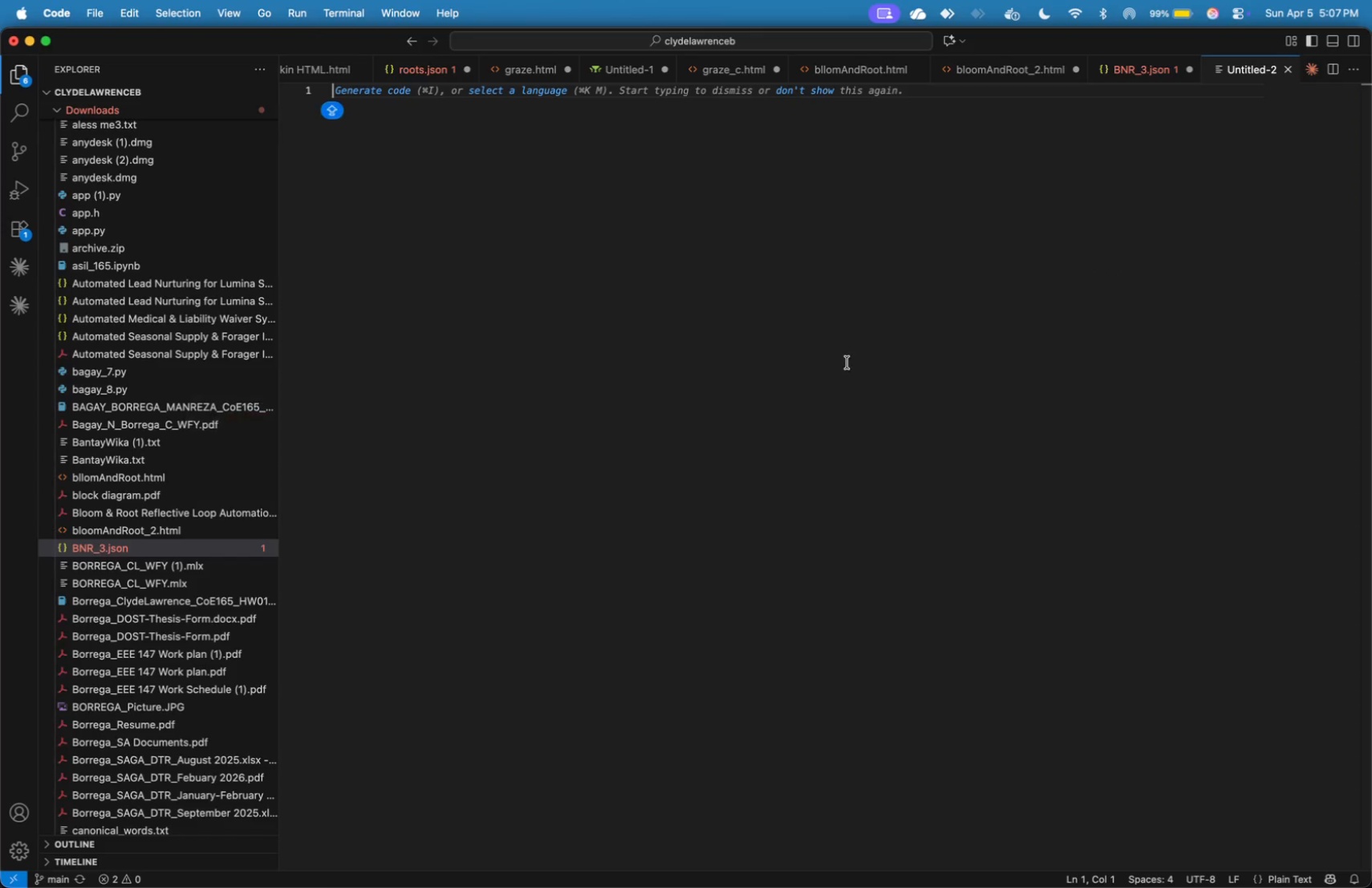 
left_click([847, 363])
 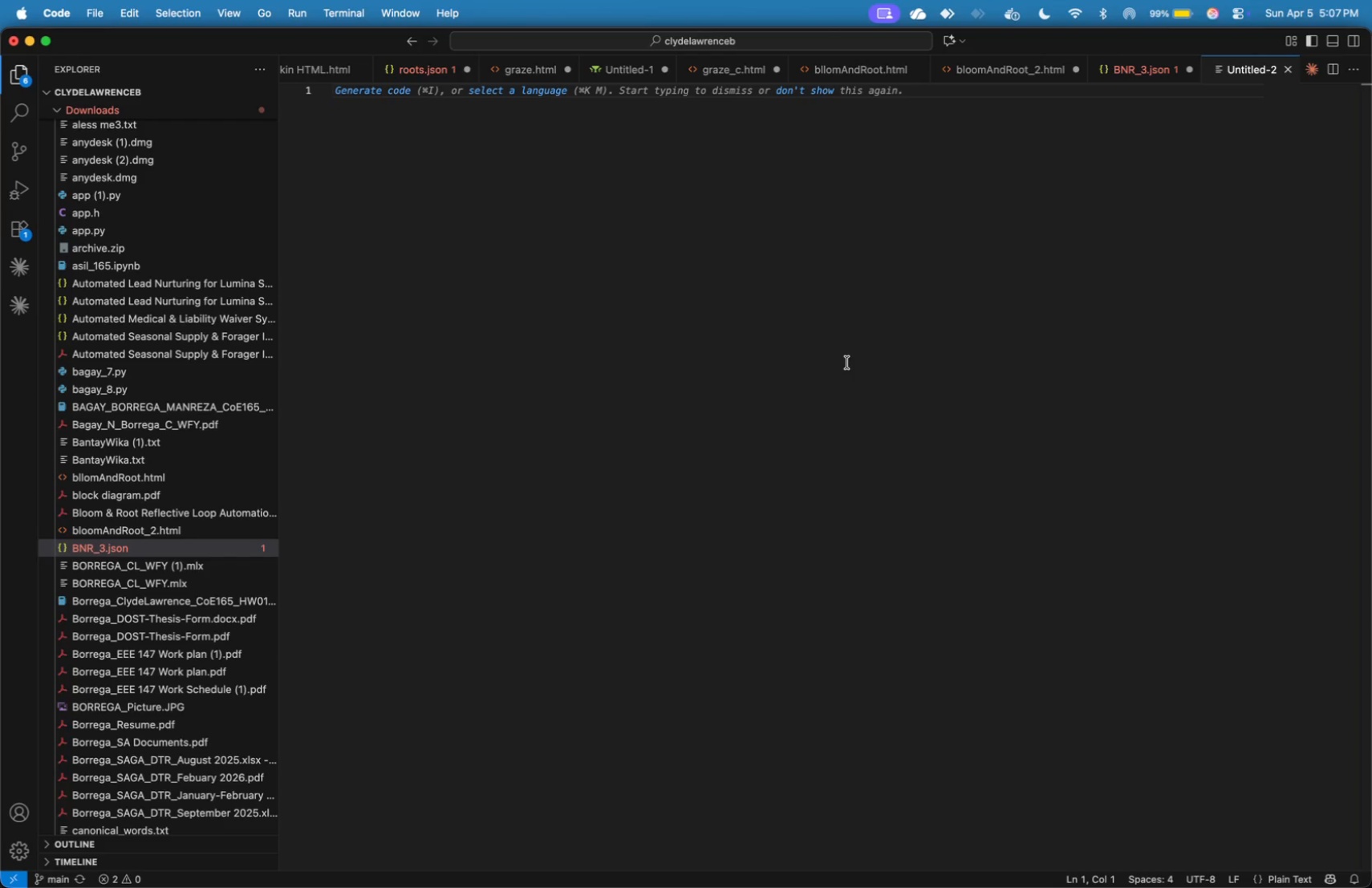 
key(Meta+V)
 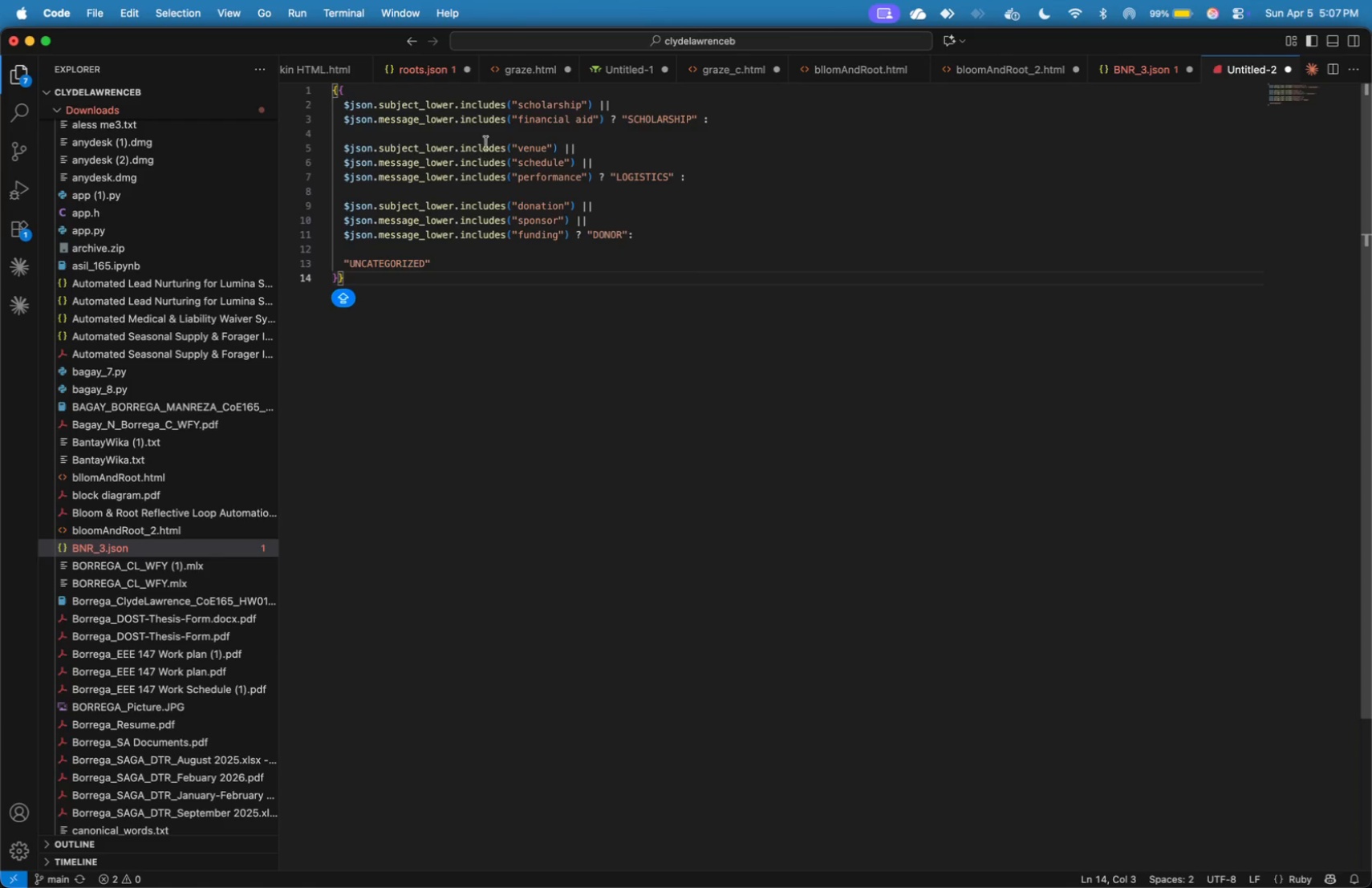 
left_click([474, 89])
 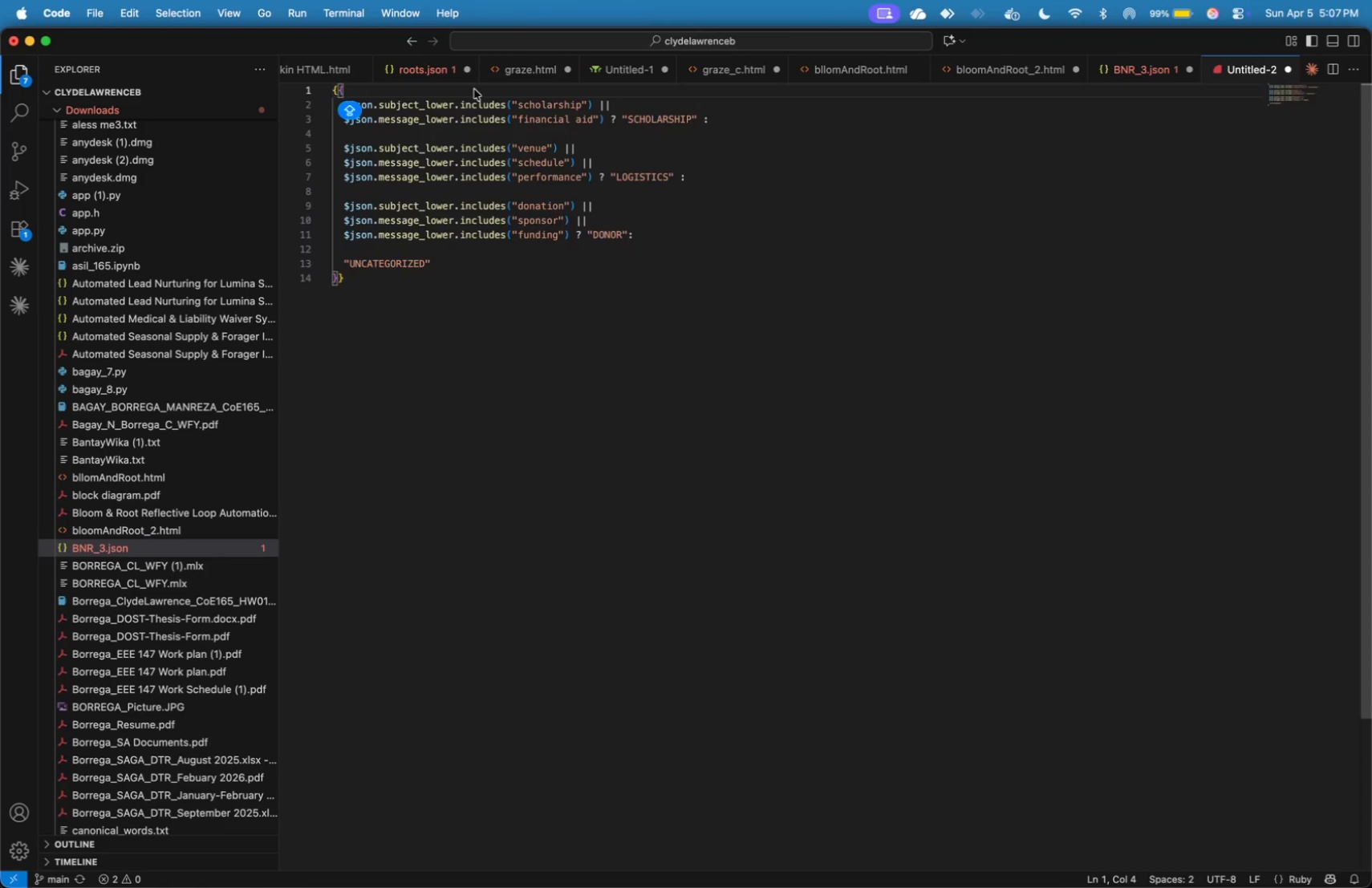 
key(Enter)
 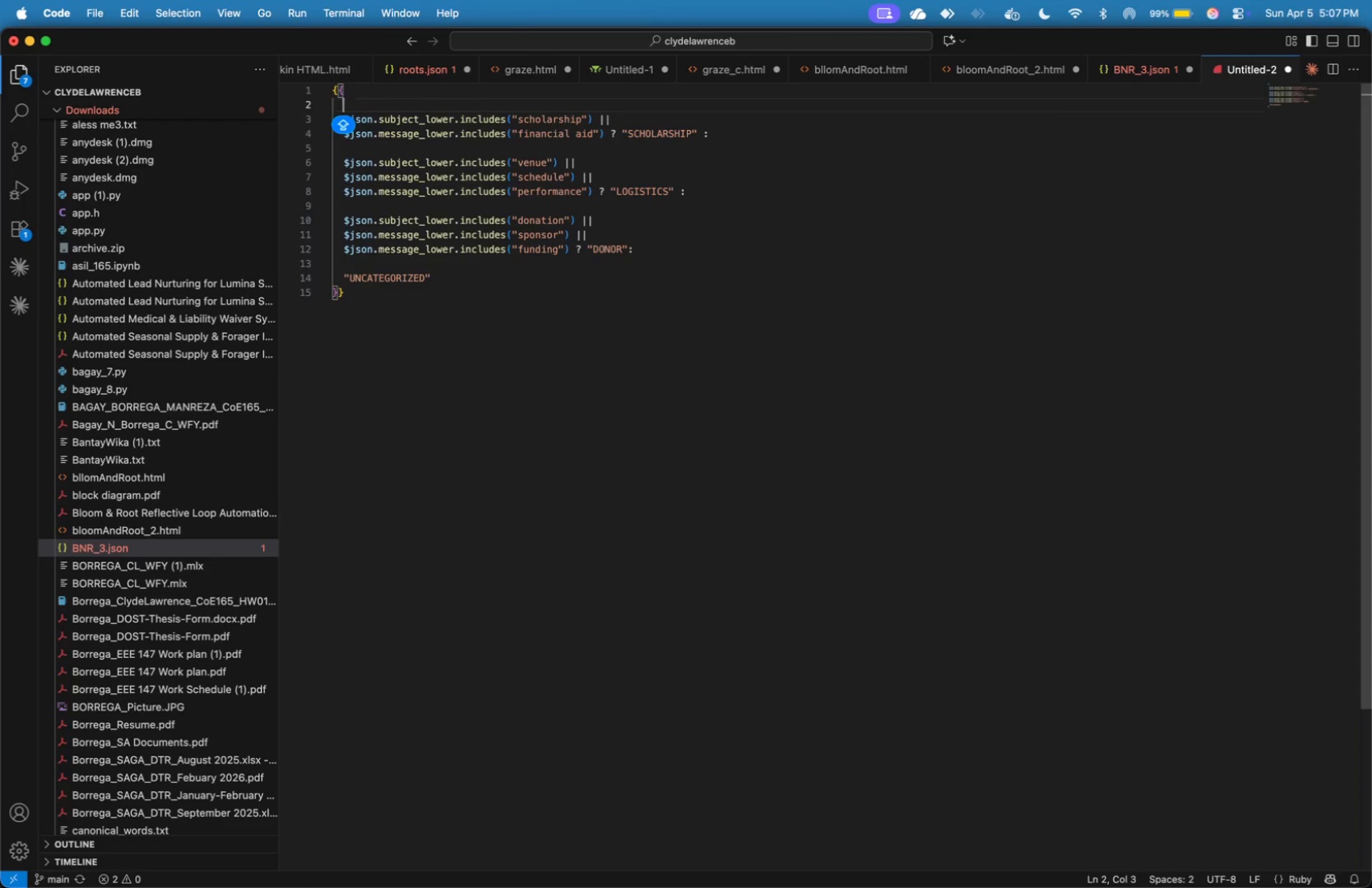 
key(BracketLeft)
 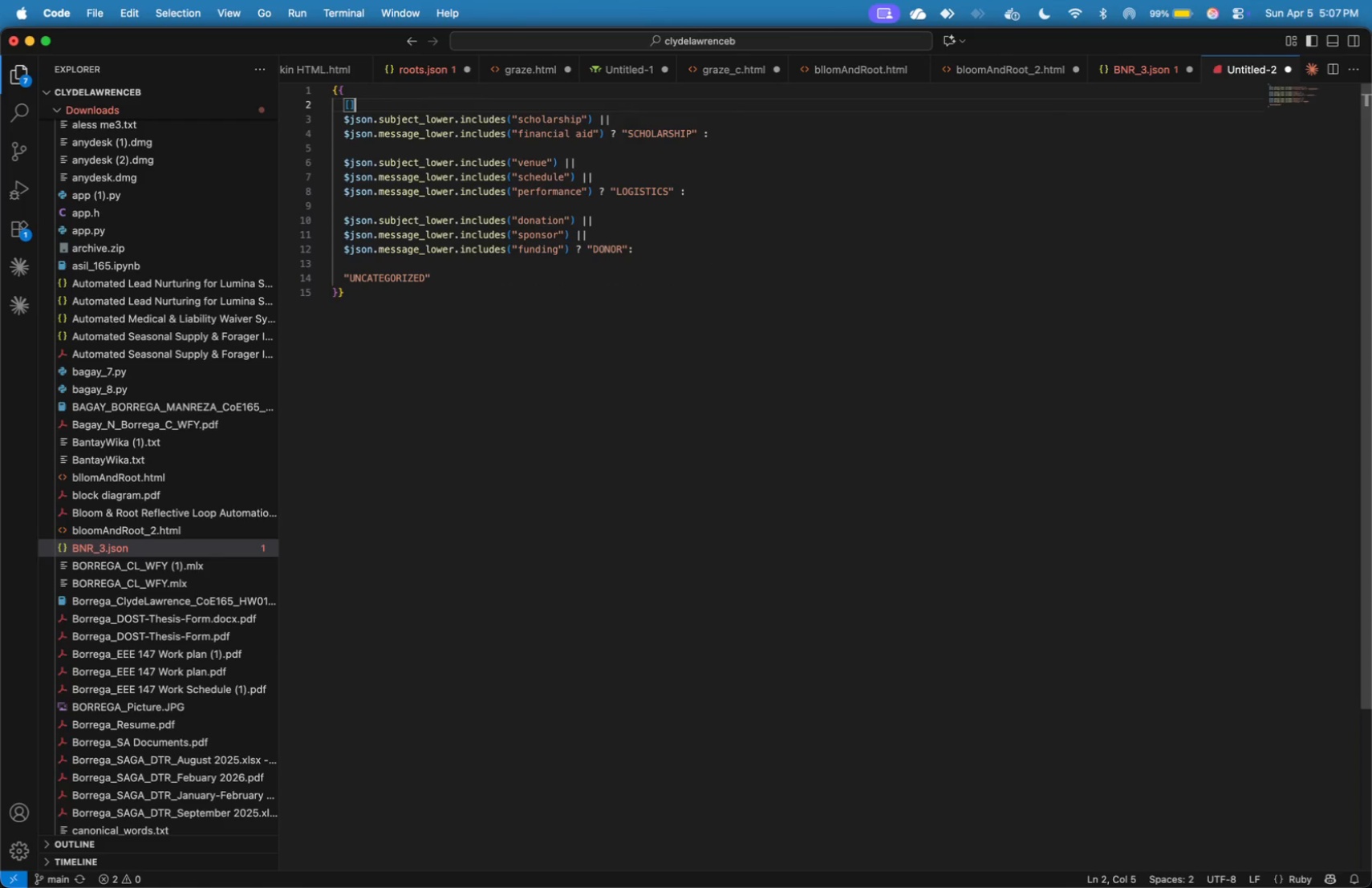 
key(BracketRight)
 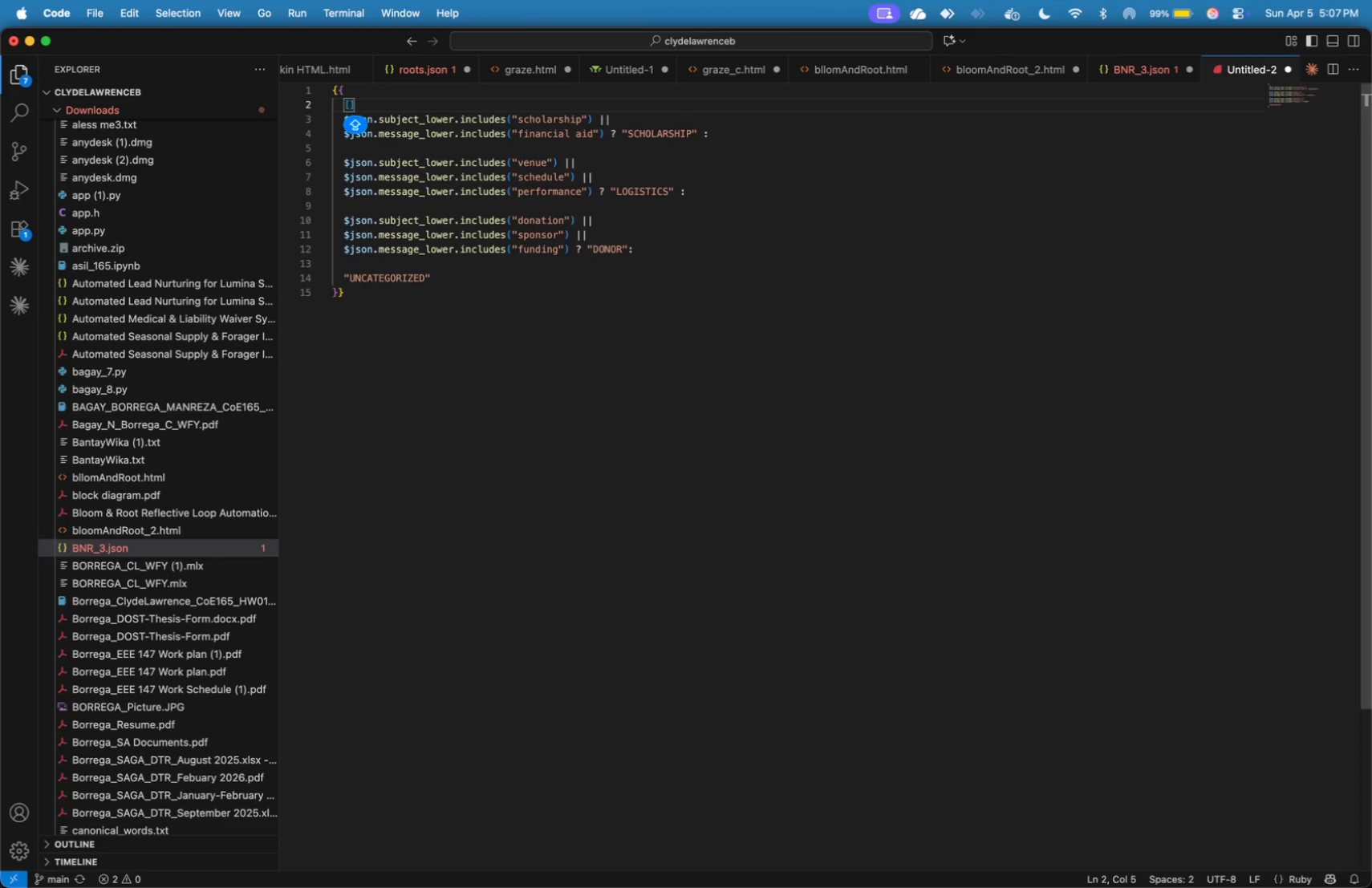 
key(ArrowLeft)
 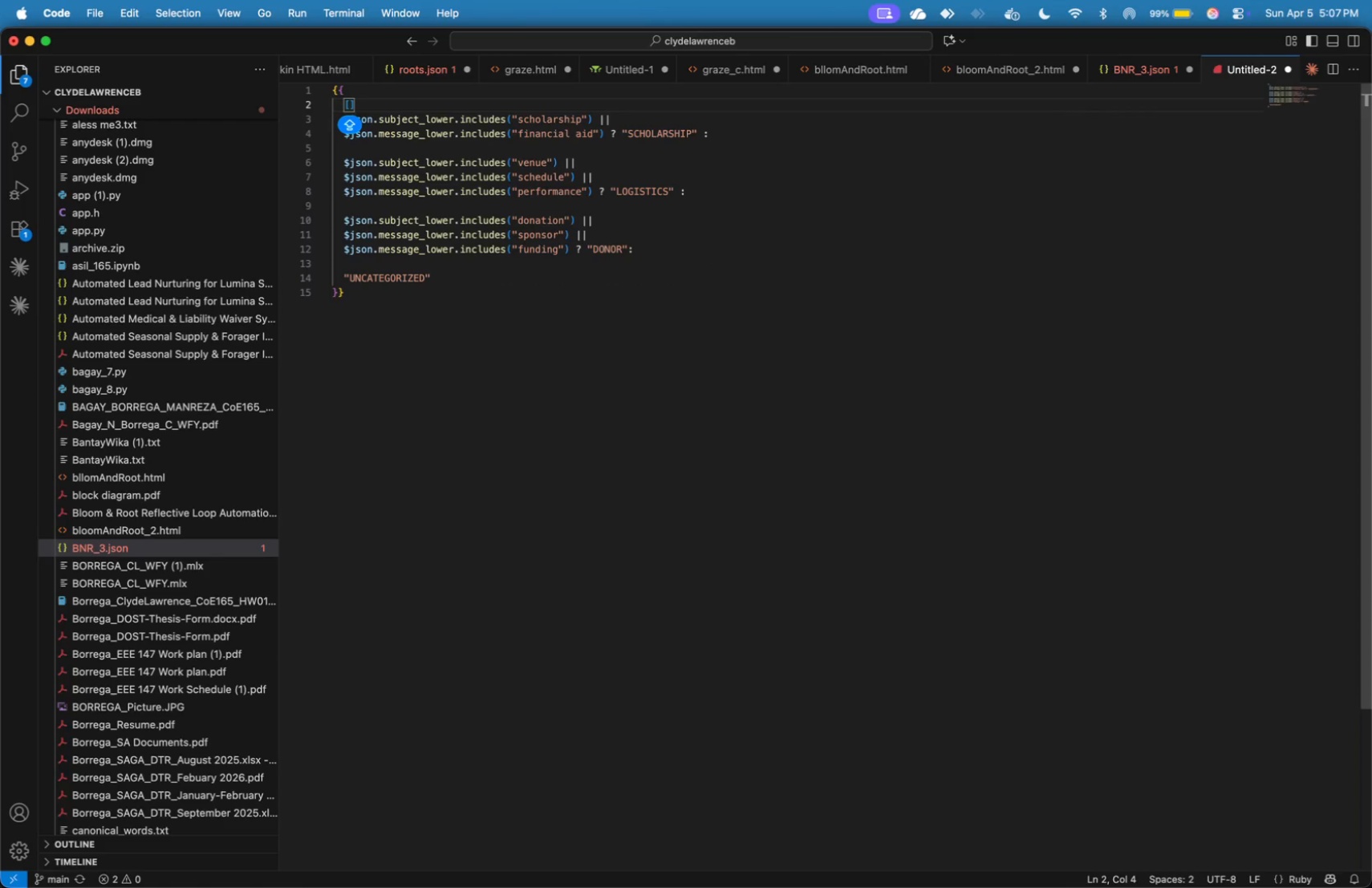 
type("SCHOLARSHIP)
key(Backspace)
key(Backspace)
key(Backspace)
key(Backspace)
key(Backspace)
type(scholarship)
 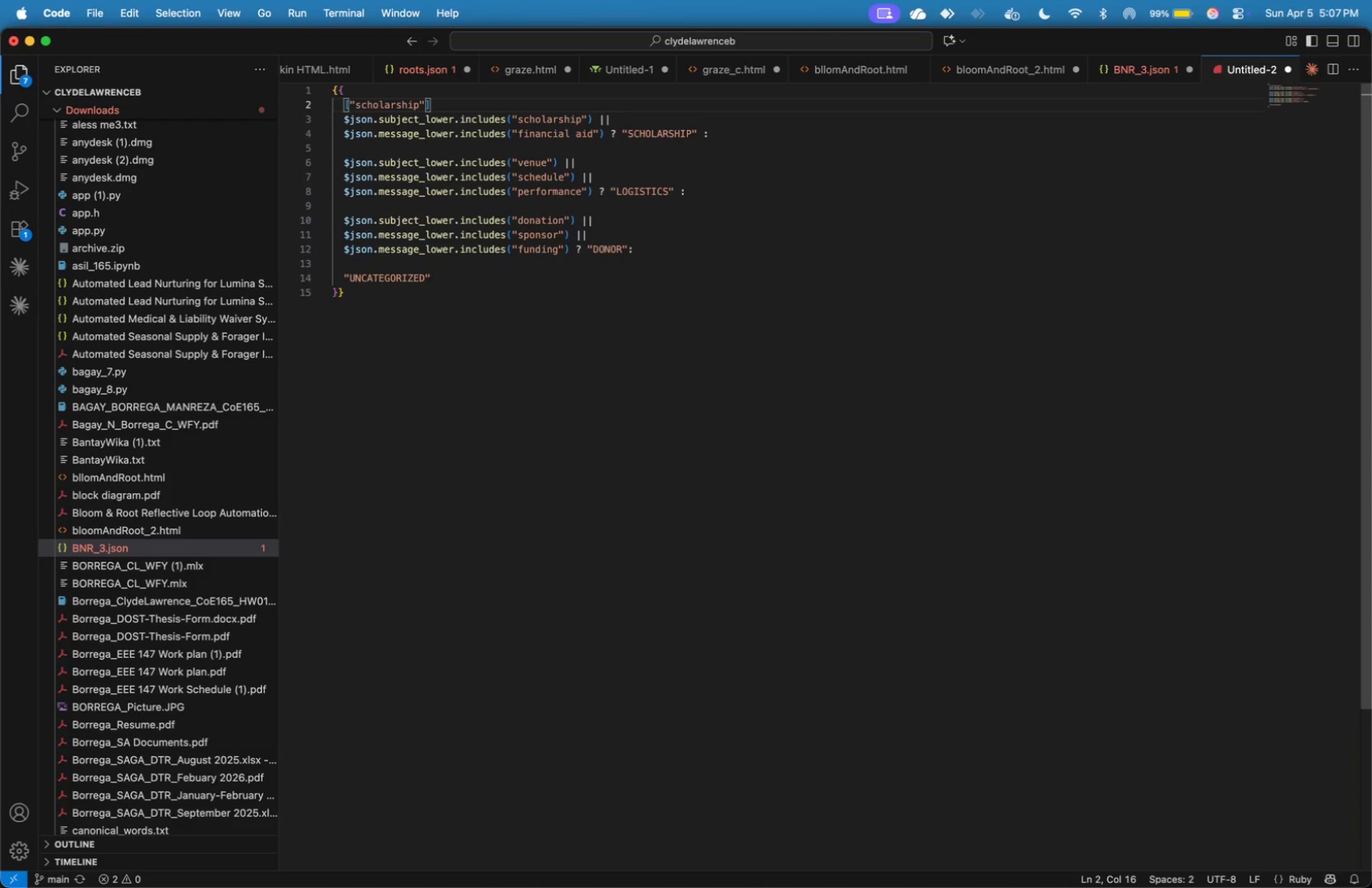 
key(ArrowRight)
 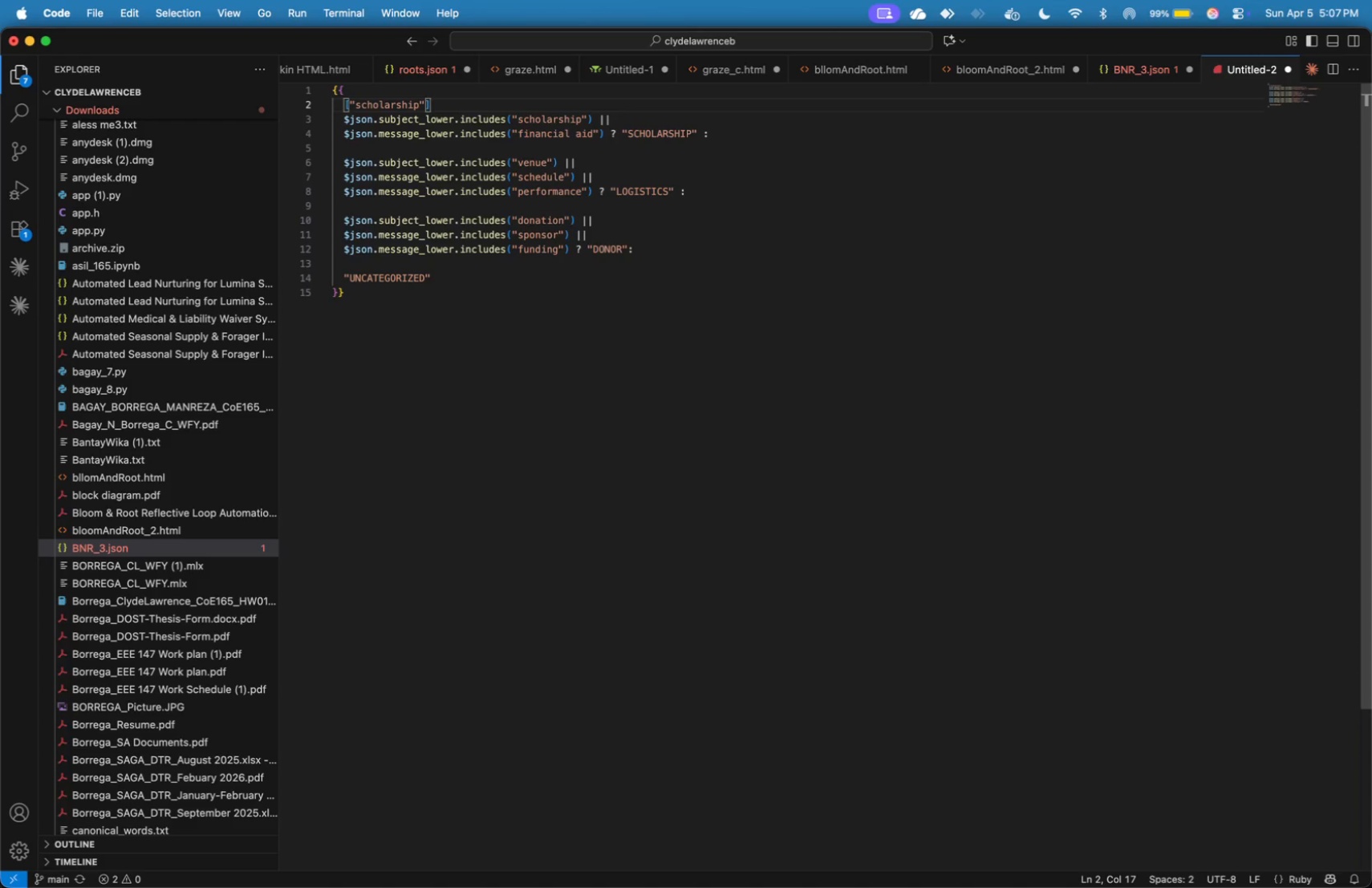 
key(Comma)
 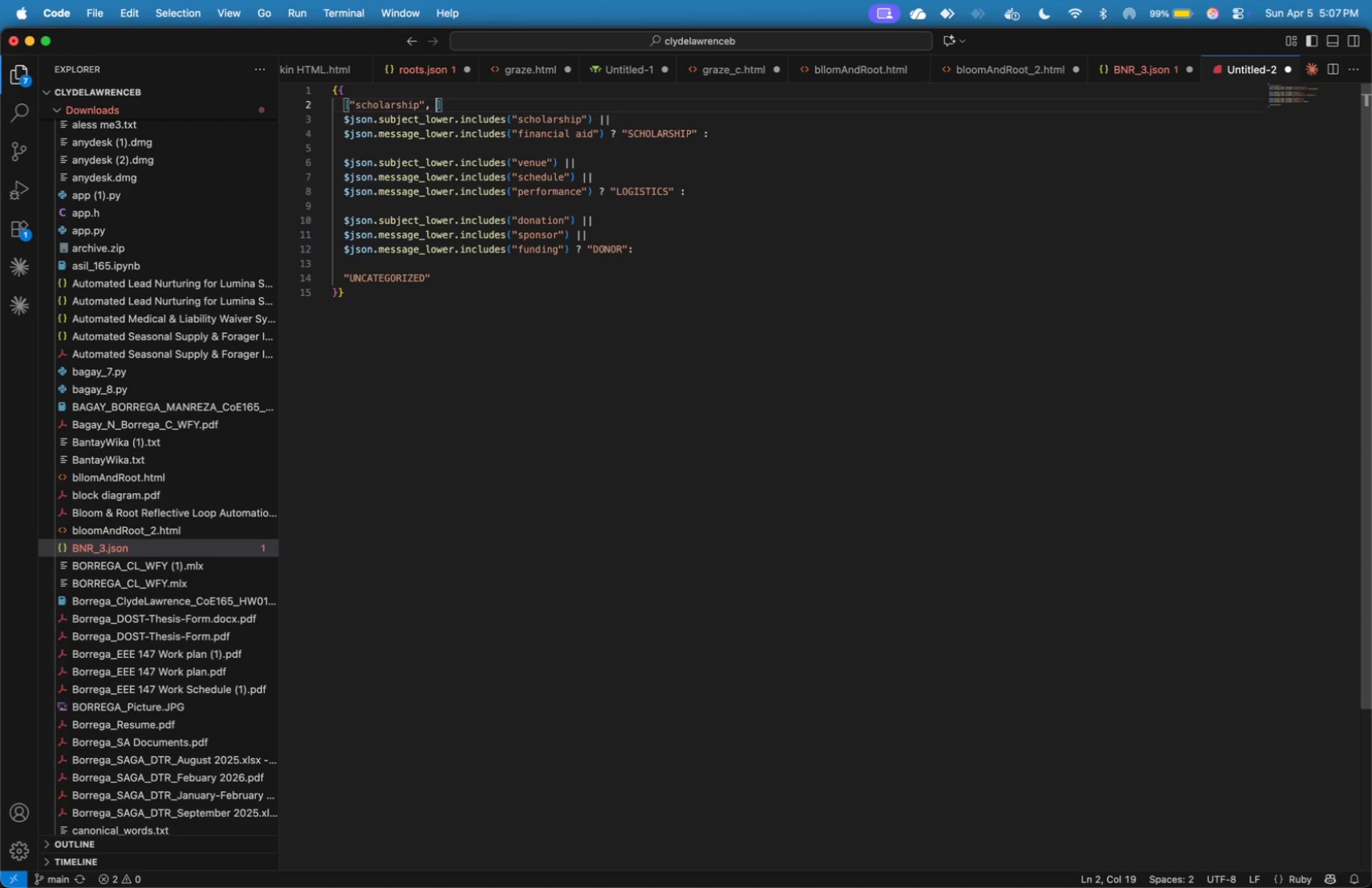 
key(Space)
 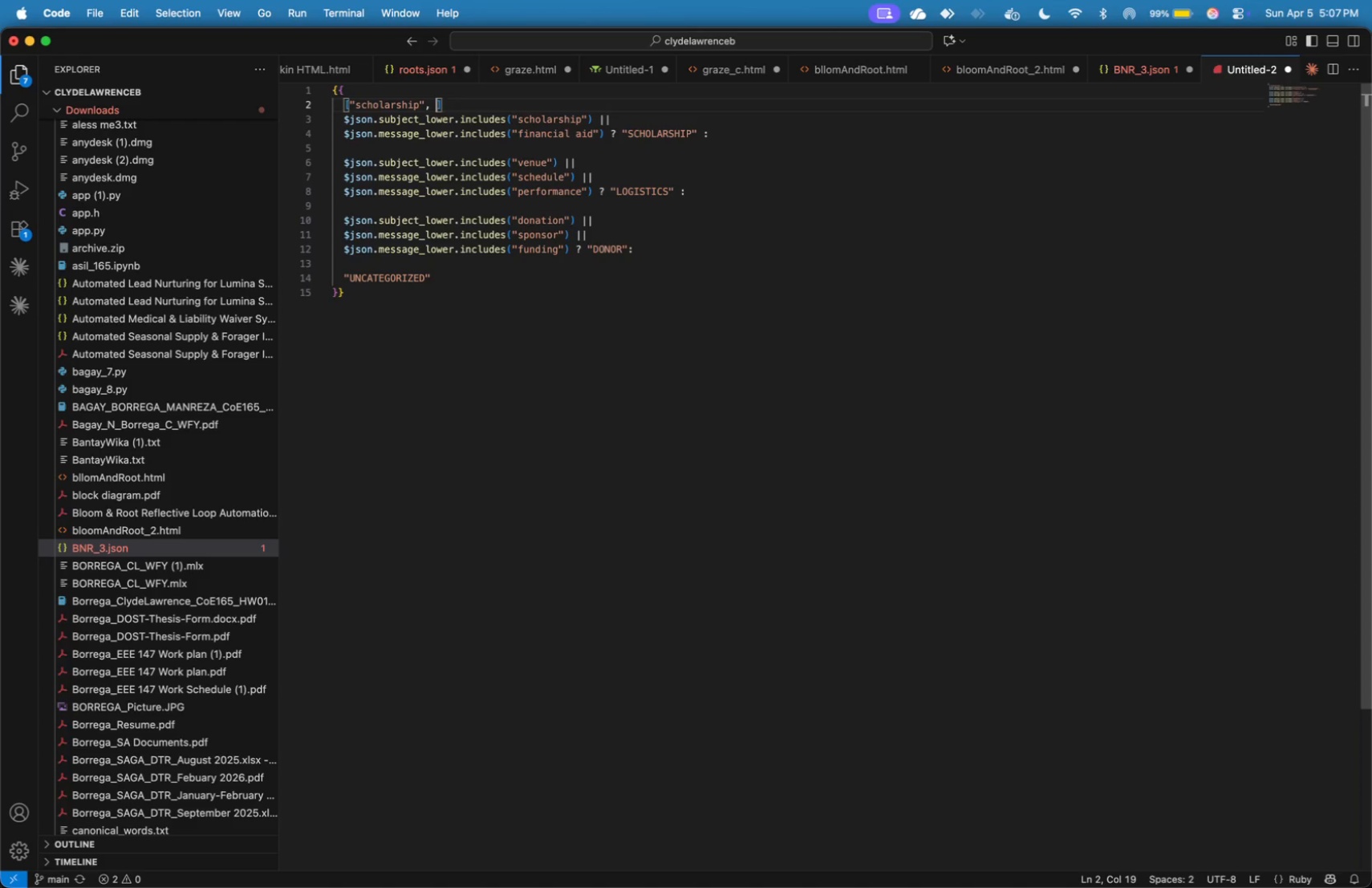 
key(Shift+Quote)
 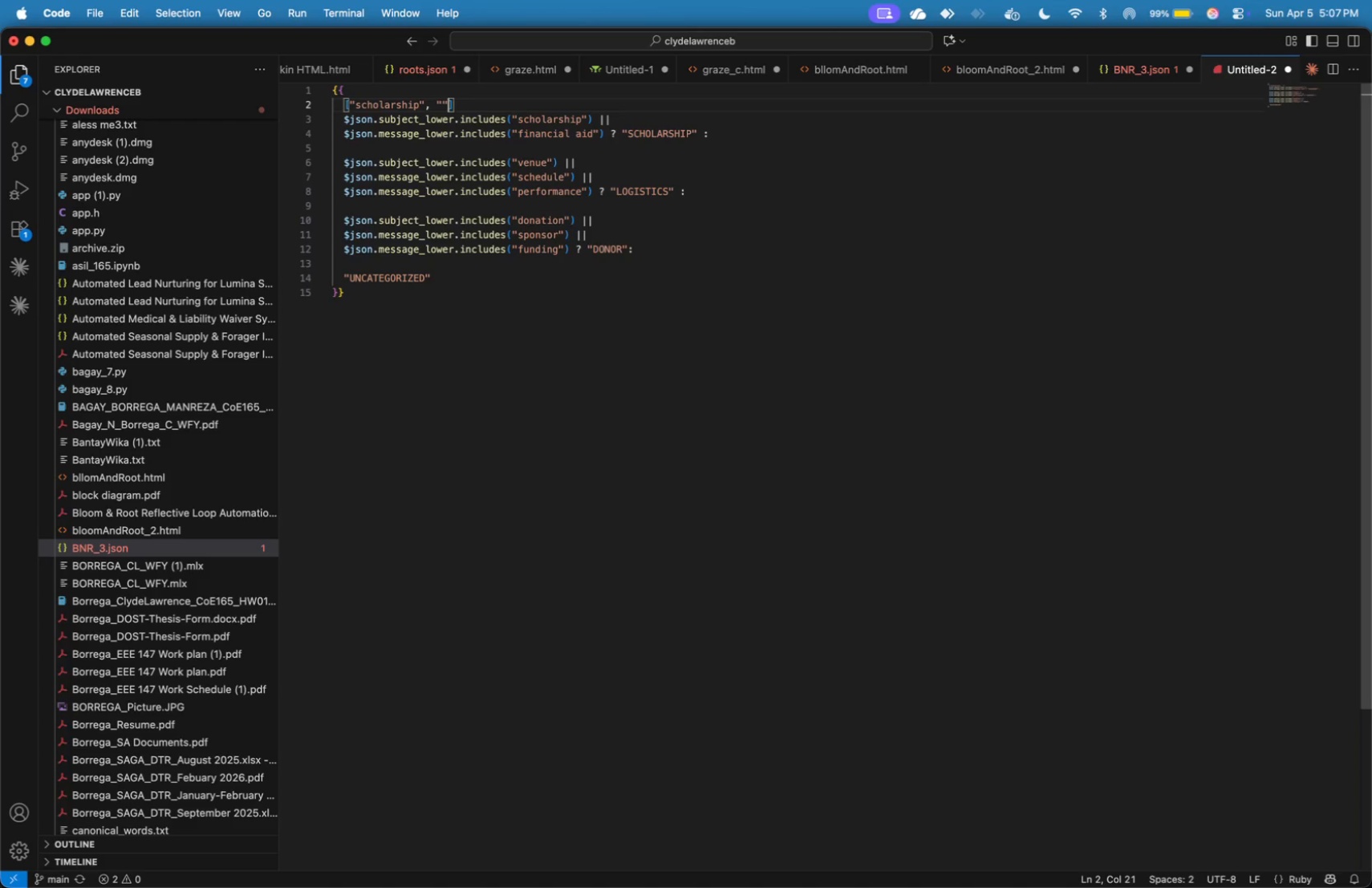 
key(Shift+Quote)
 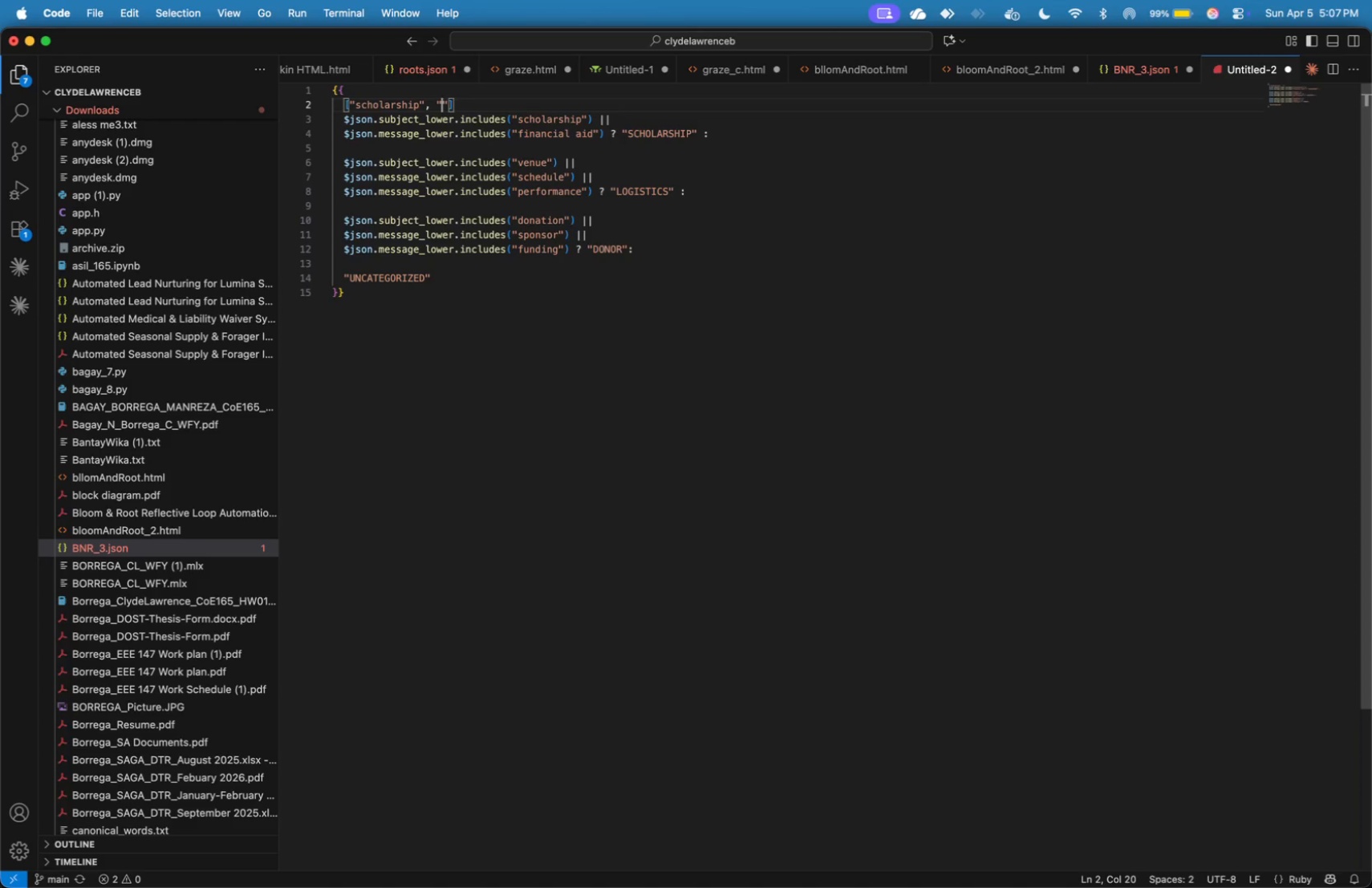 
key(ArrowLeft)
 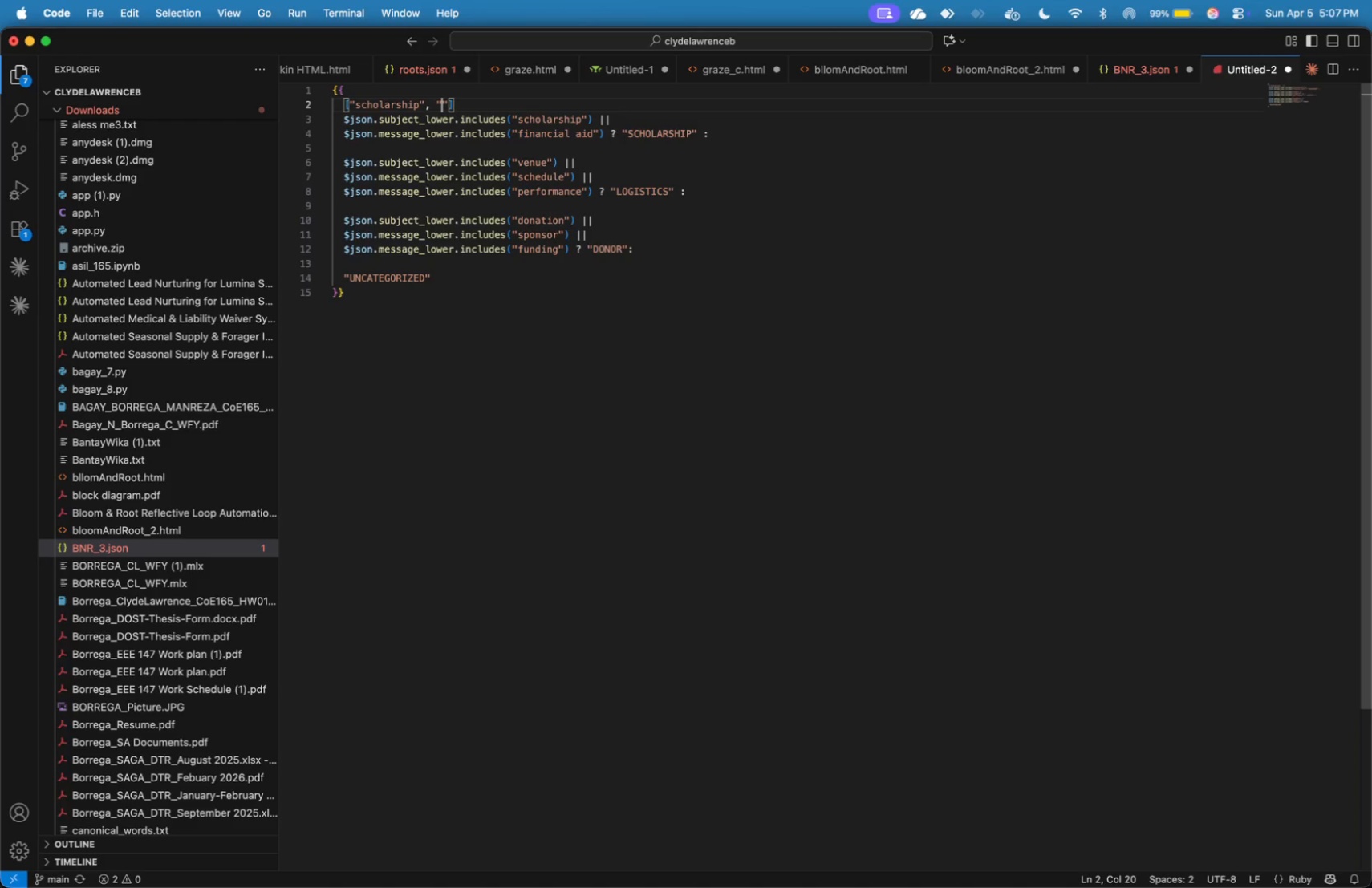 
type(financial aid)
 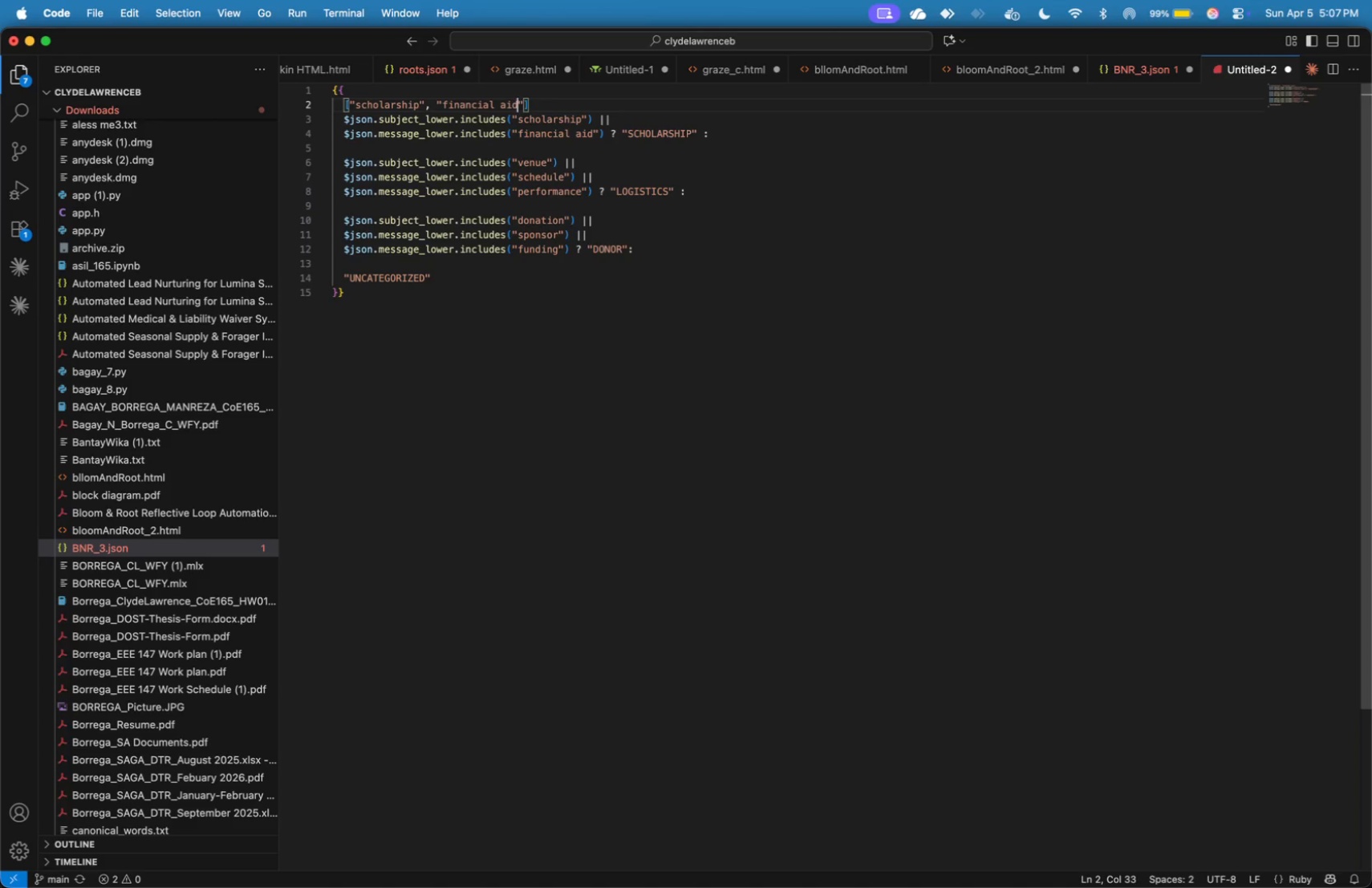 
key(ArrowRight)
 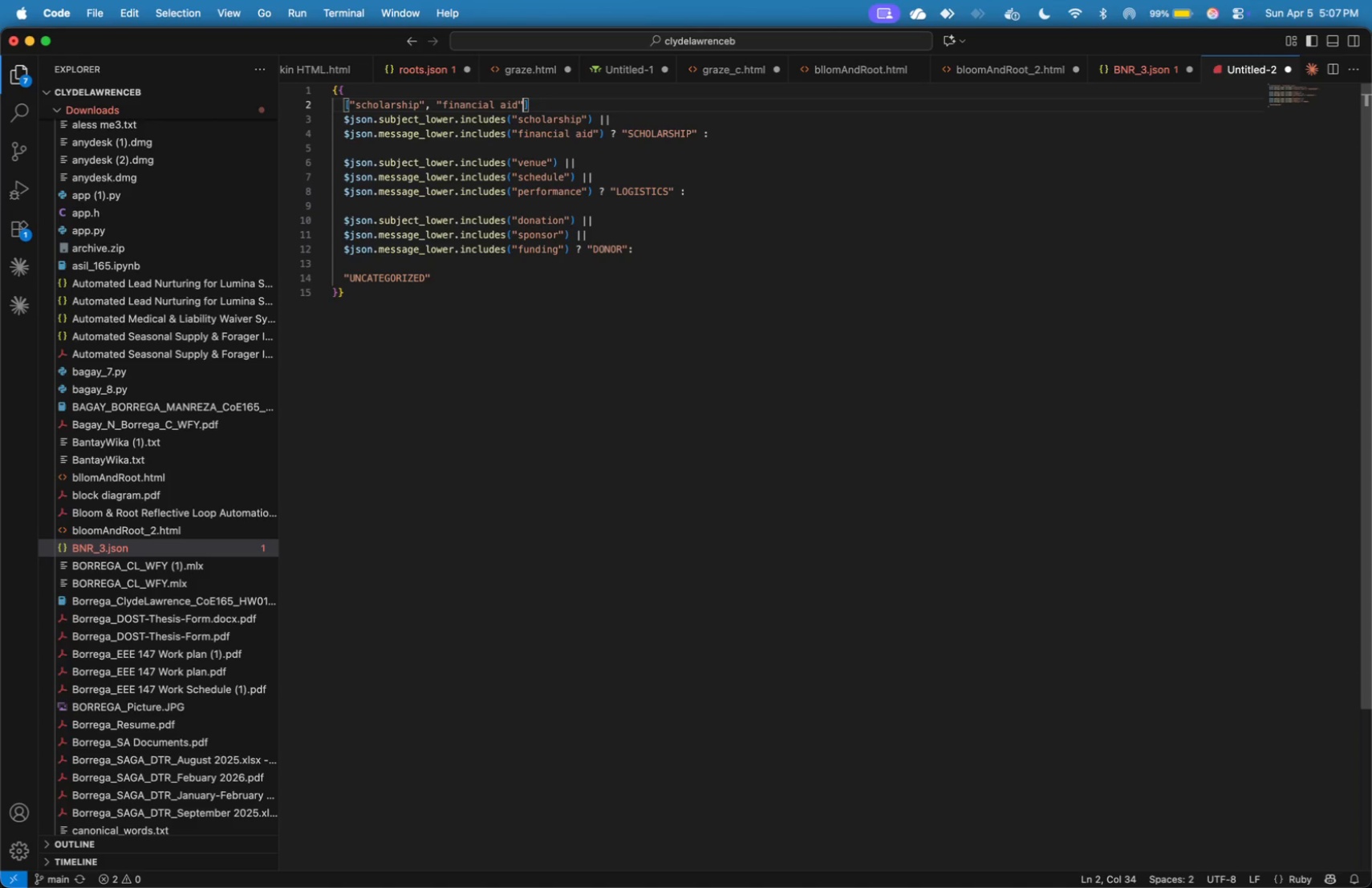 
type(, "tuition)
 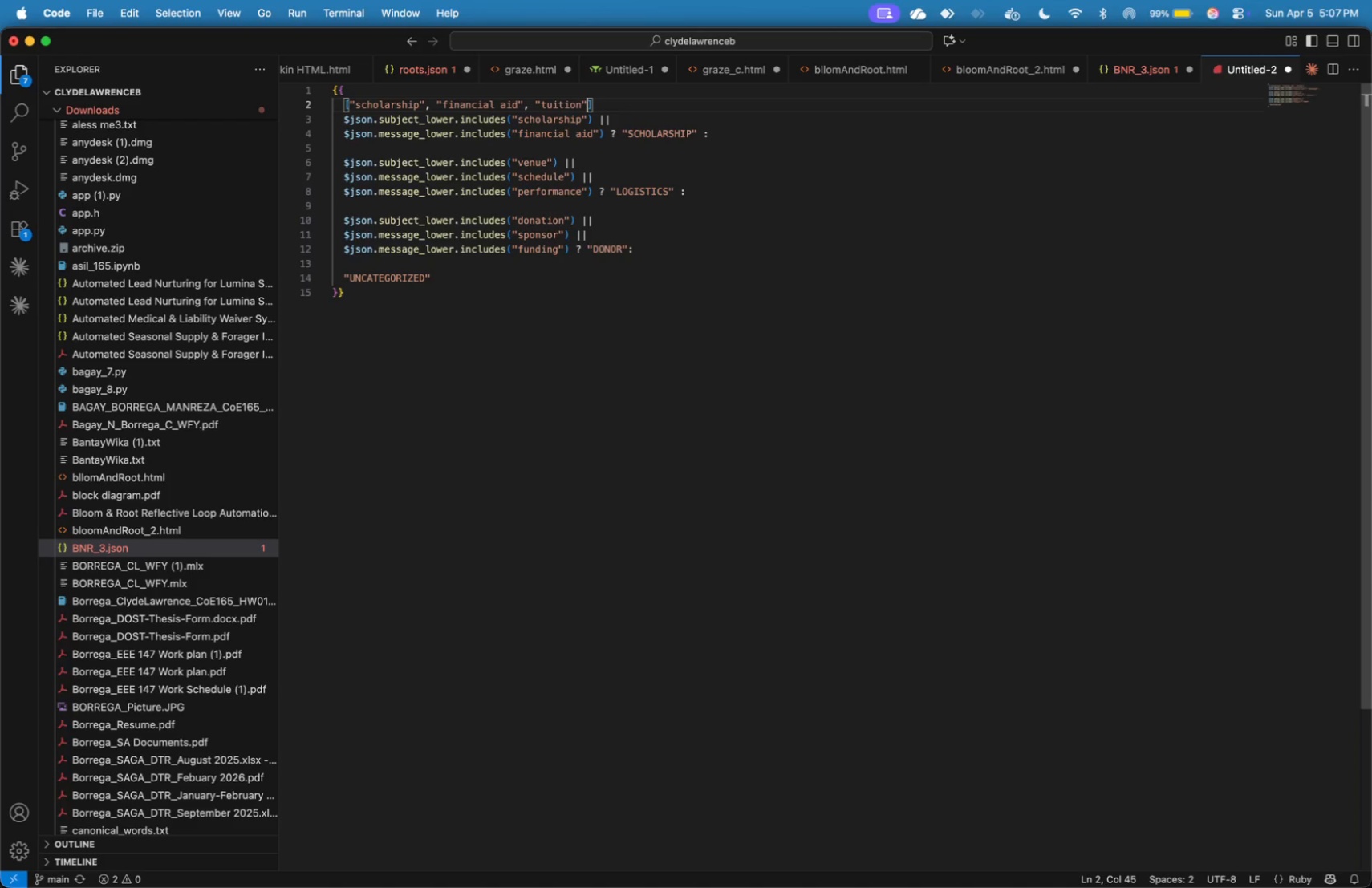 
 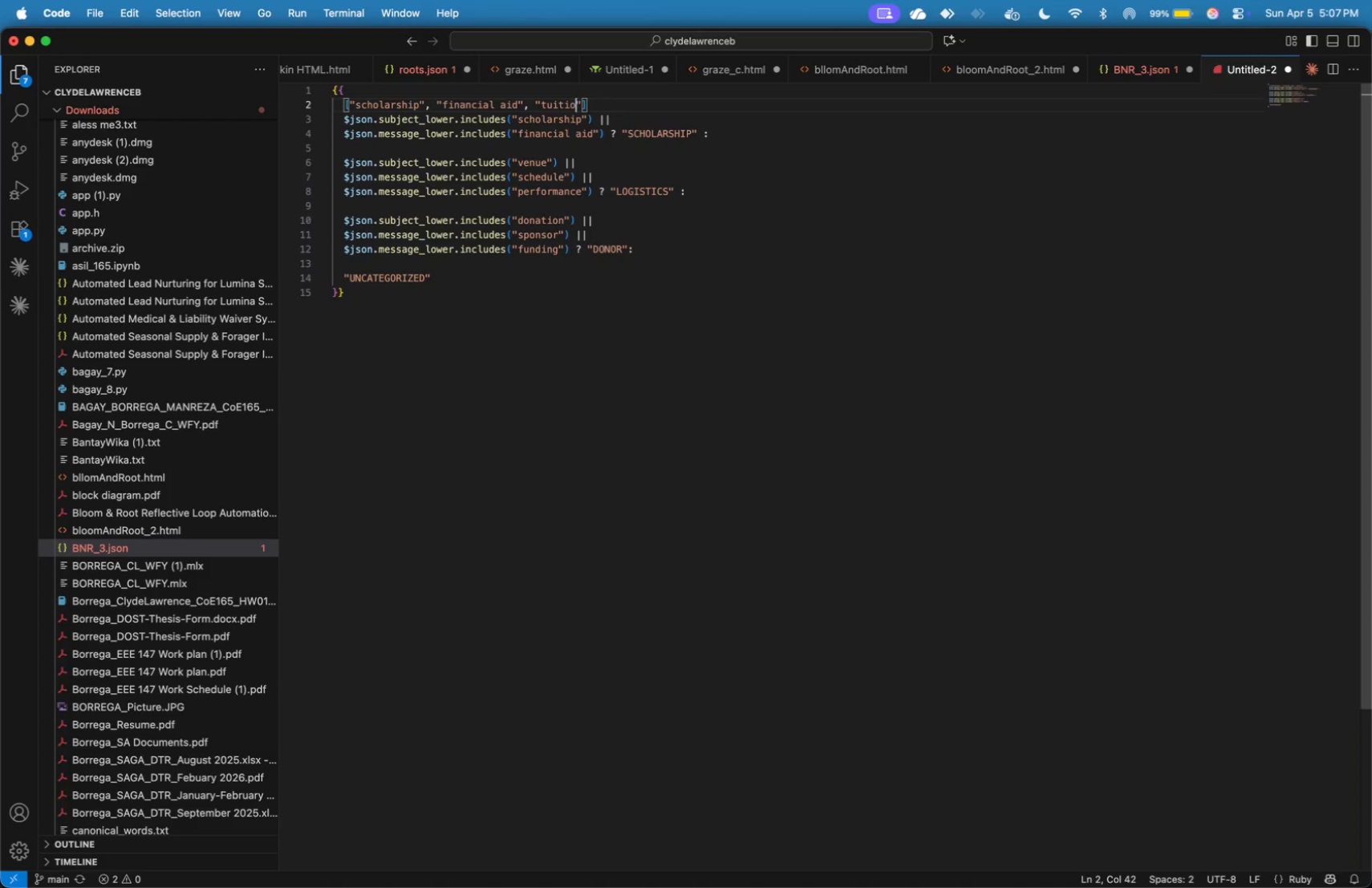 
key(ArrowRight)
 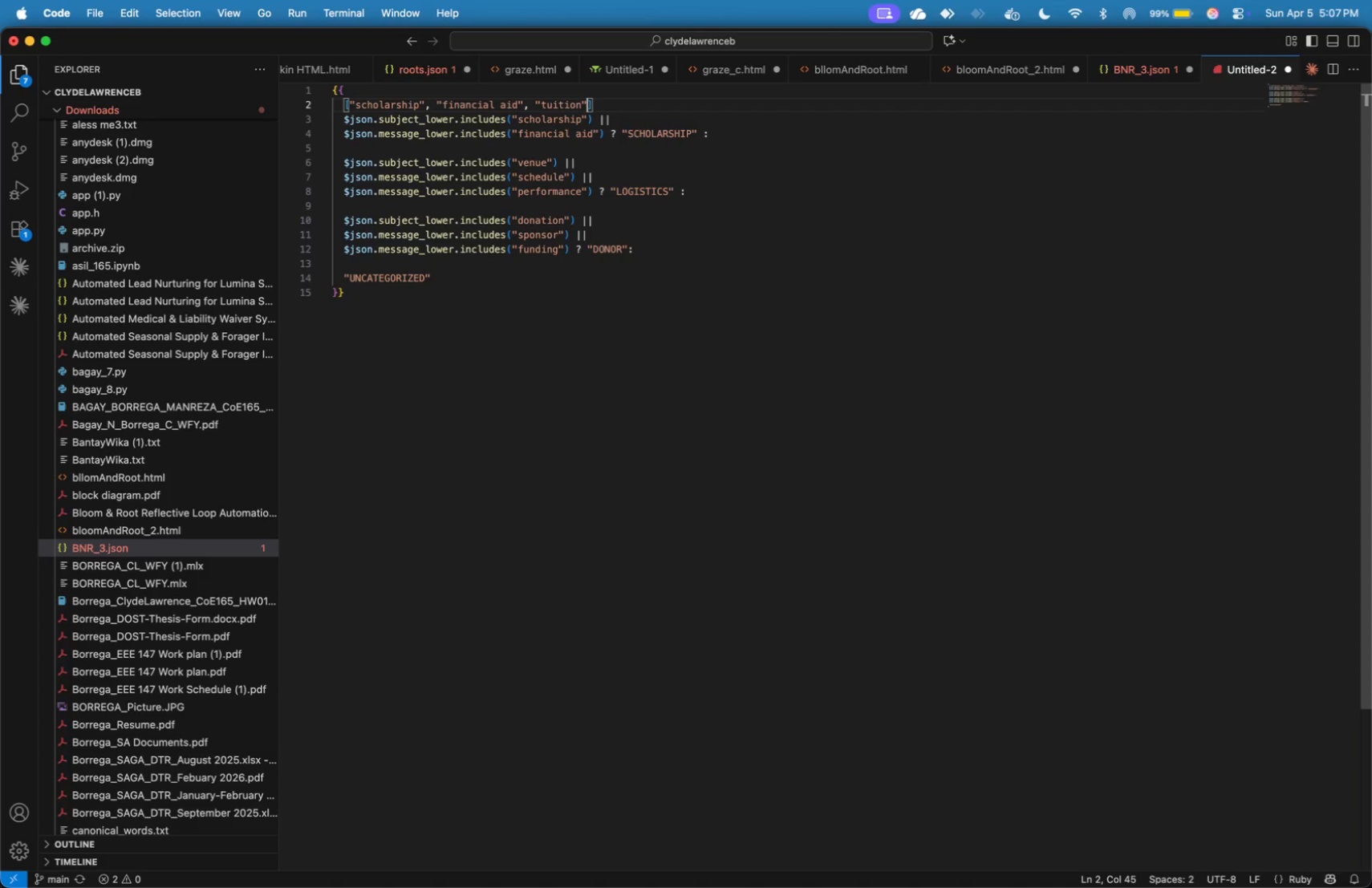 
key(ArrowRight)
 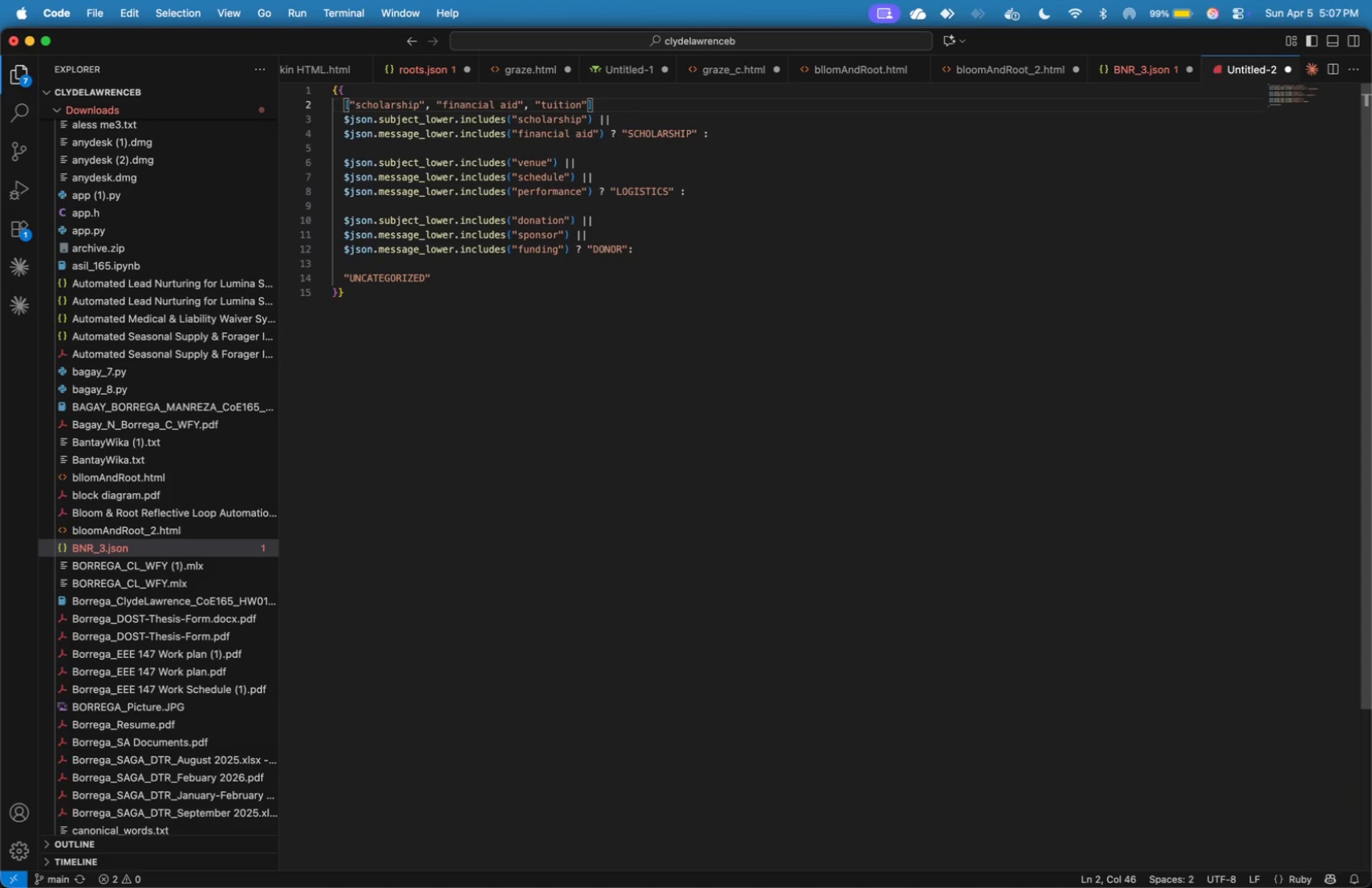 
type(.some())
 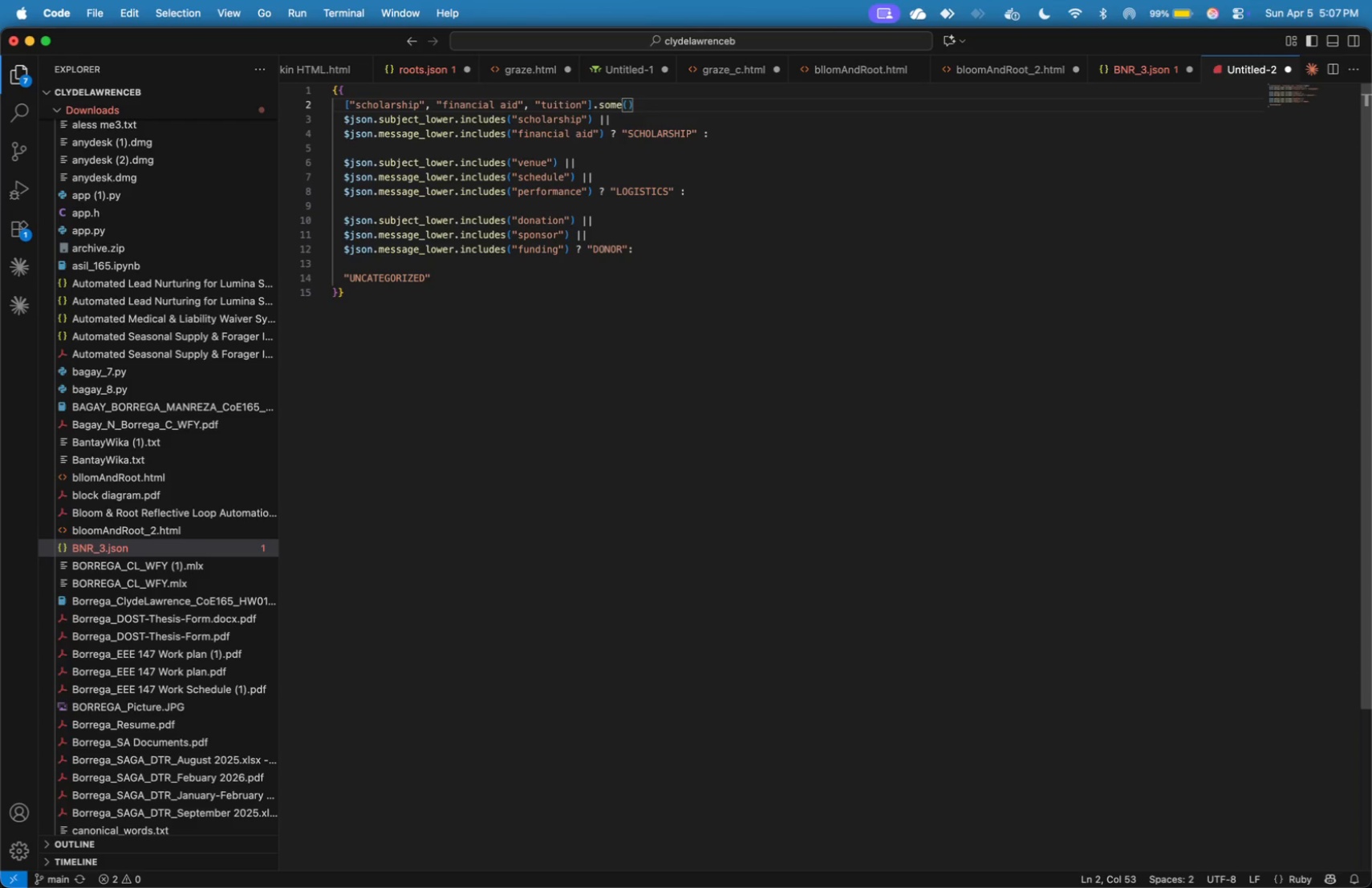 
key(ArrowLeft)
 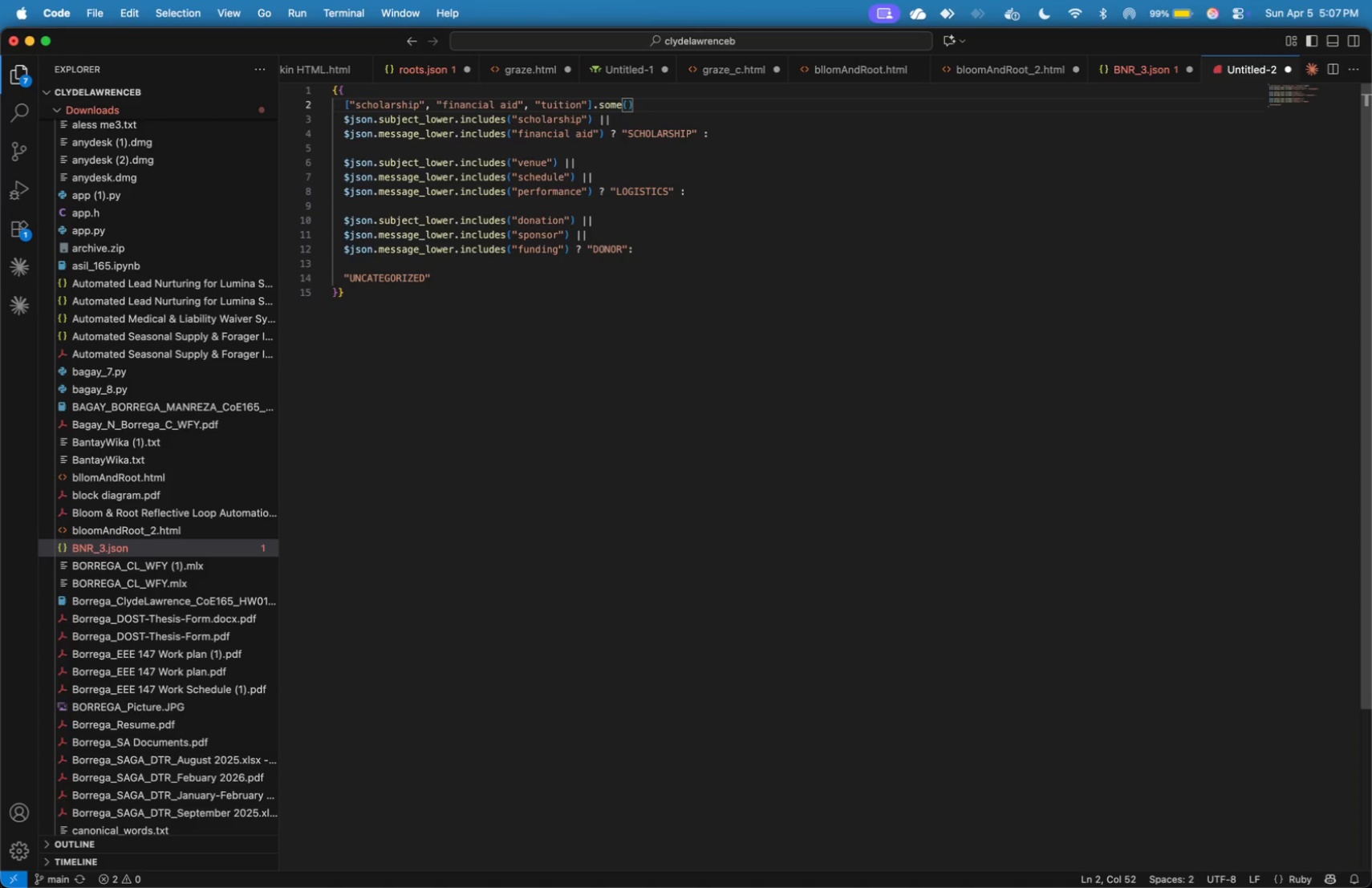 
key(K)
 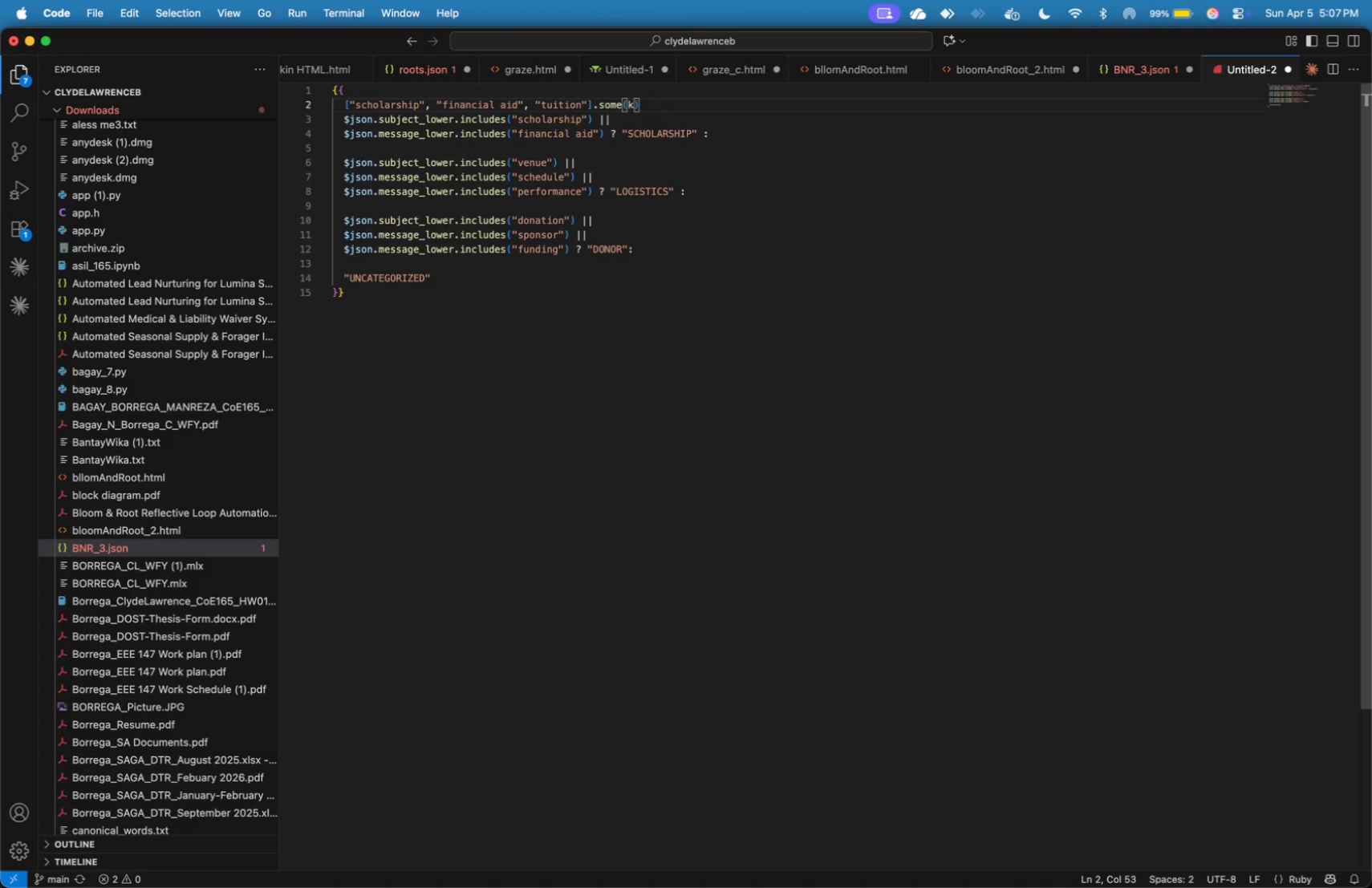 
key(Space)
 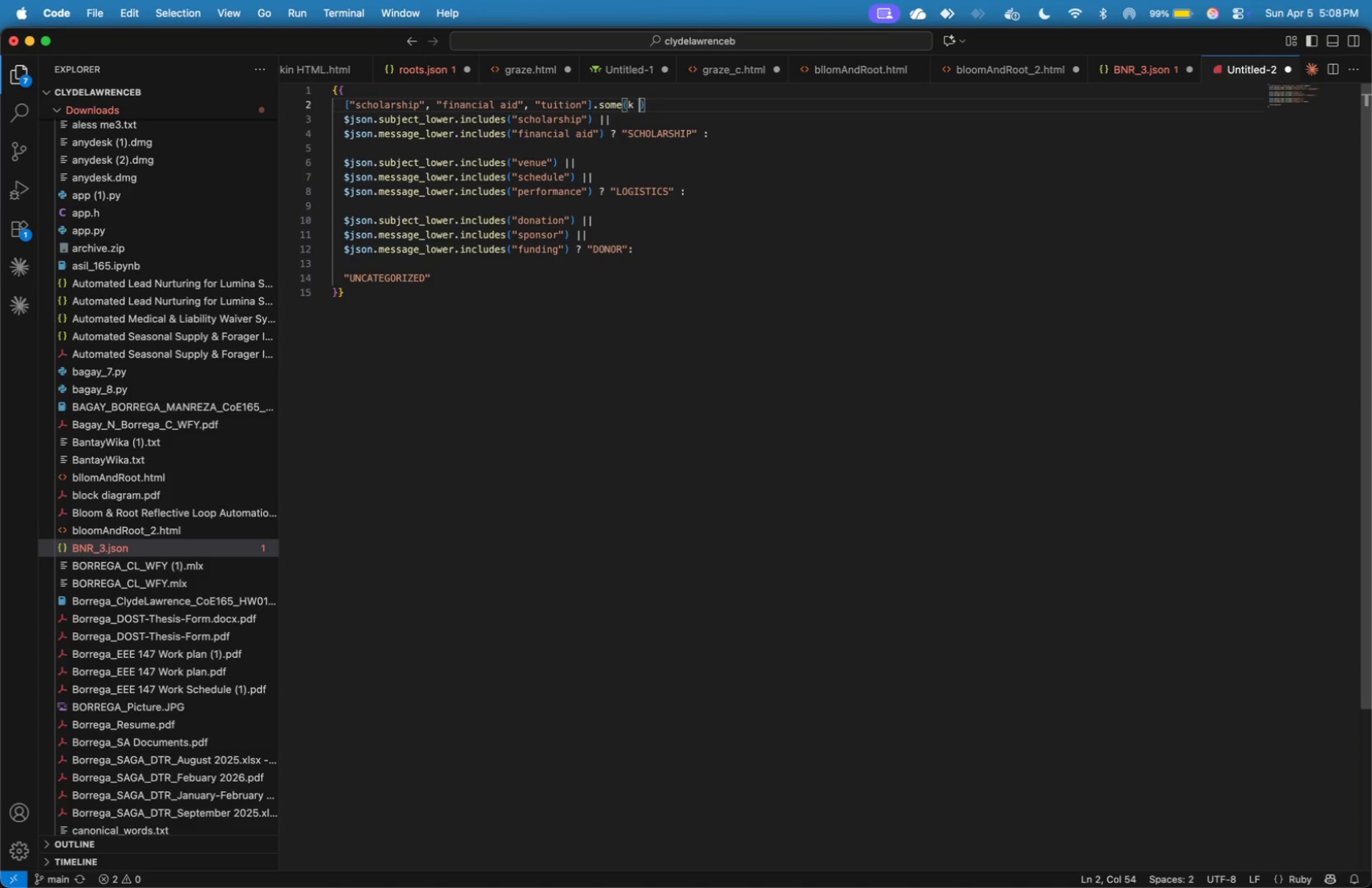 
key(Equal)
 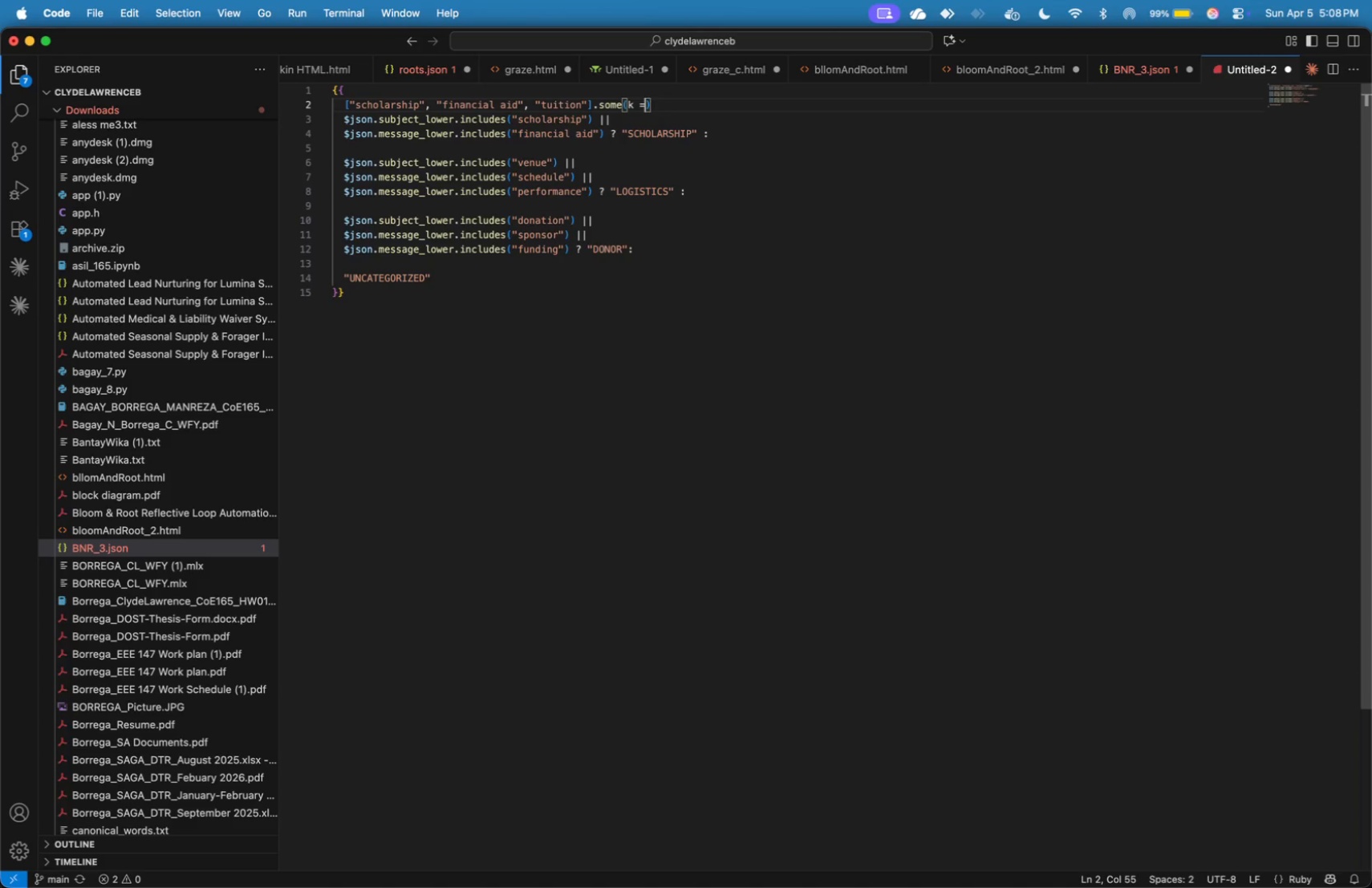 
key(Shift+Period)
 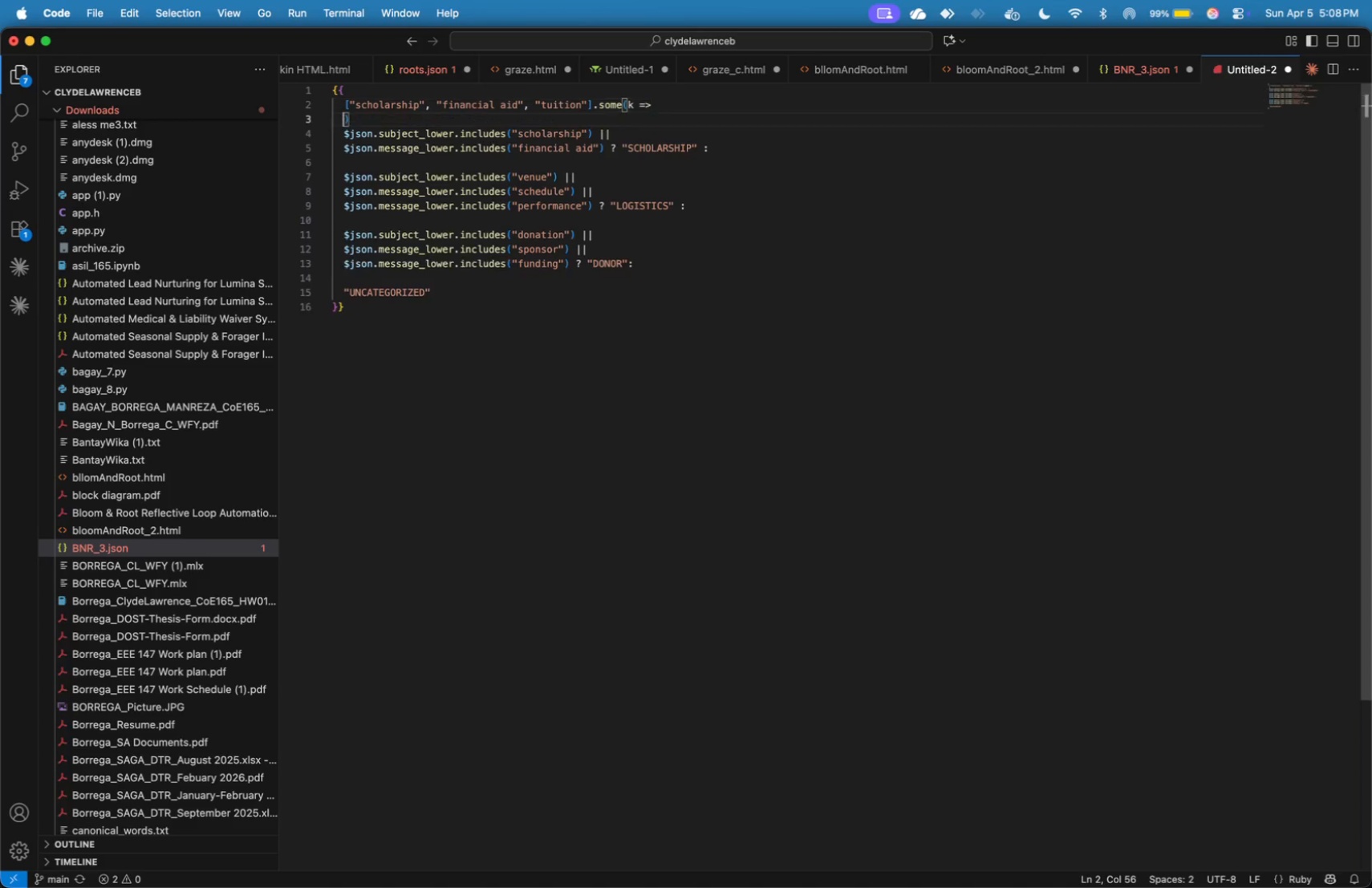 
key(Enter)
 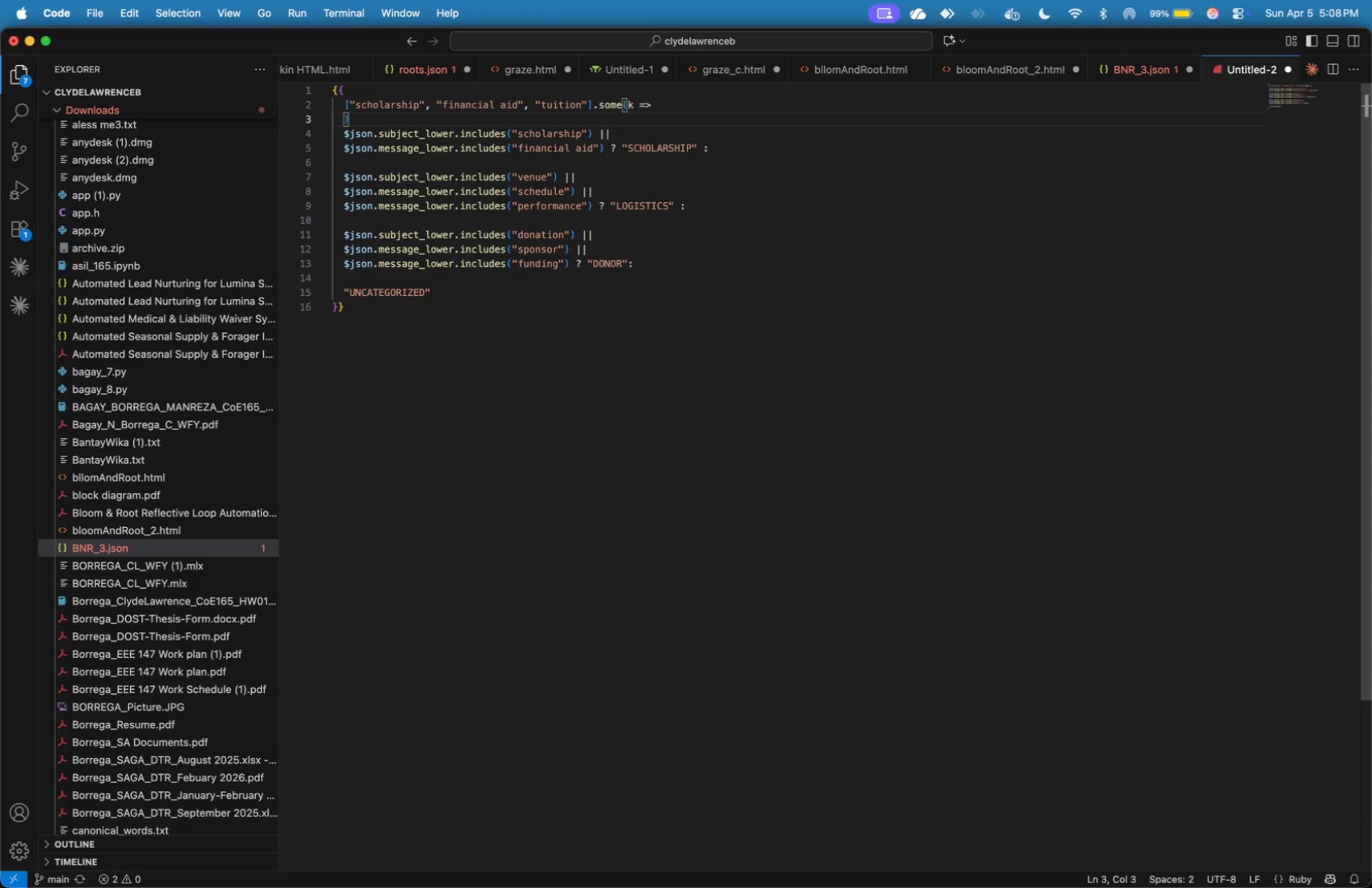 
key(Enter)
 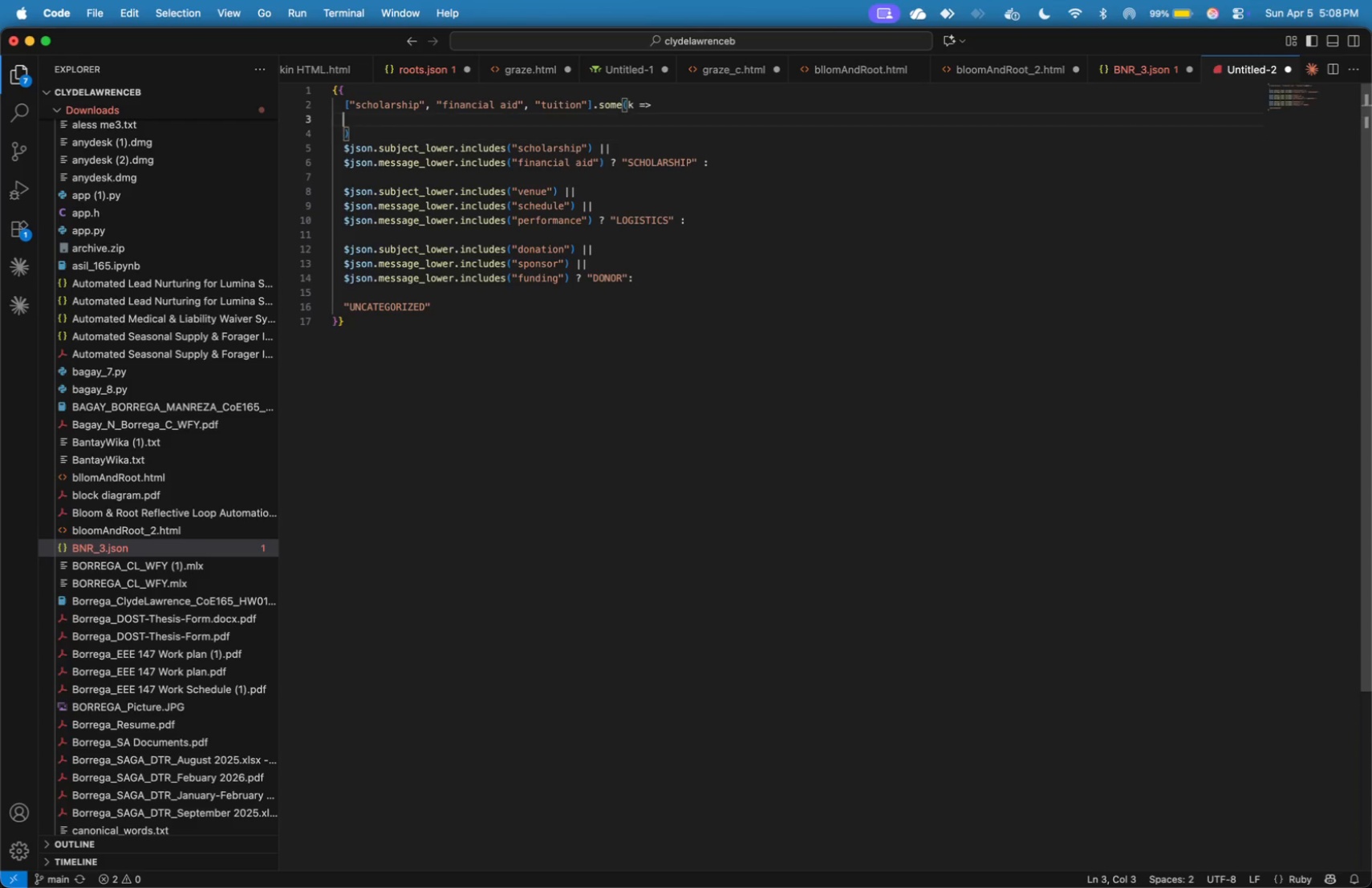 
key(ArrowUp)
 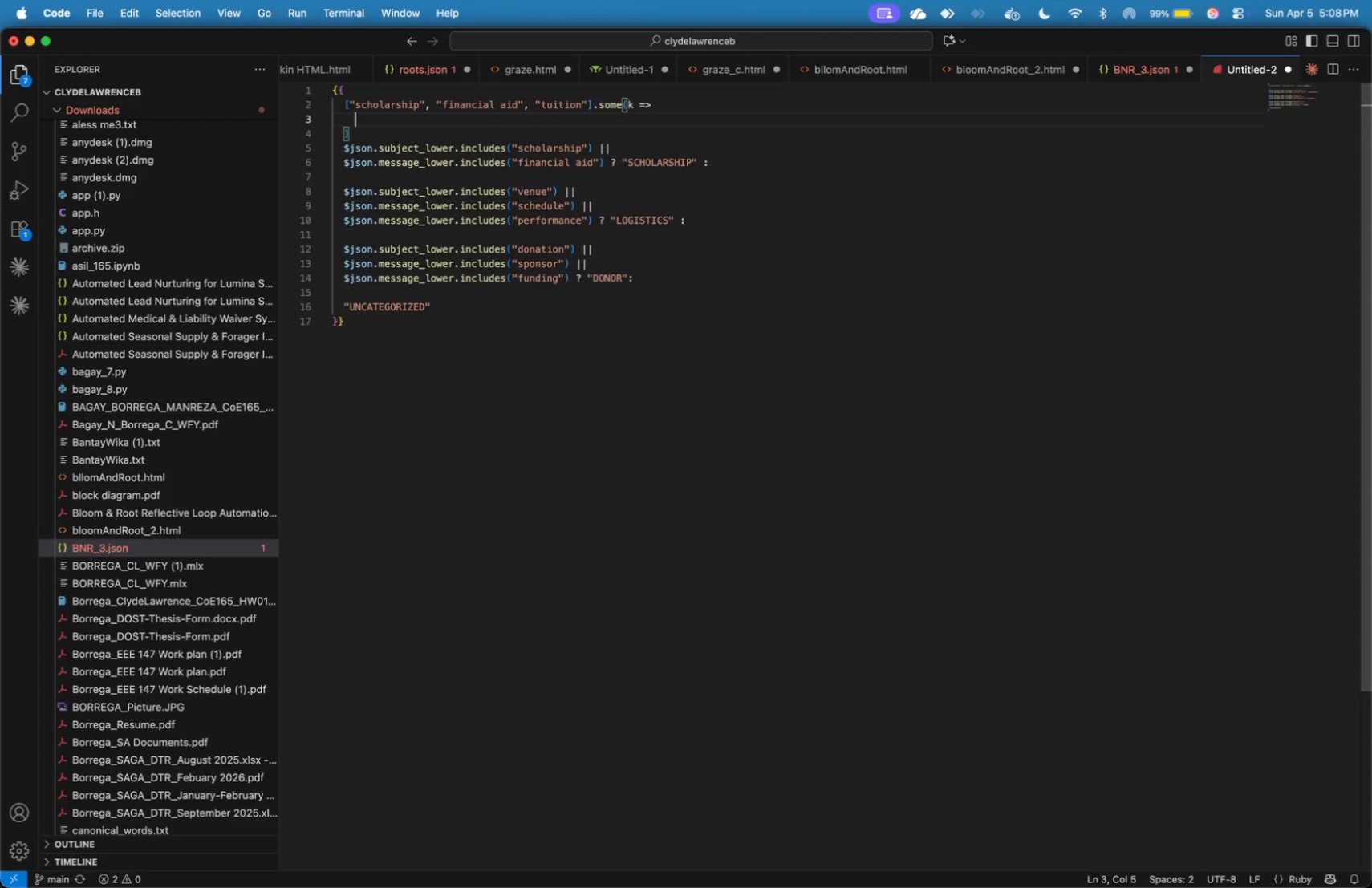 
key(Tab)
 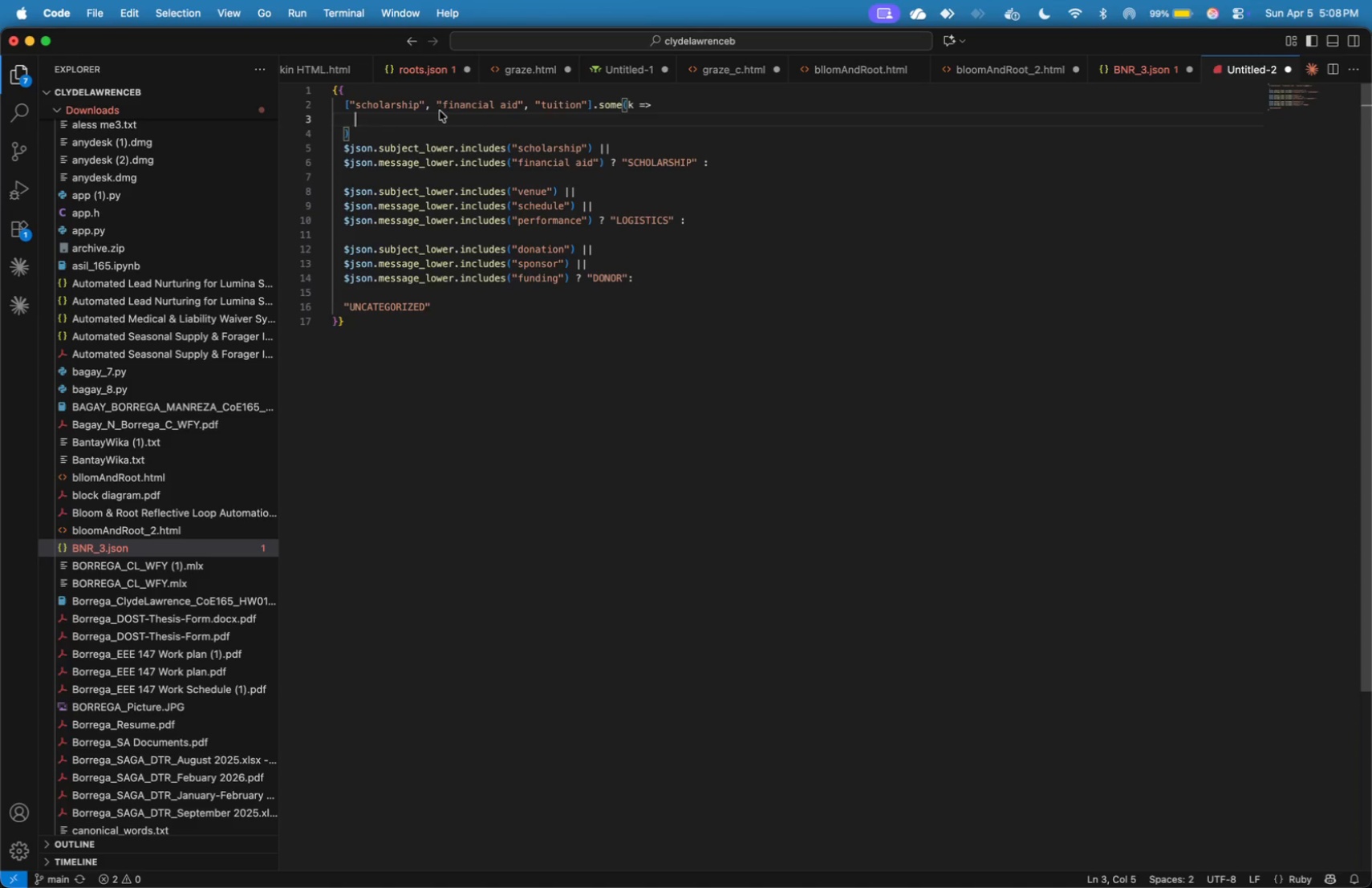 
wait(9.12)
 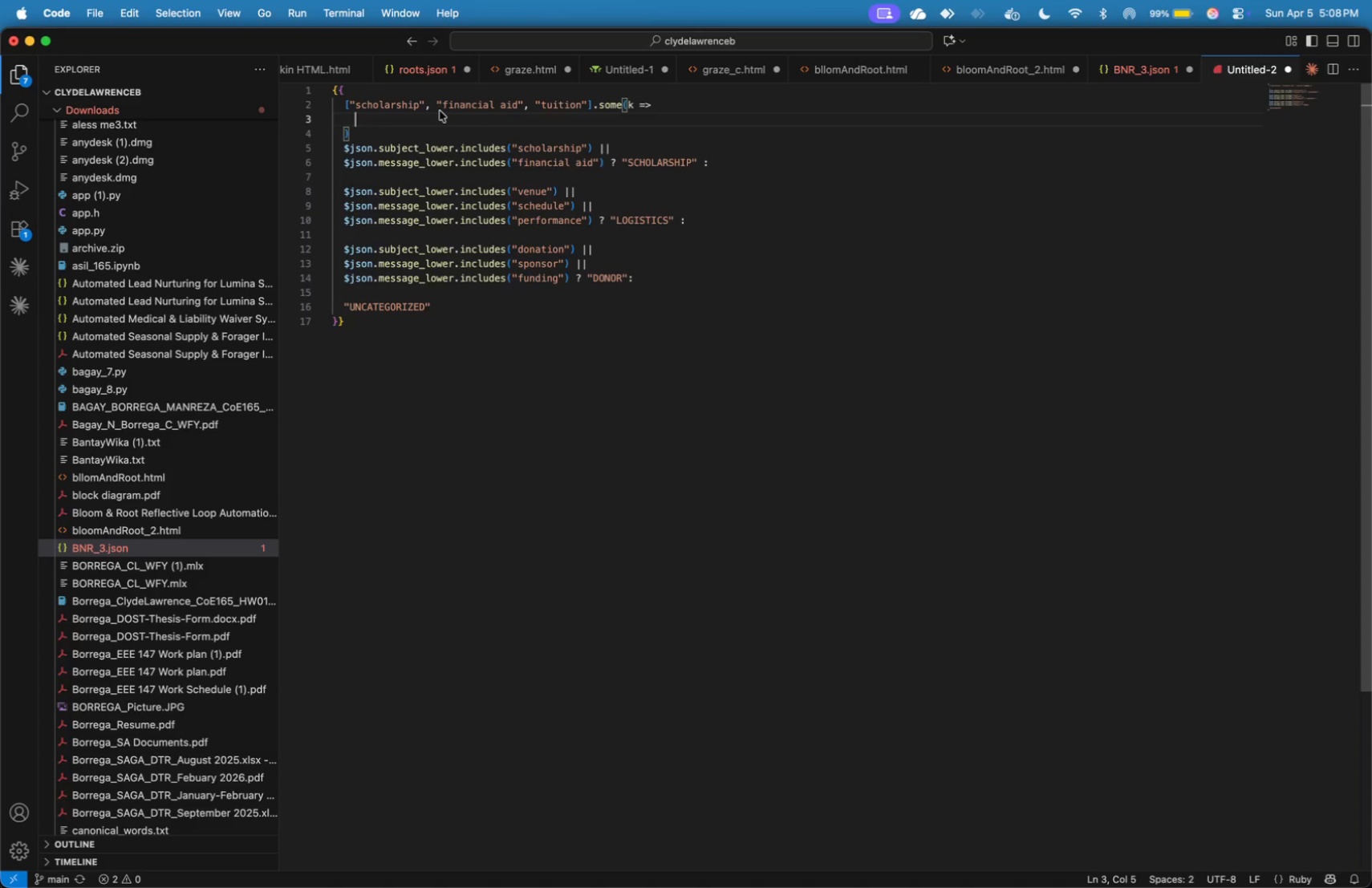 
left_click_drag(start_coordinate=[346, 149], to_coordinate=[506, 151])
 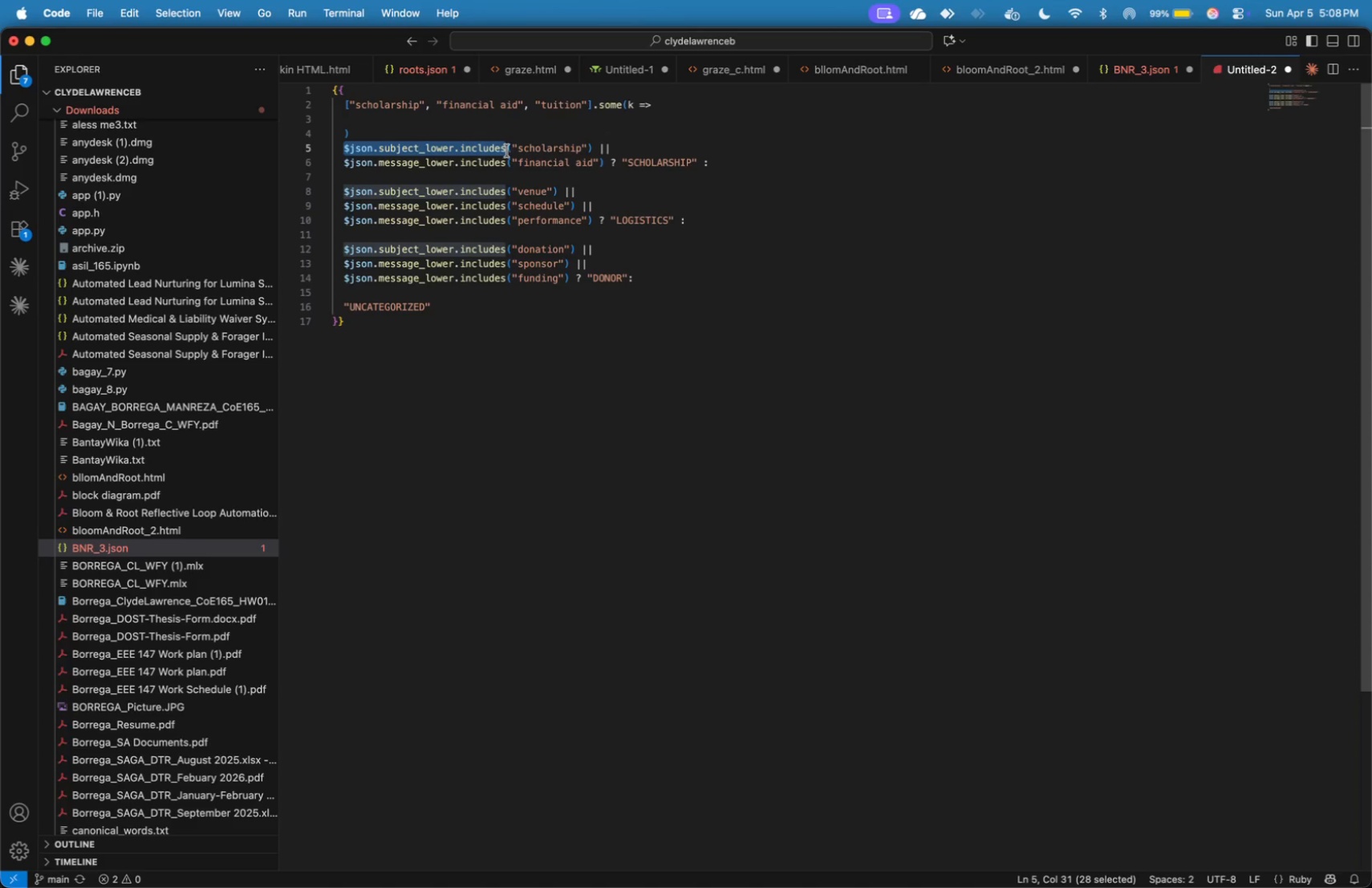 
key(Meta+C)
 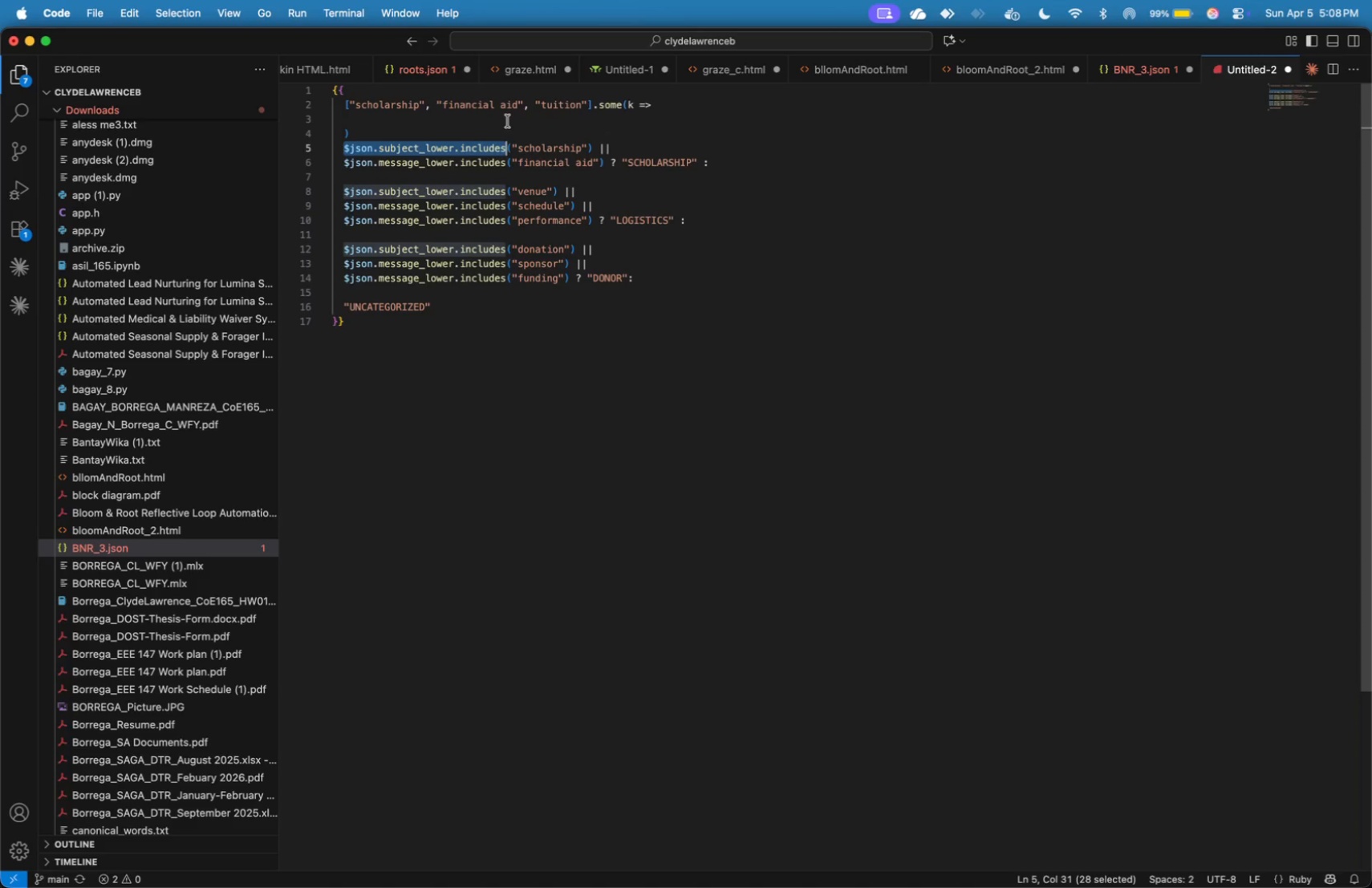 
left_click([508, 121])
 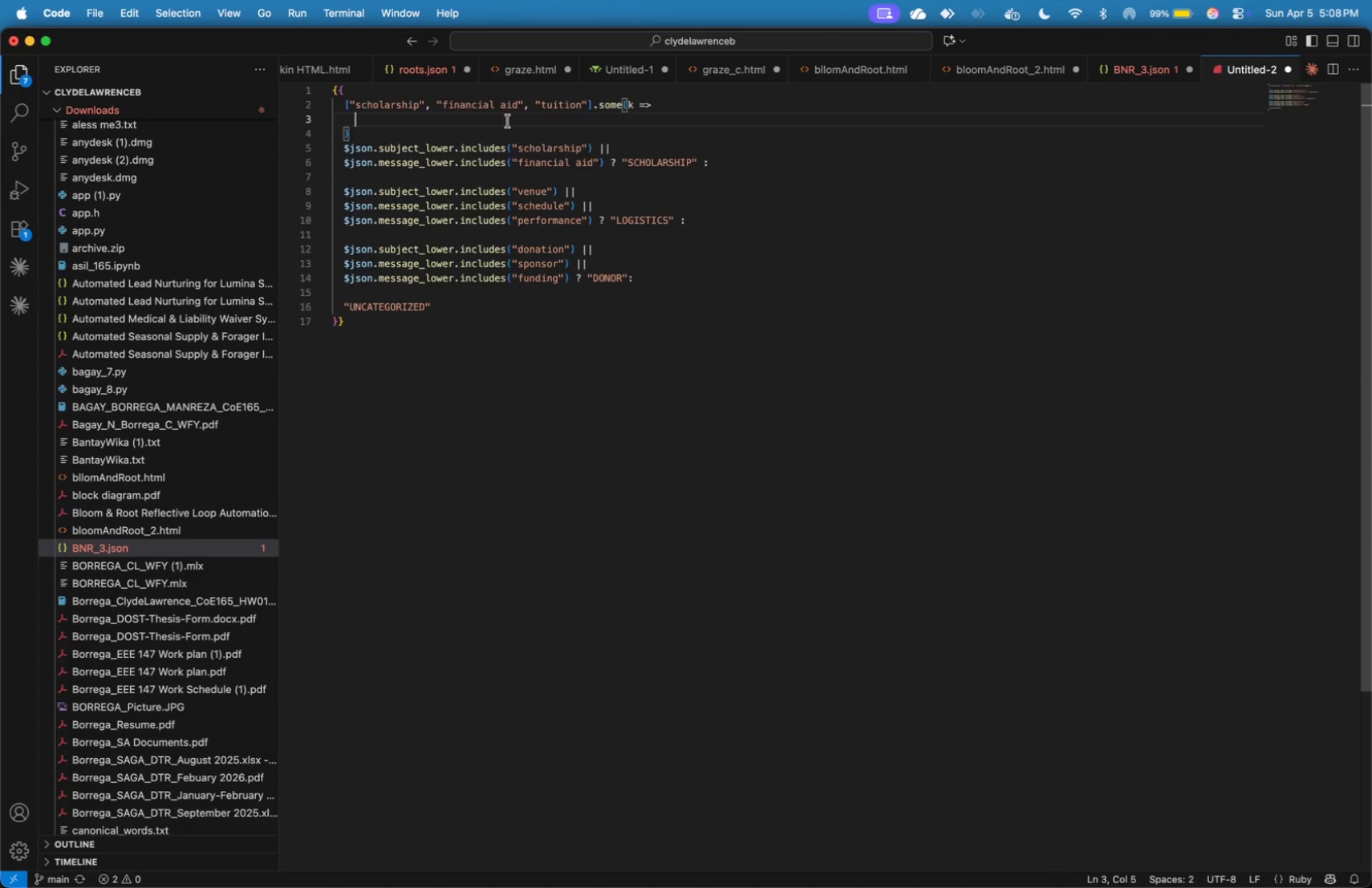 
key(Meta+V)
 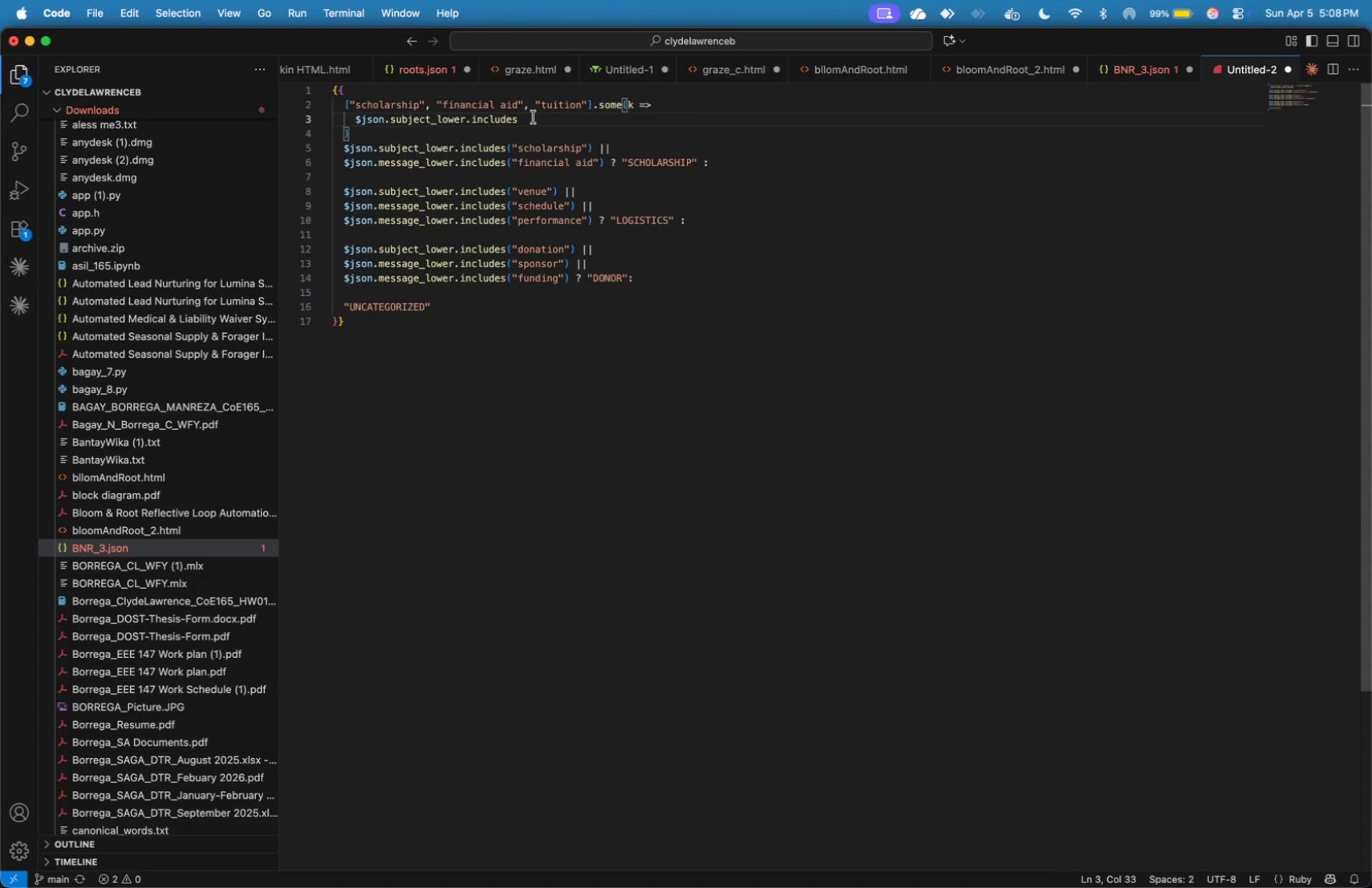 
type(())
 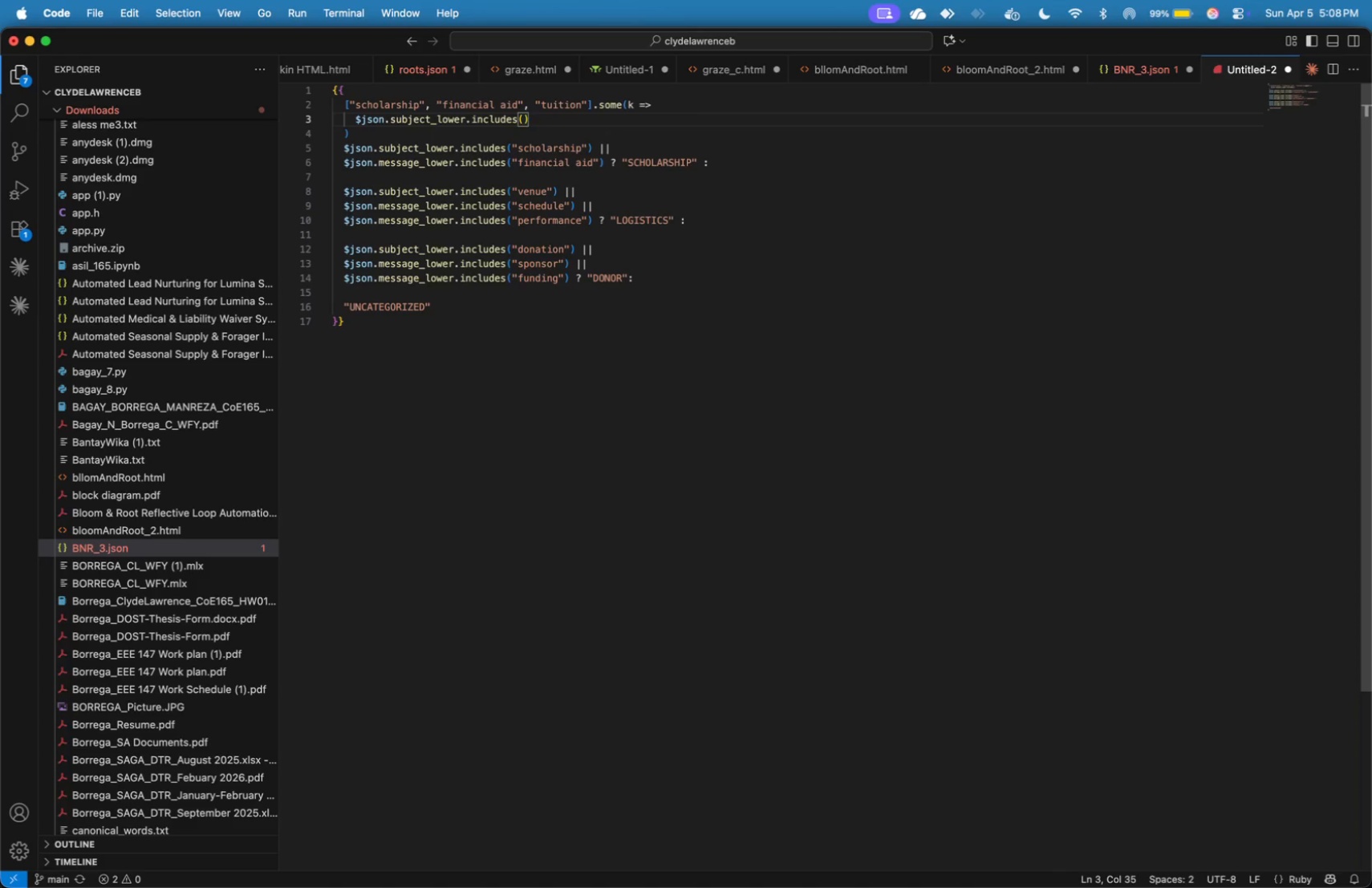 
key(ArrowLeft)
 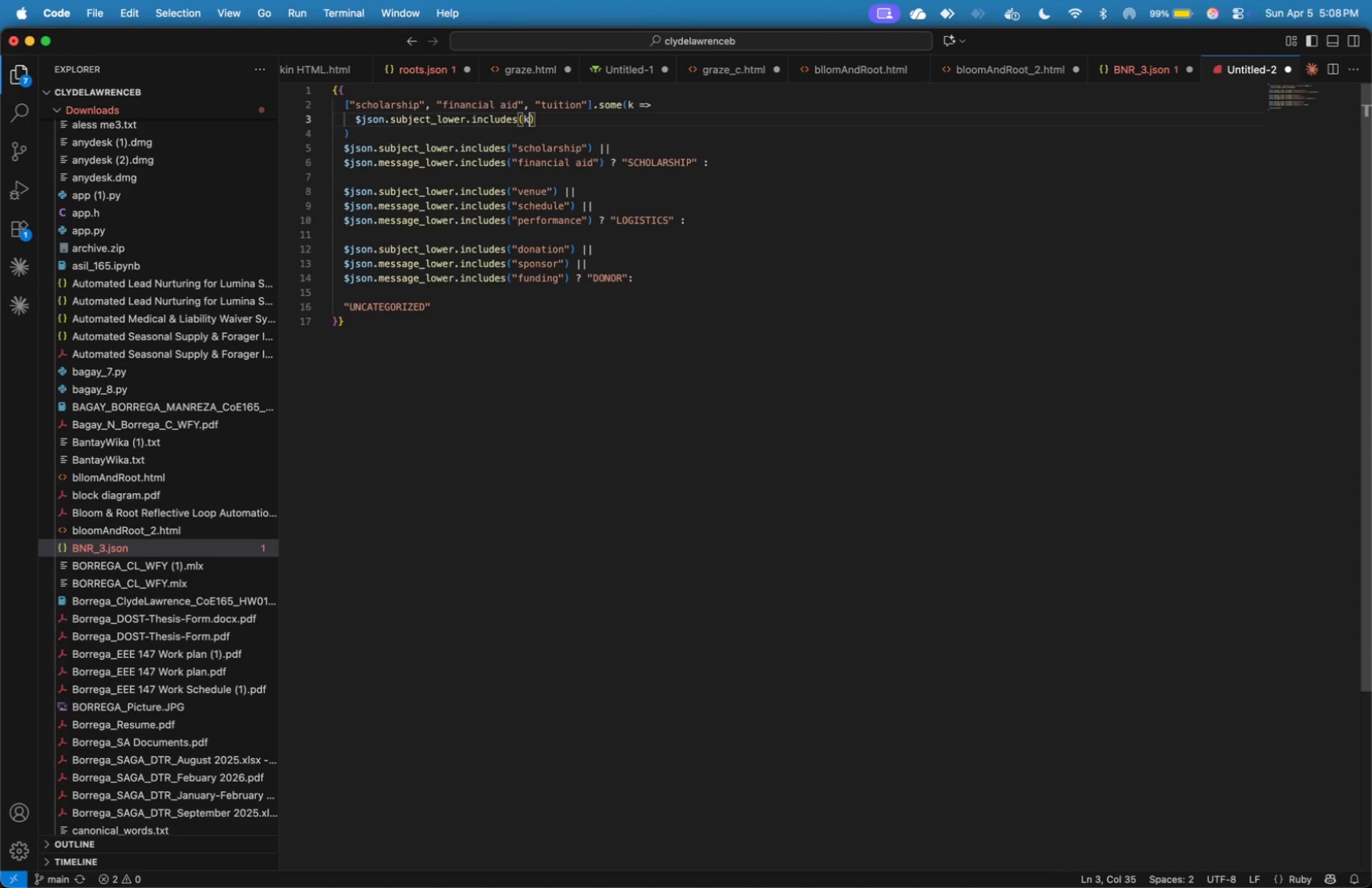 
key(K)
 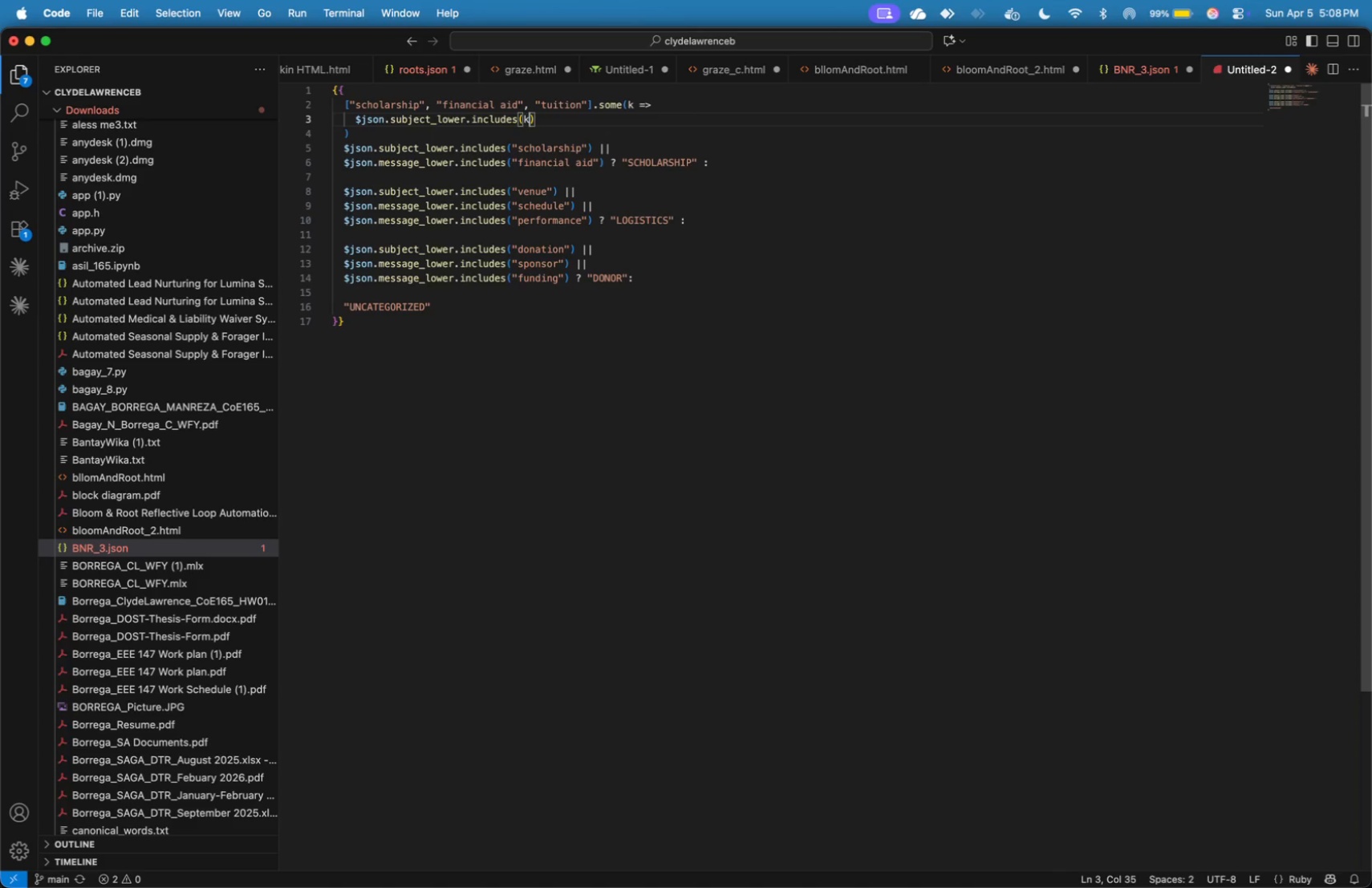 
key(ArrowRight)
 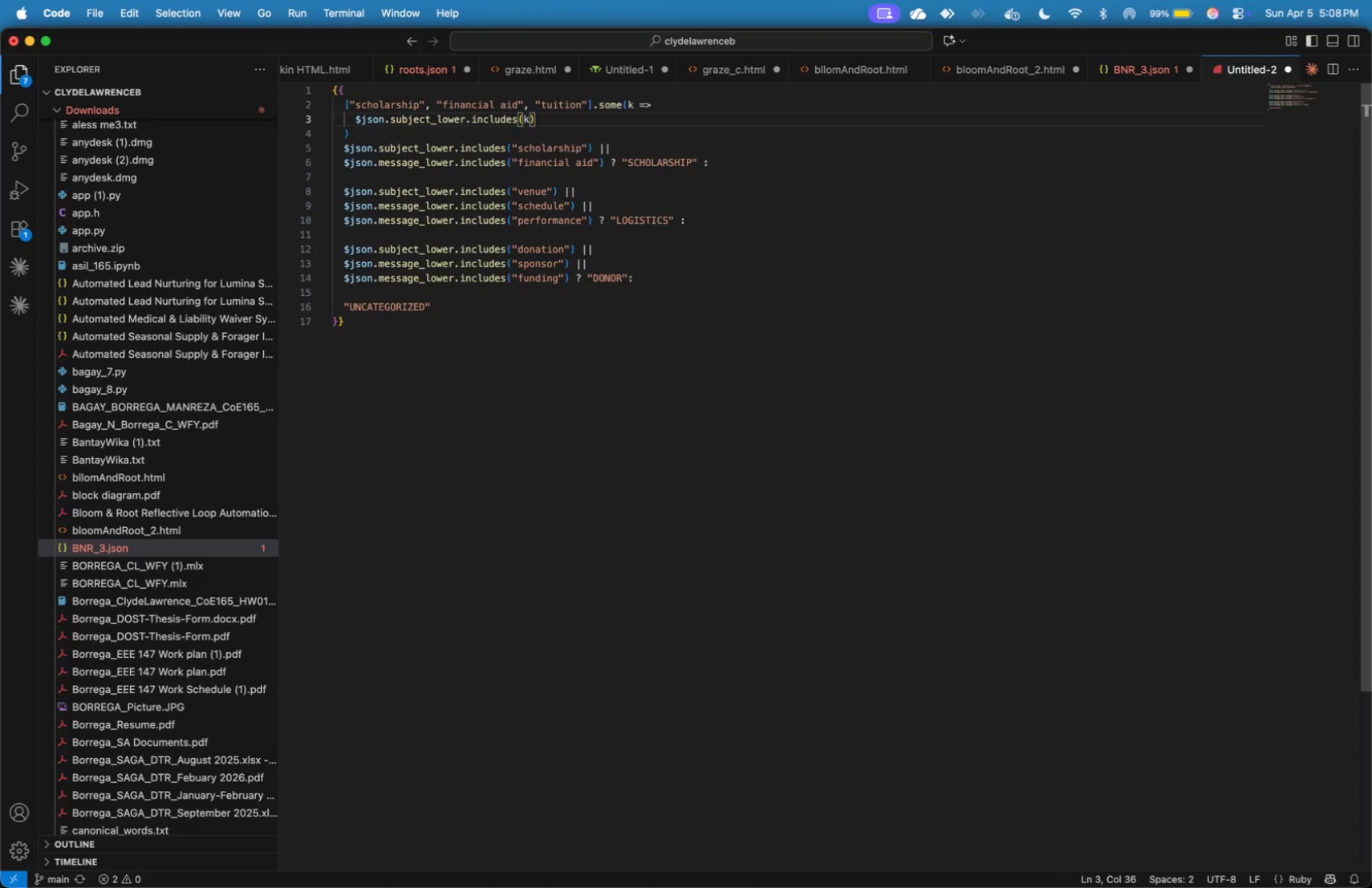 
key(Space)
 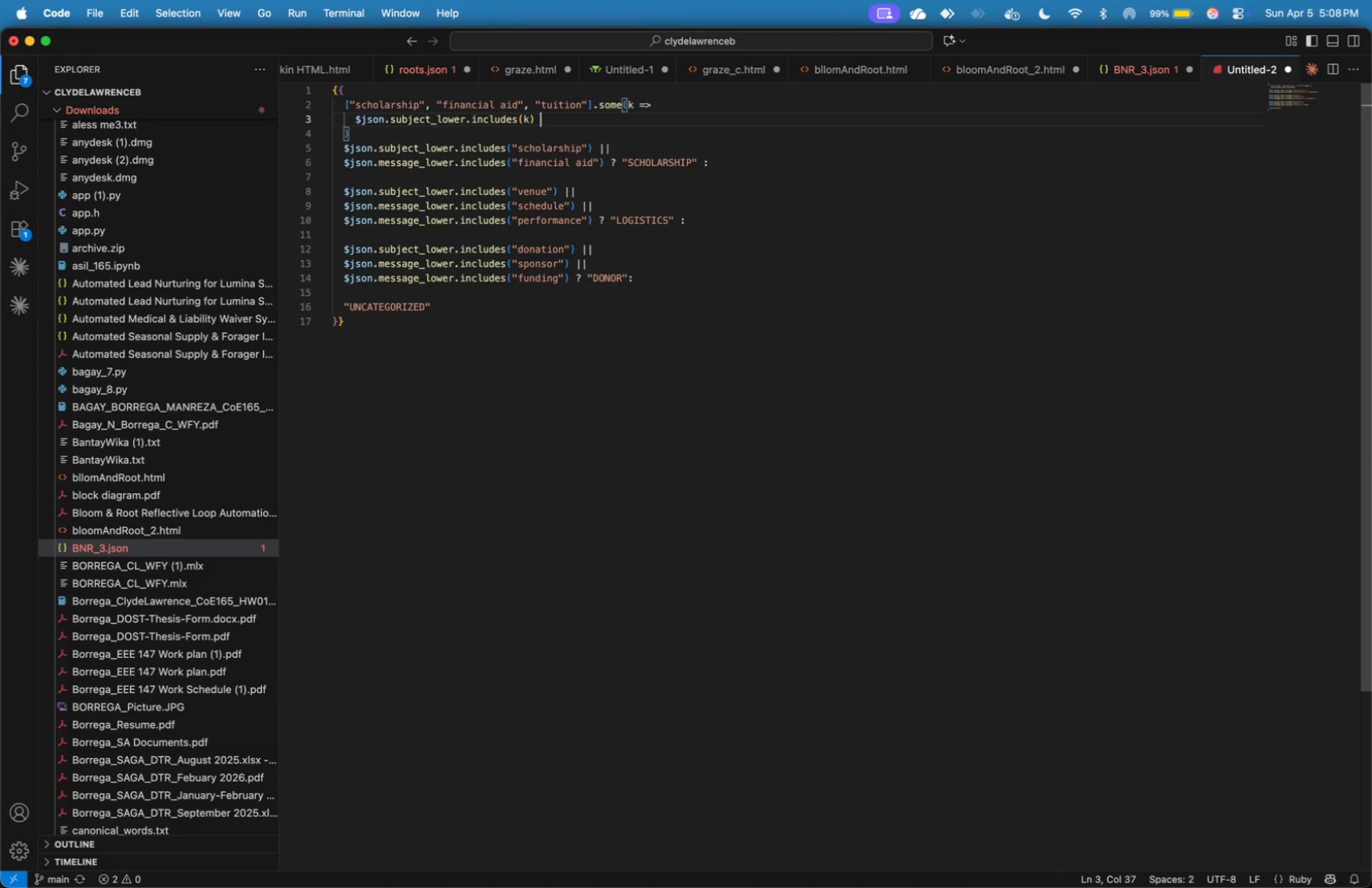 
key(Shift+Backslash)
 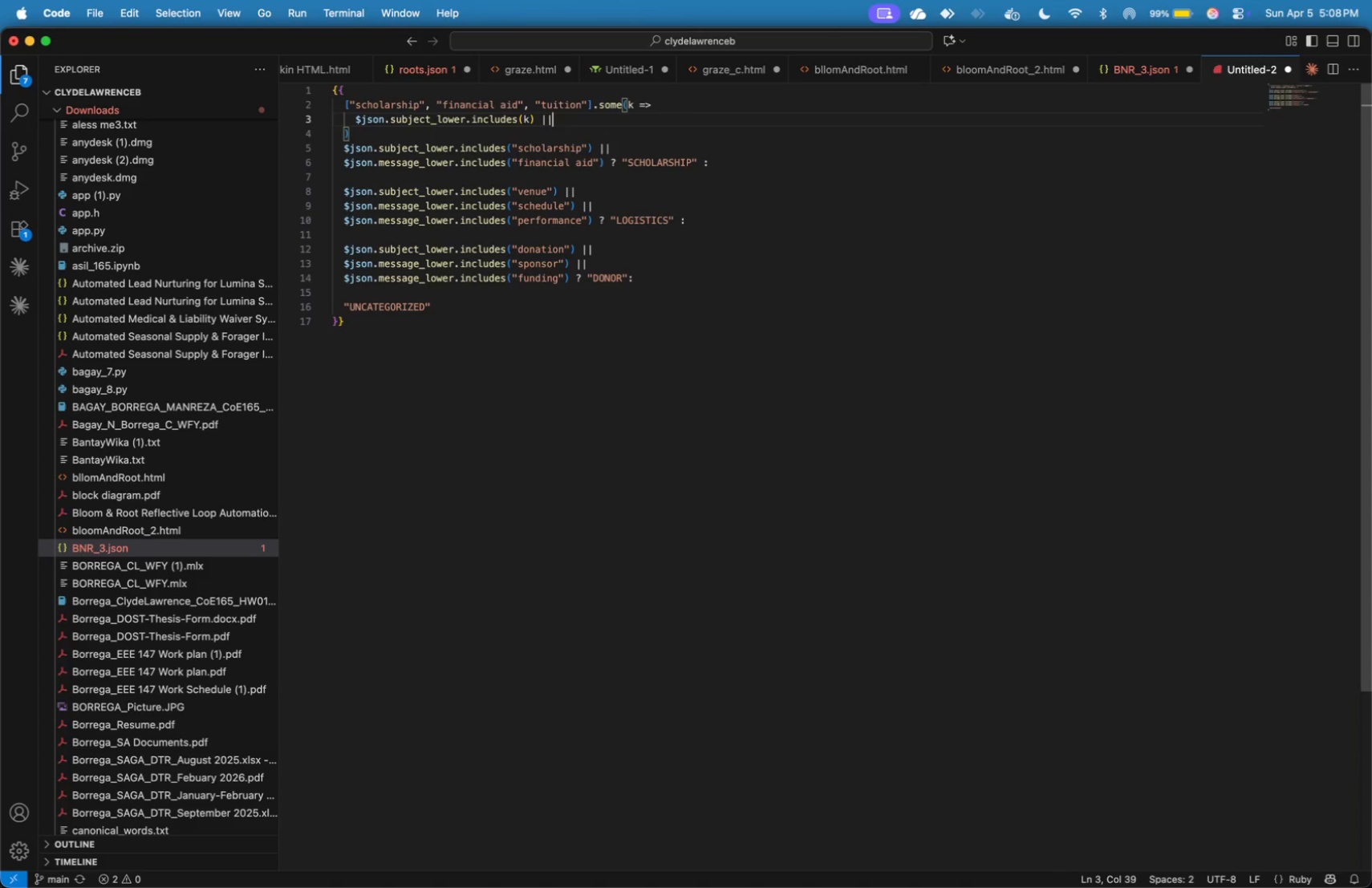 
key(Shift+Backslash)
 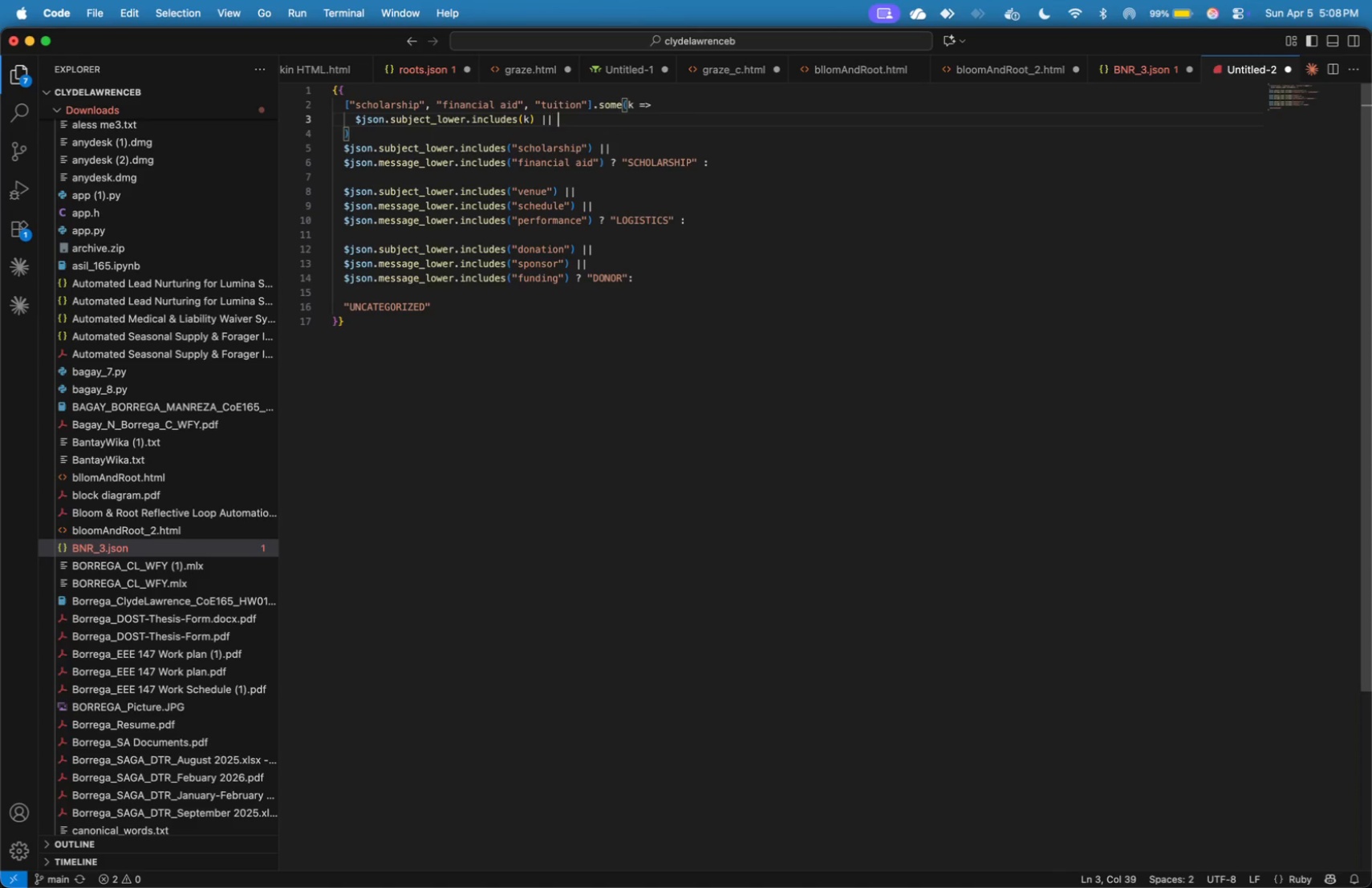 
key(Shift+Space)
 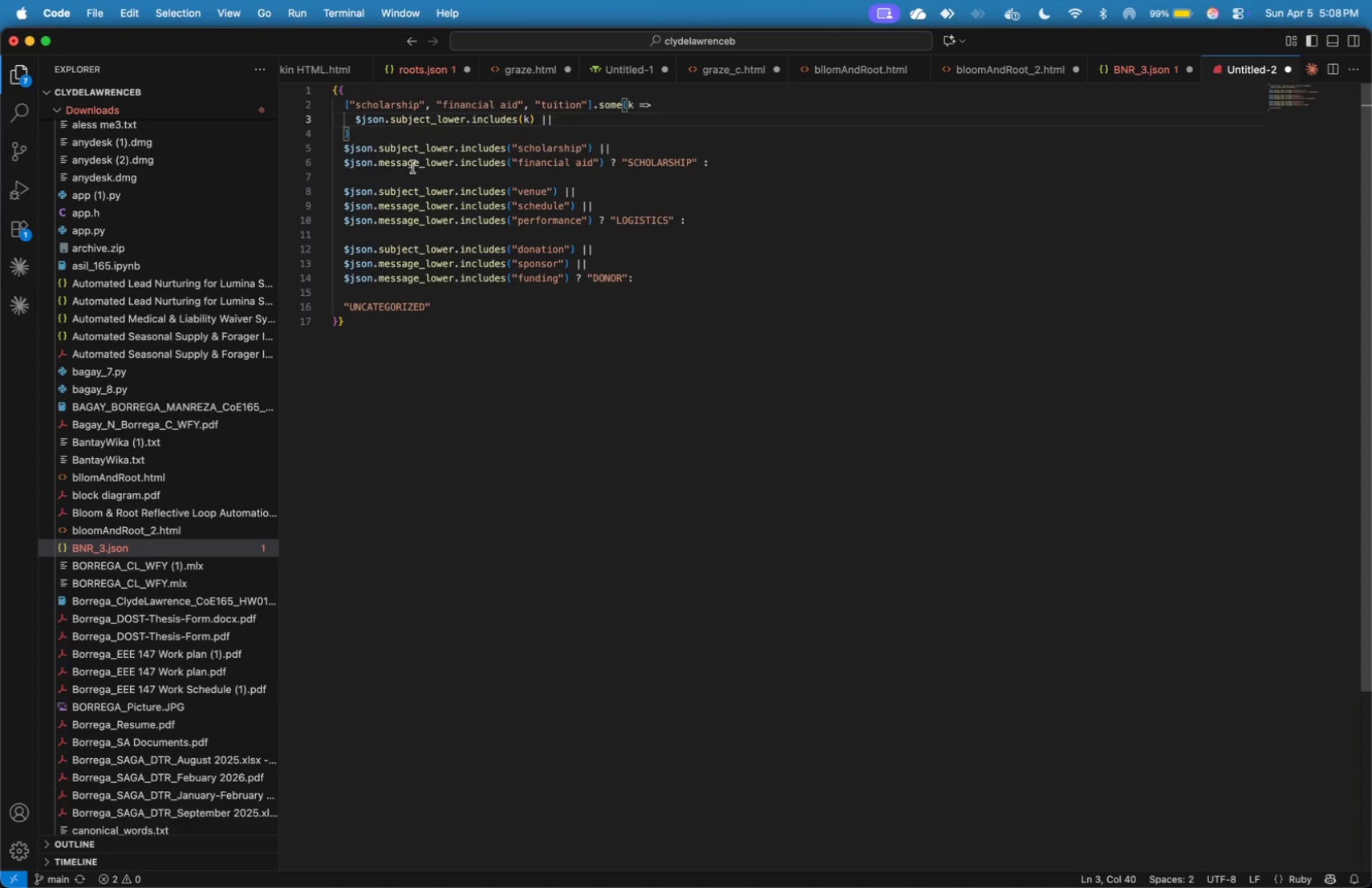 
left_click_drag(start_coordinate=[345, 163], to_coordinate=[509, 167])
 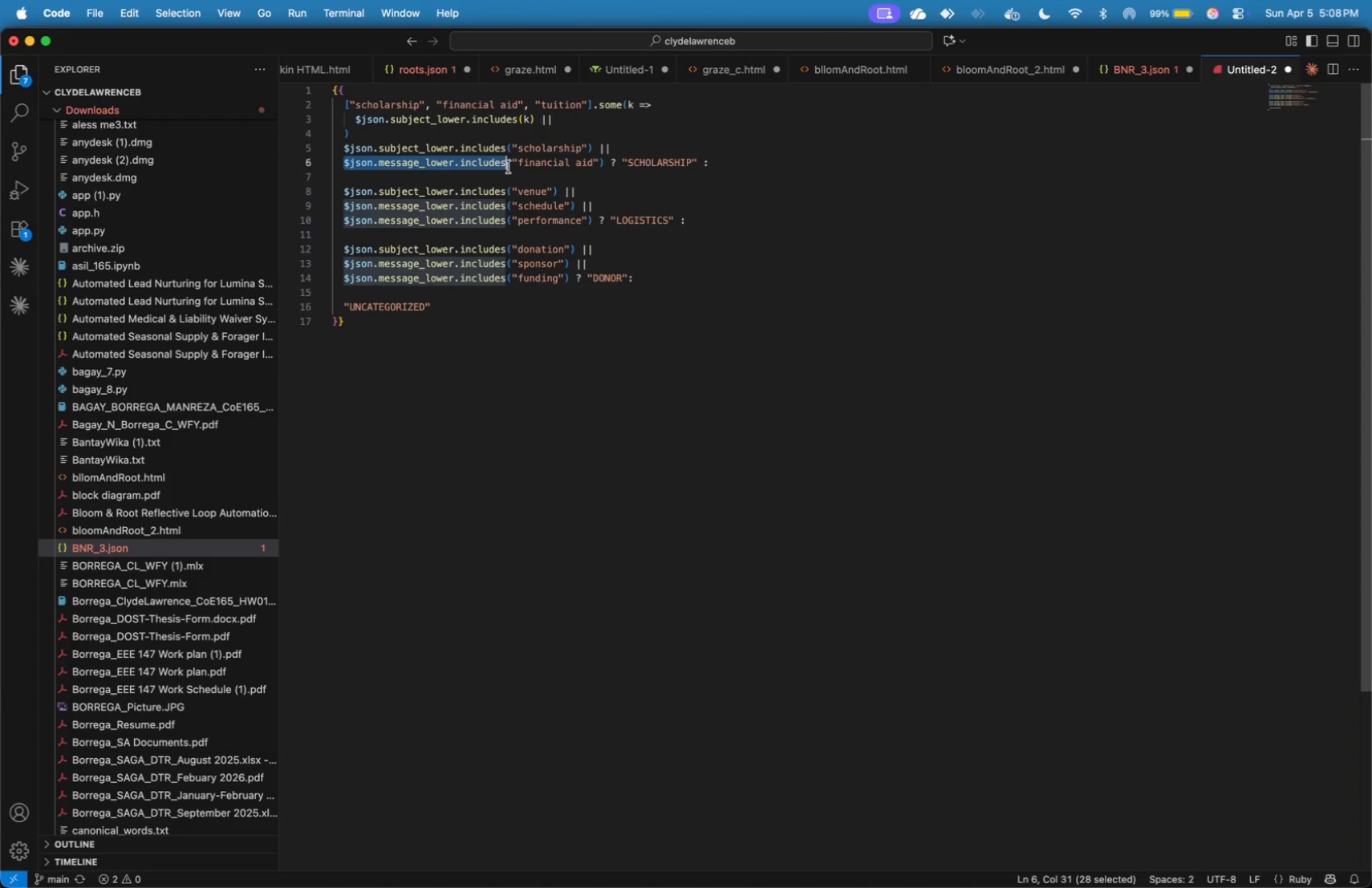 
key(Meta+C)
 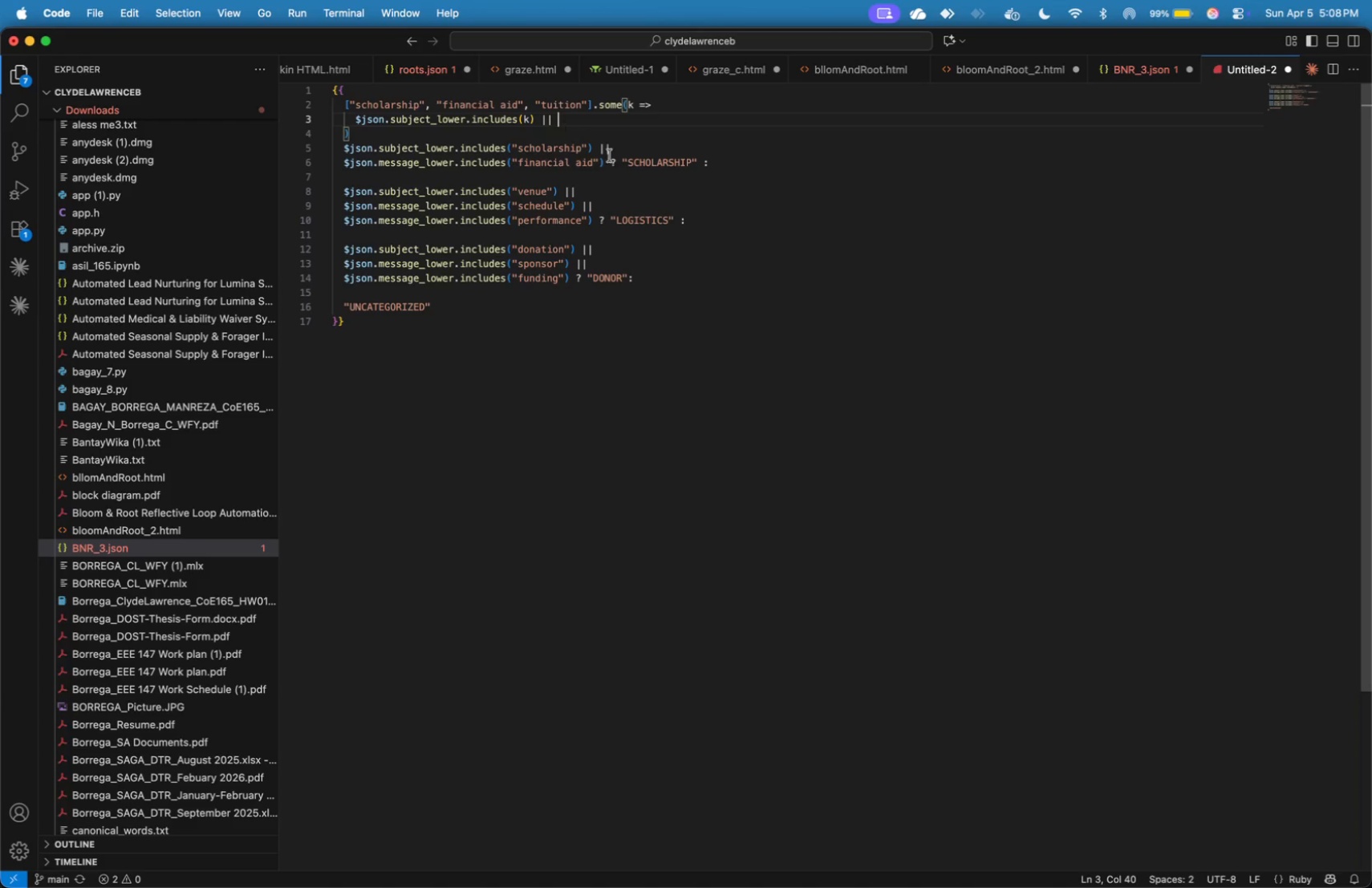 
key(Meta+V)
 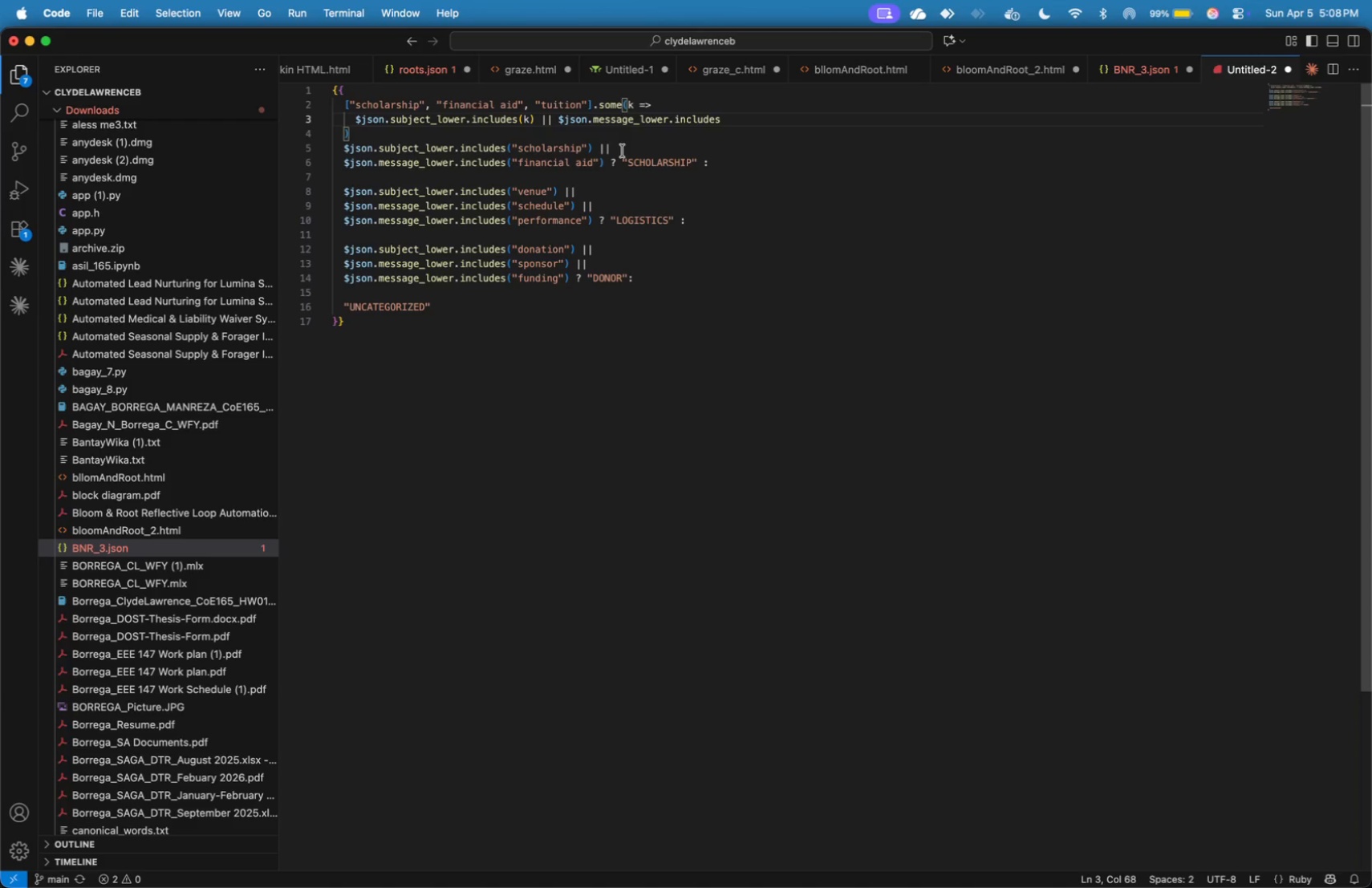 
type(())
 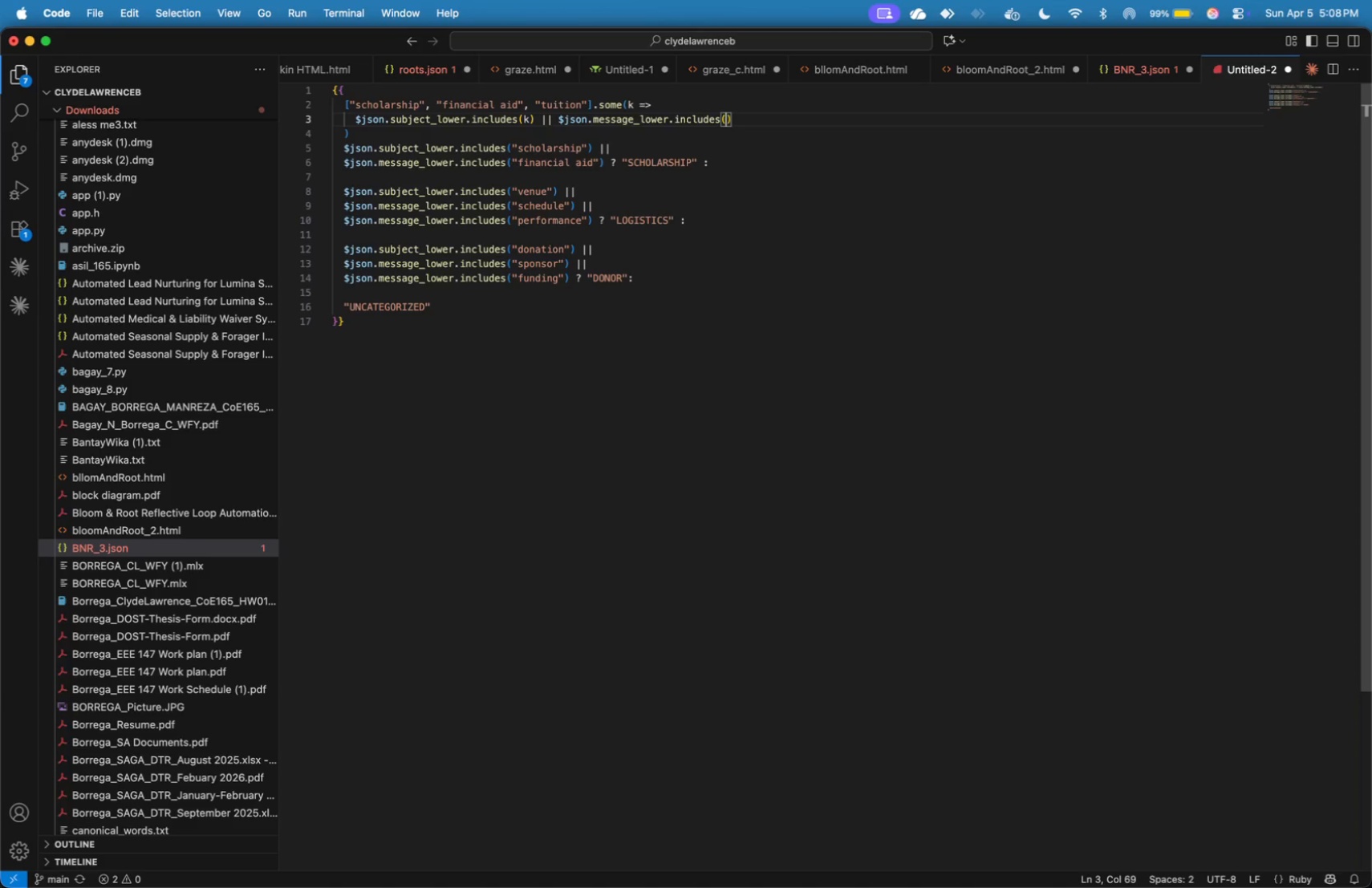 
key(ArrowLeft)
 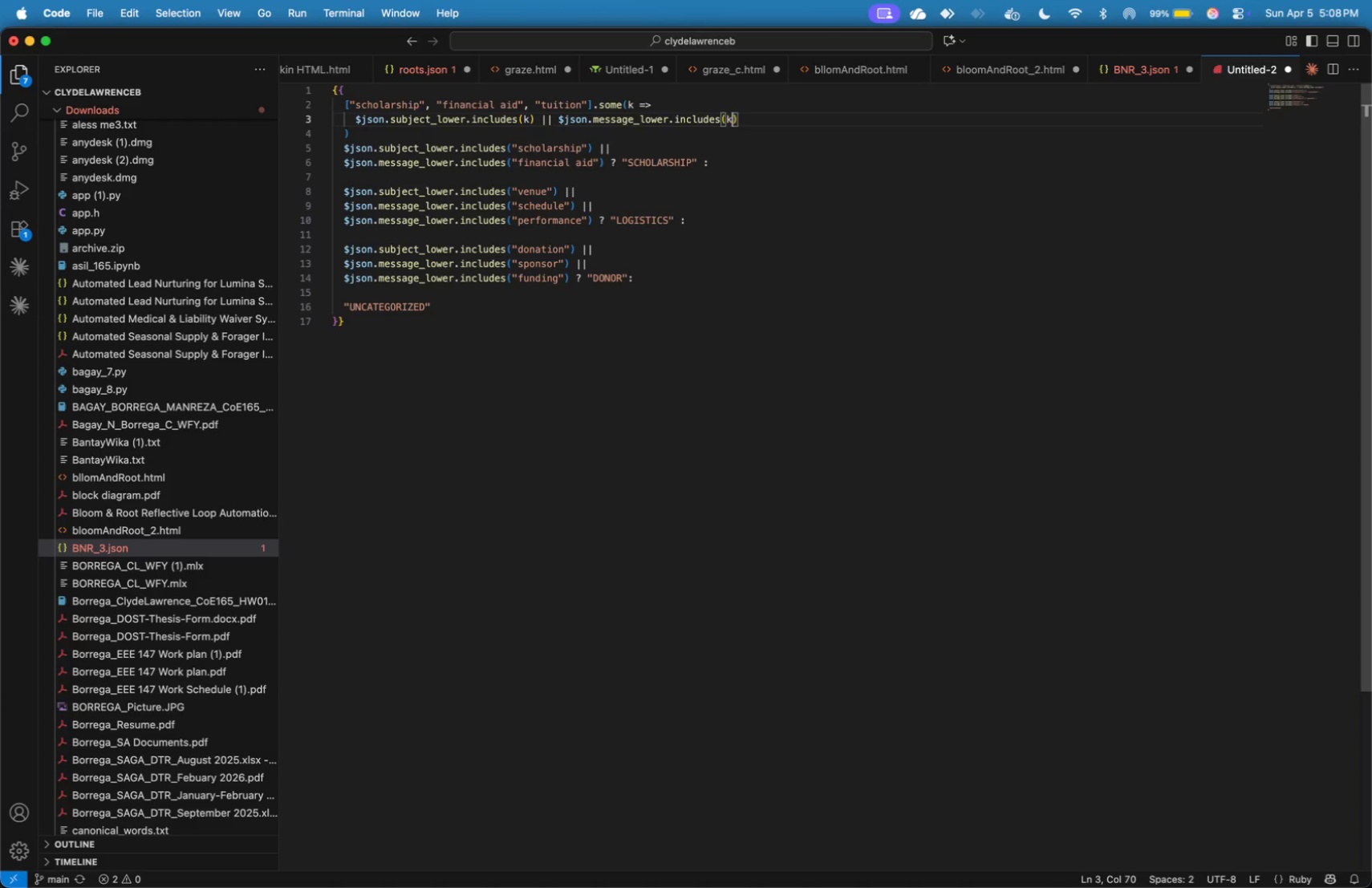 
key(K)
 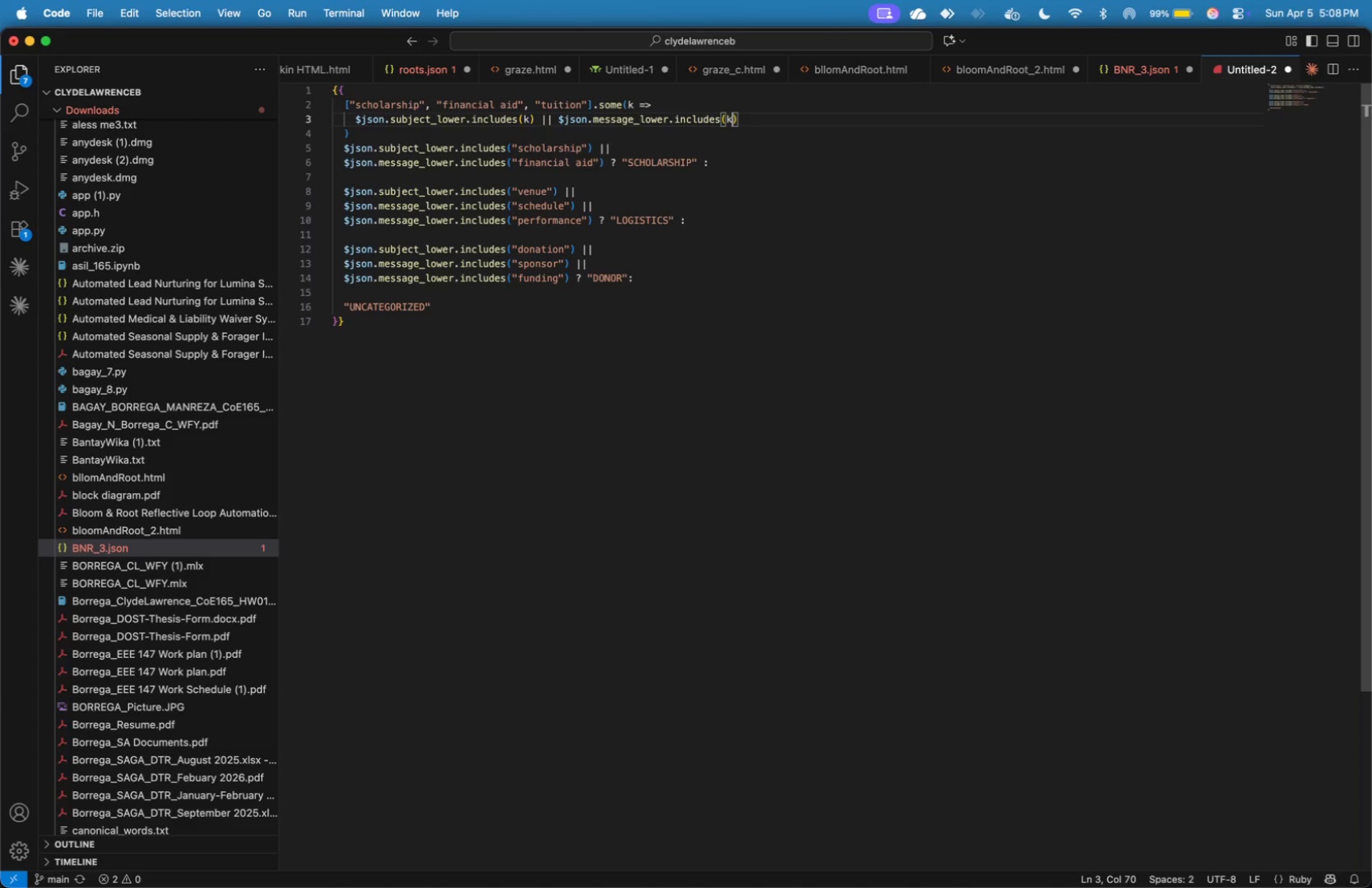 
key(ArrowRight)
 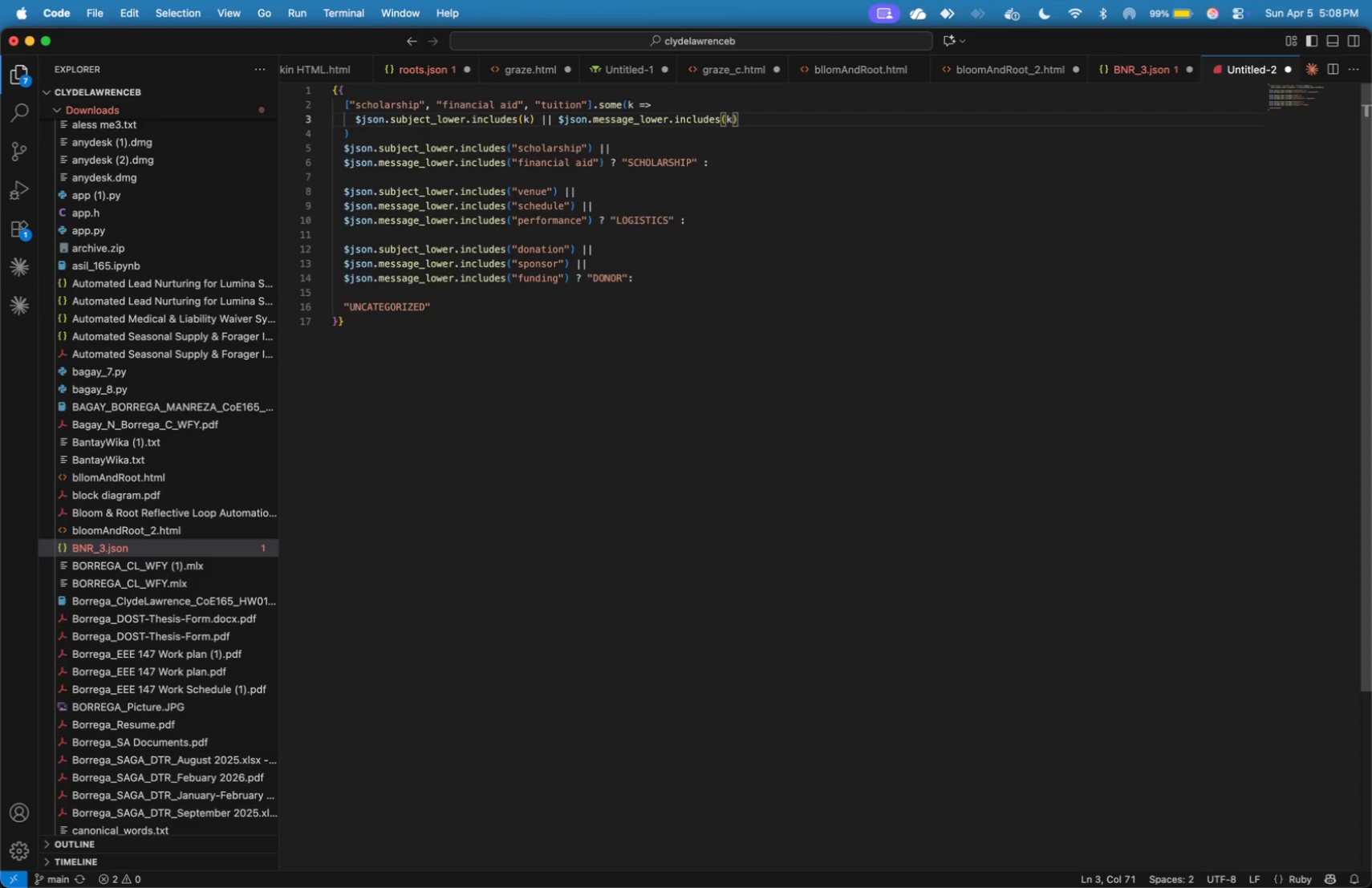 
key(ArrowDown)
 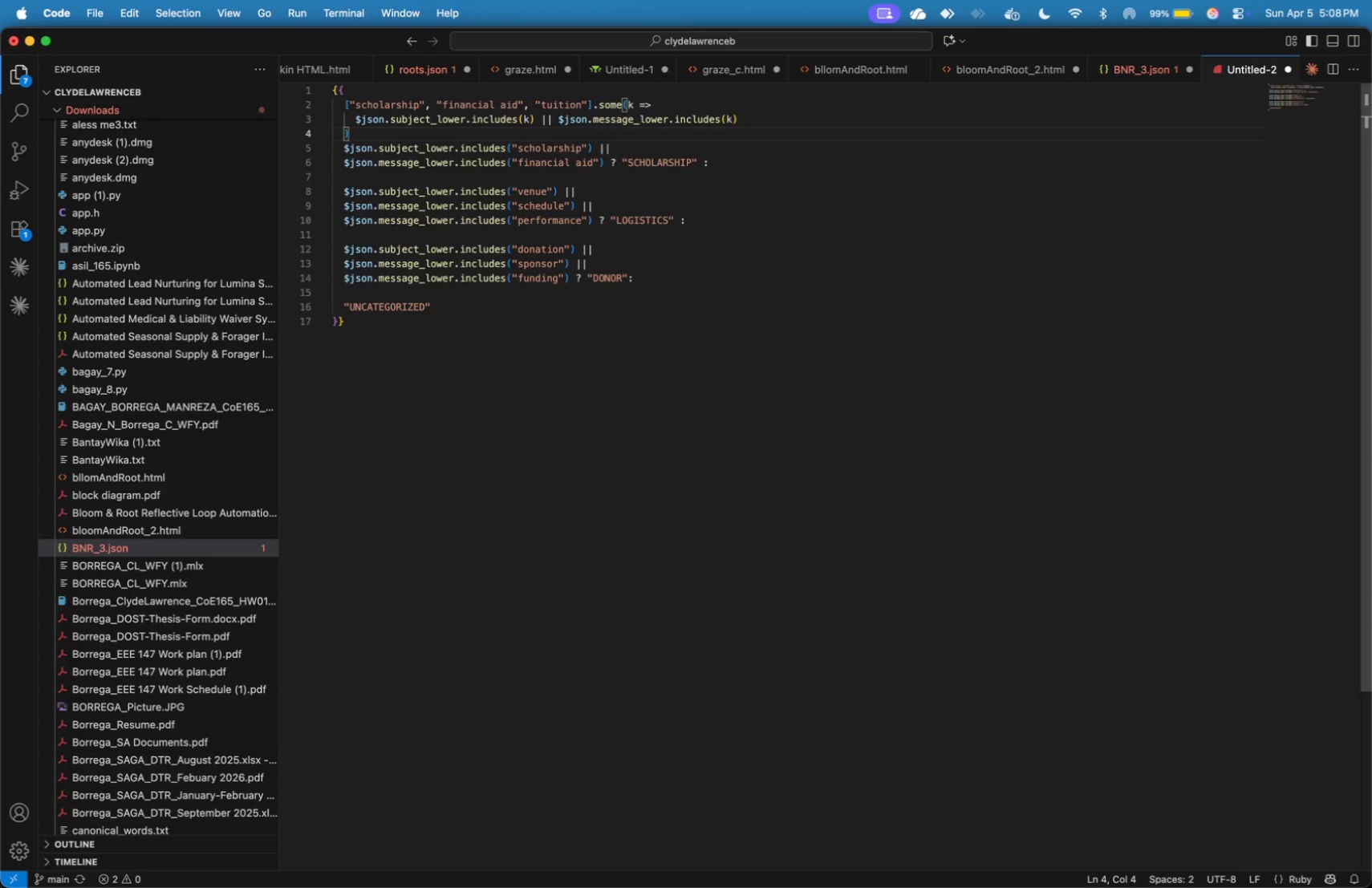 
key(Space)
 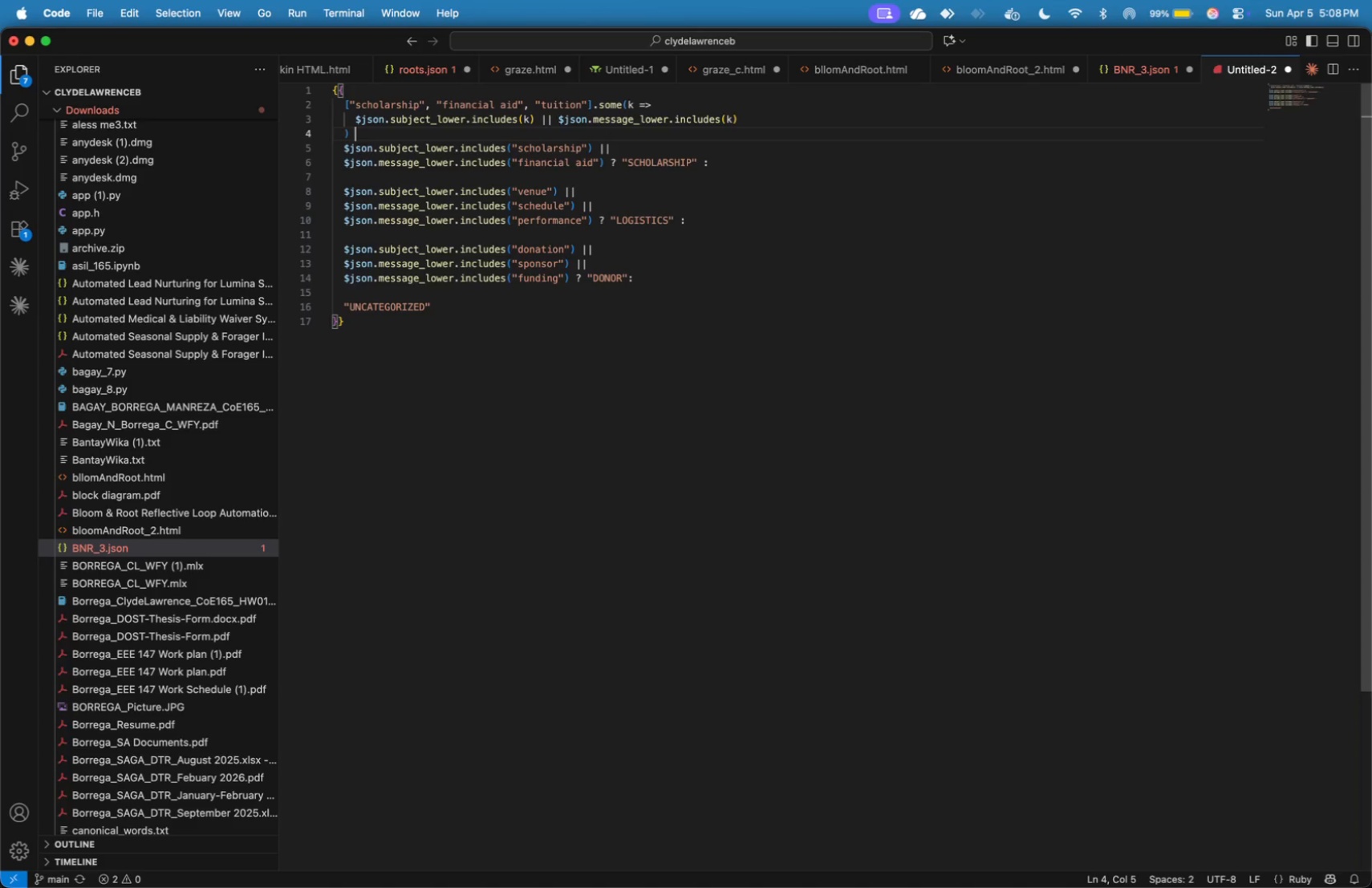 
key(Shift+Slash)
 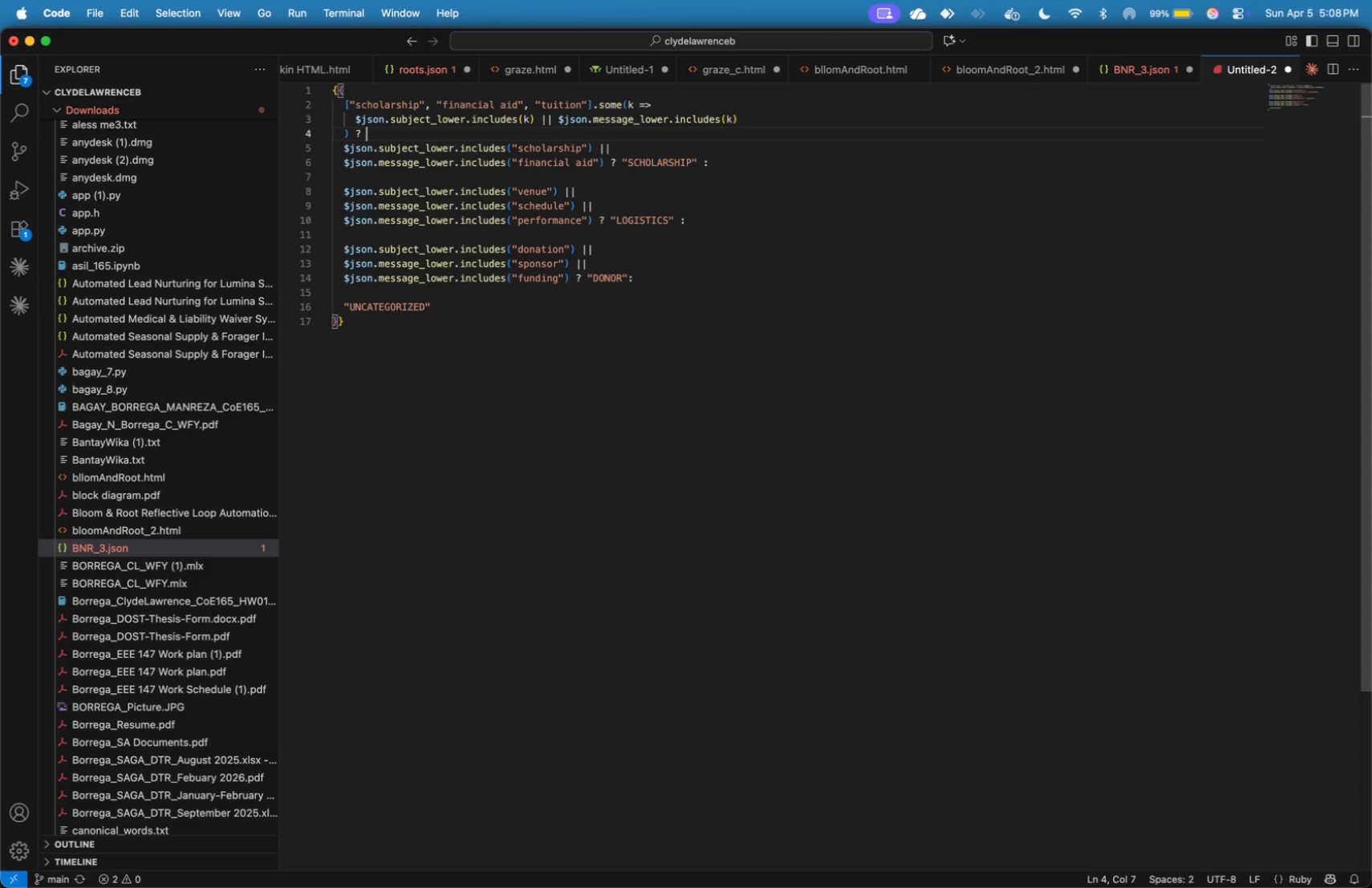 
key(Shift+Space)
 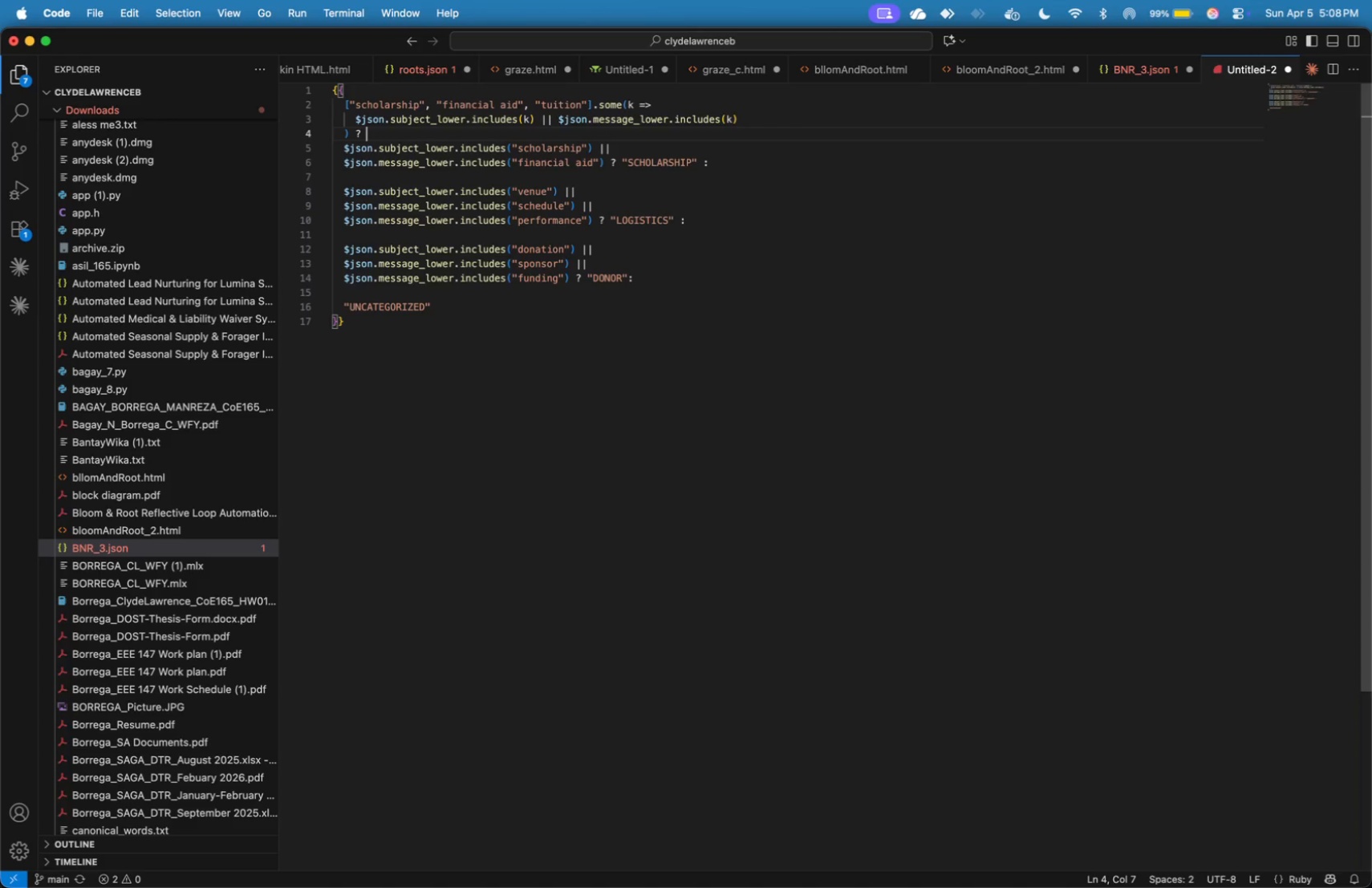 
key(Shift+Quote)
 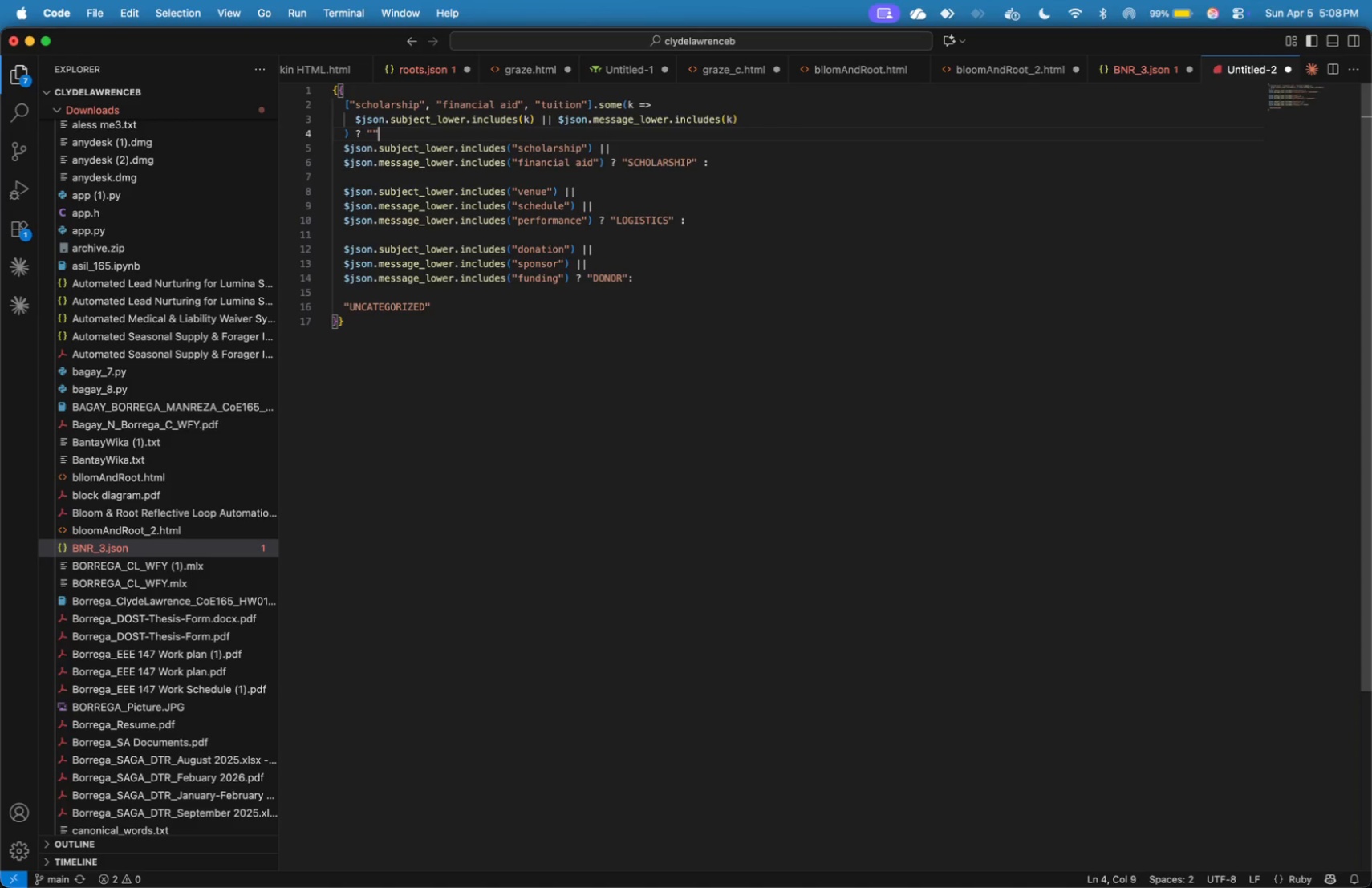 
key(Shift+Quote)
 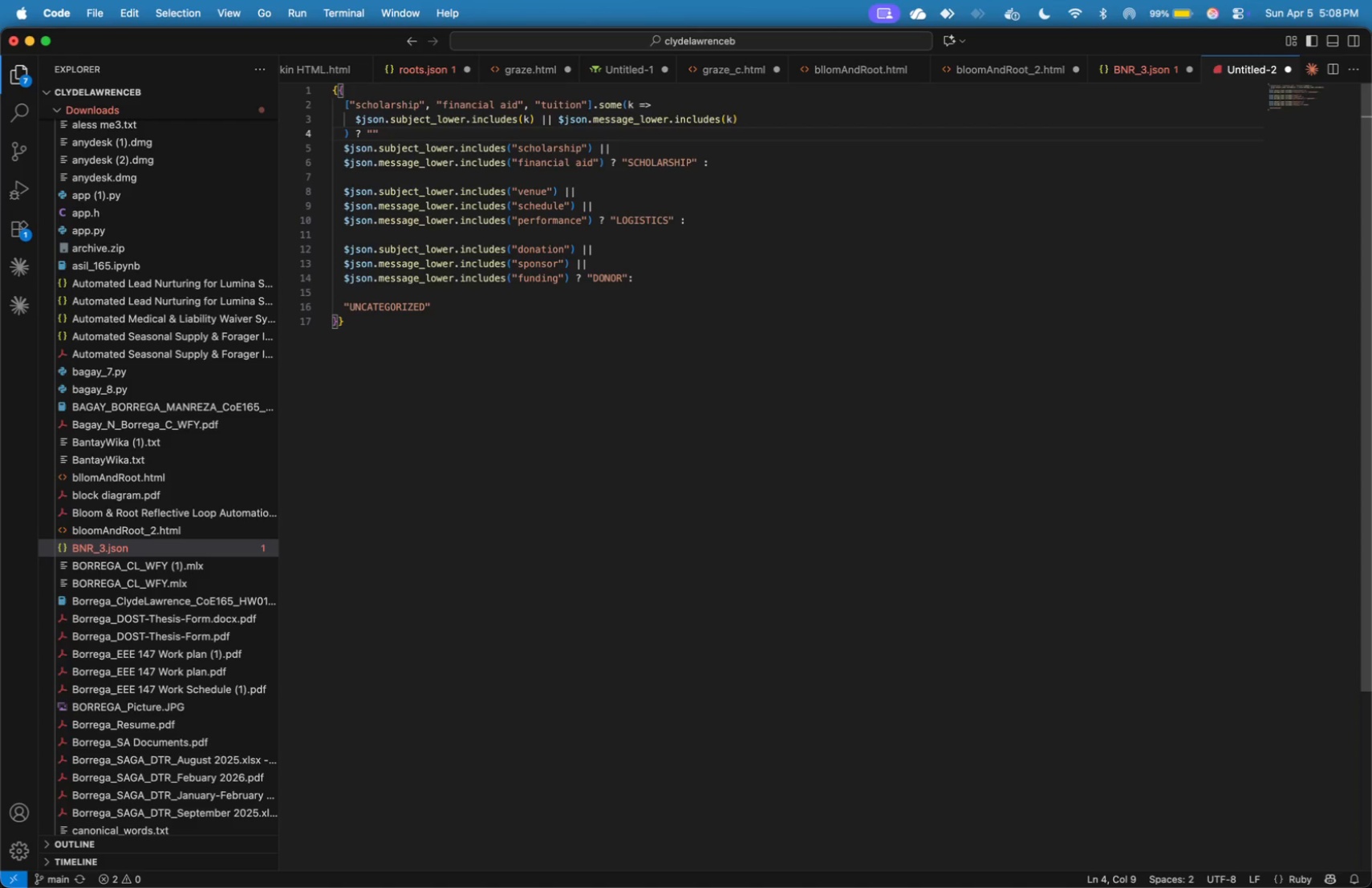 
key(ArrowDown)
 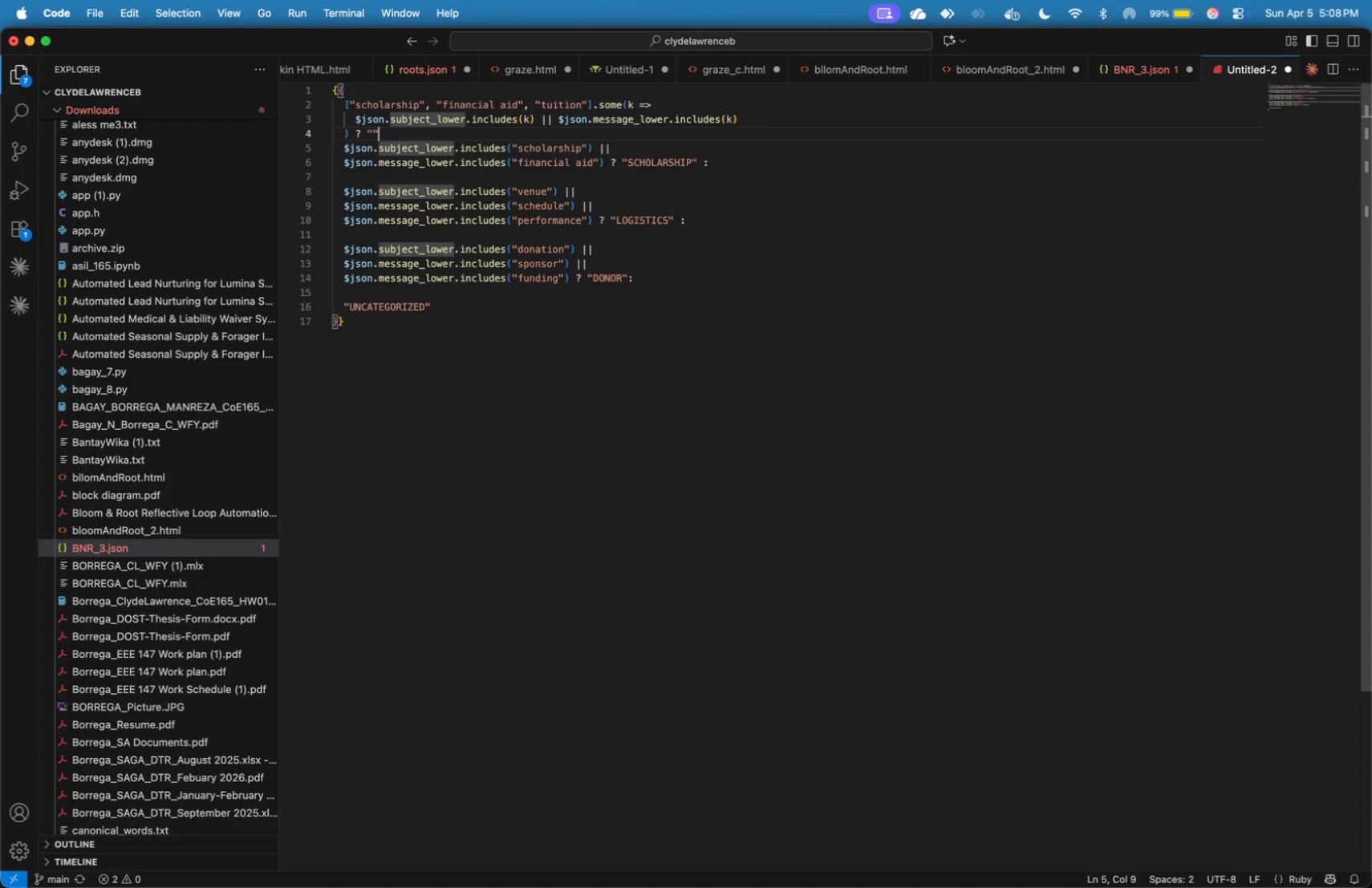 
key(ArrowUp)
 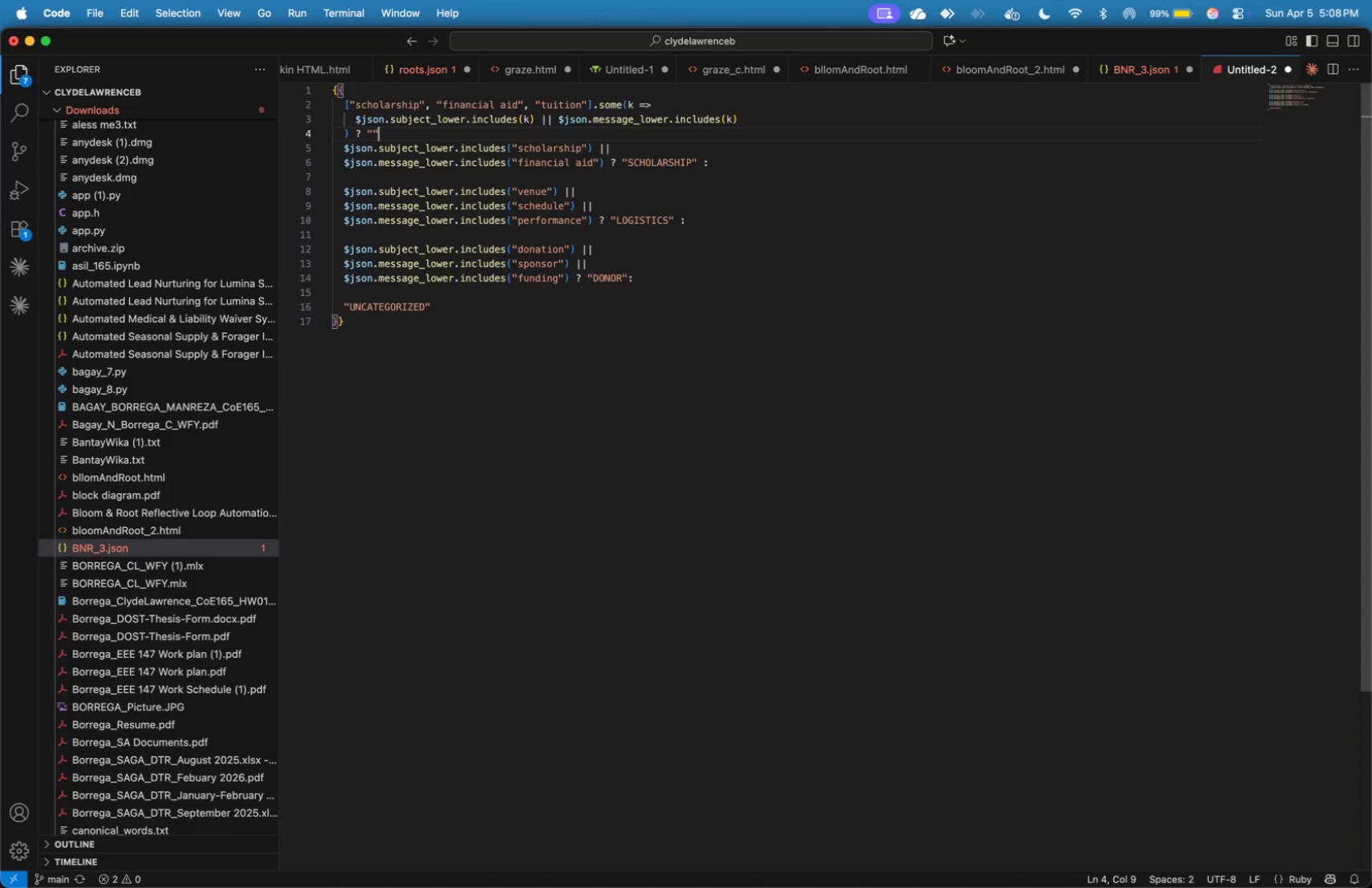 
key(Shift+ArrowDown)
 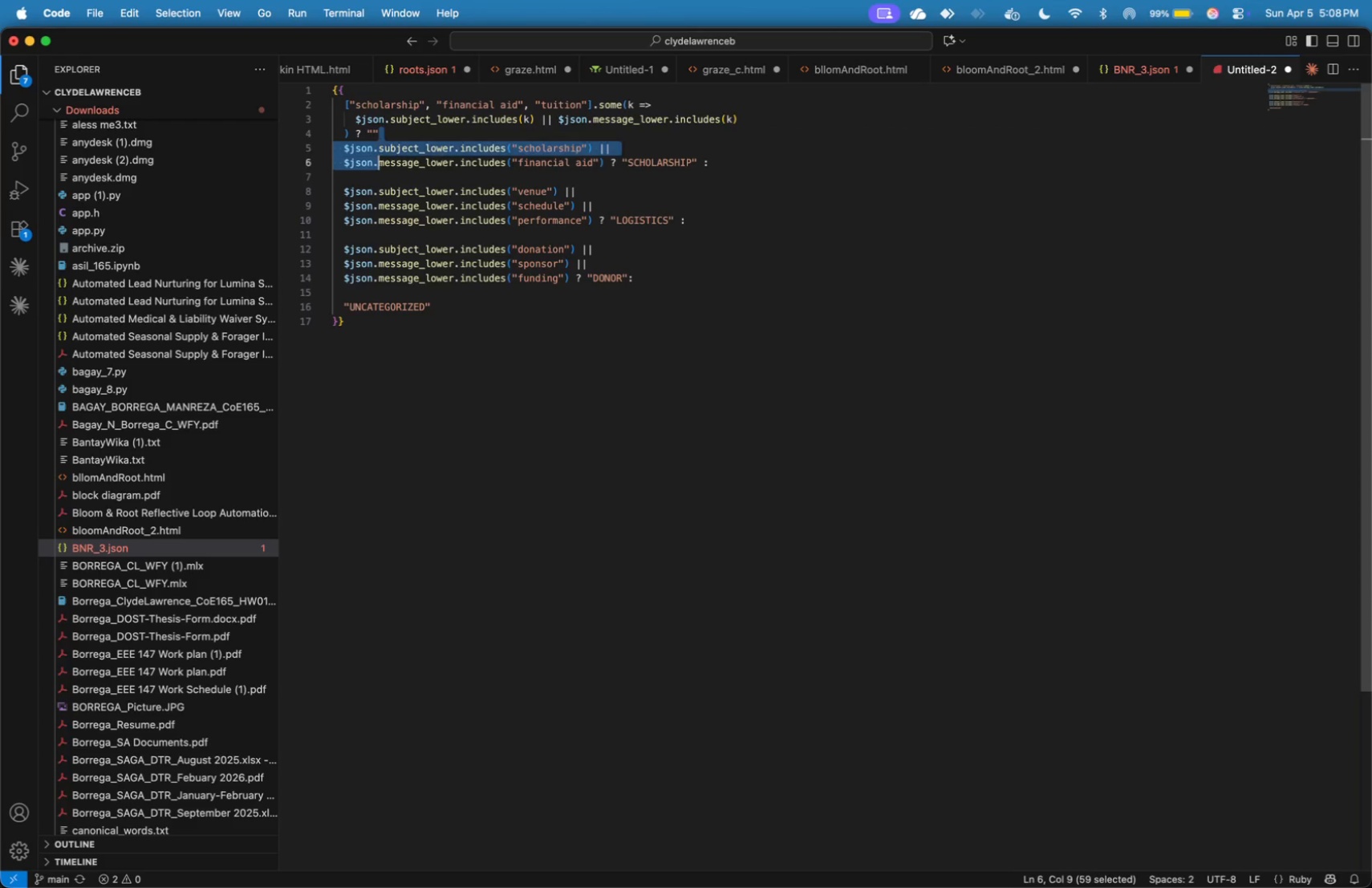 
key(Shift+ArrowDown)
 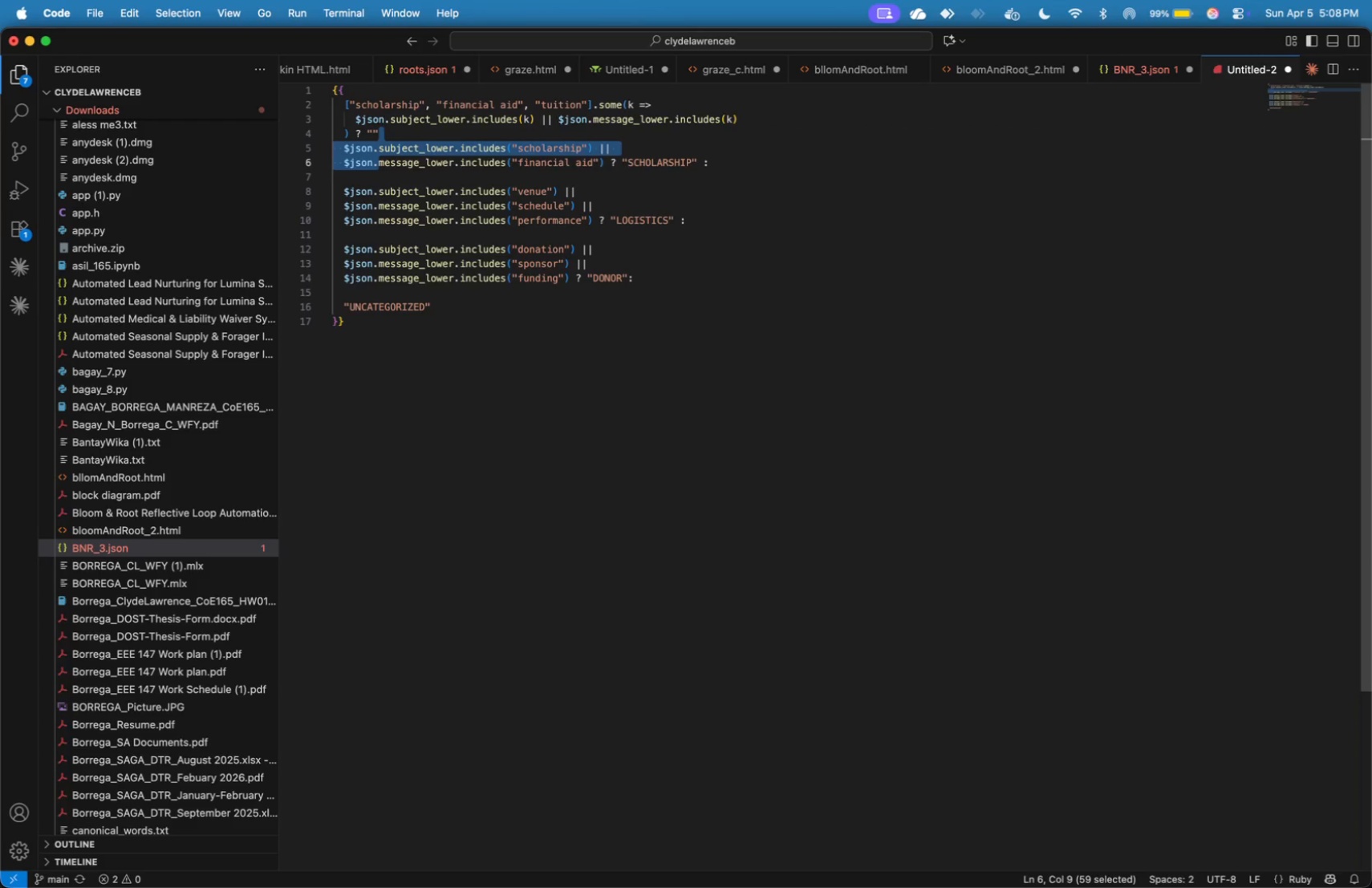 
key(Shift+ArrowDown)
 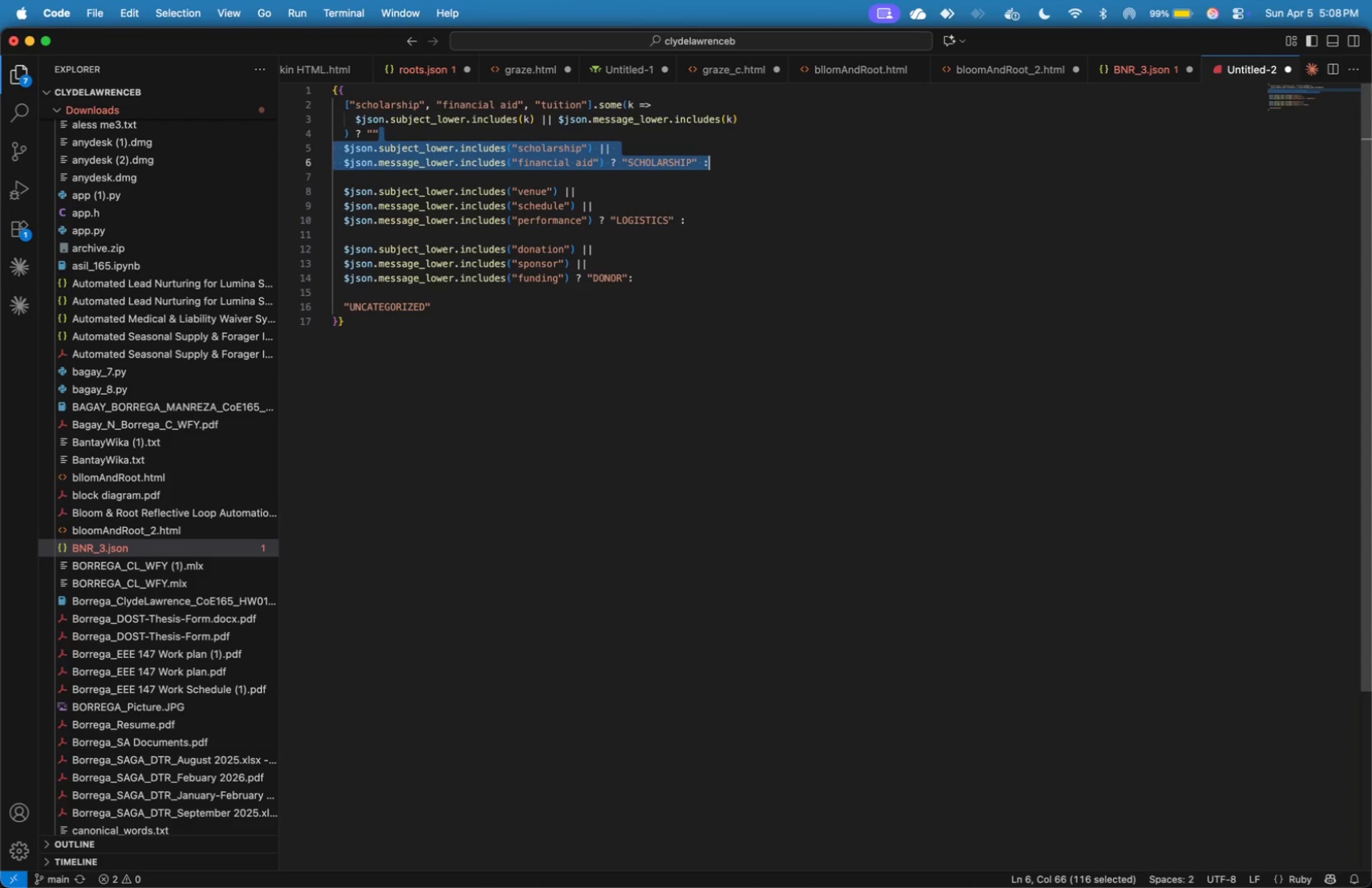 
hold_key(key=ArrowLeft, duration=1.51)
 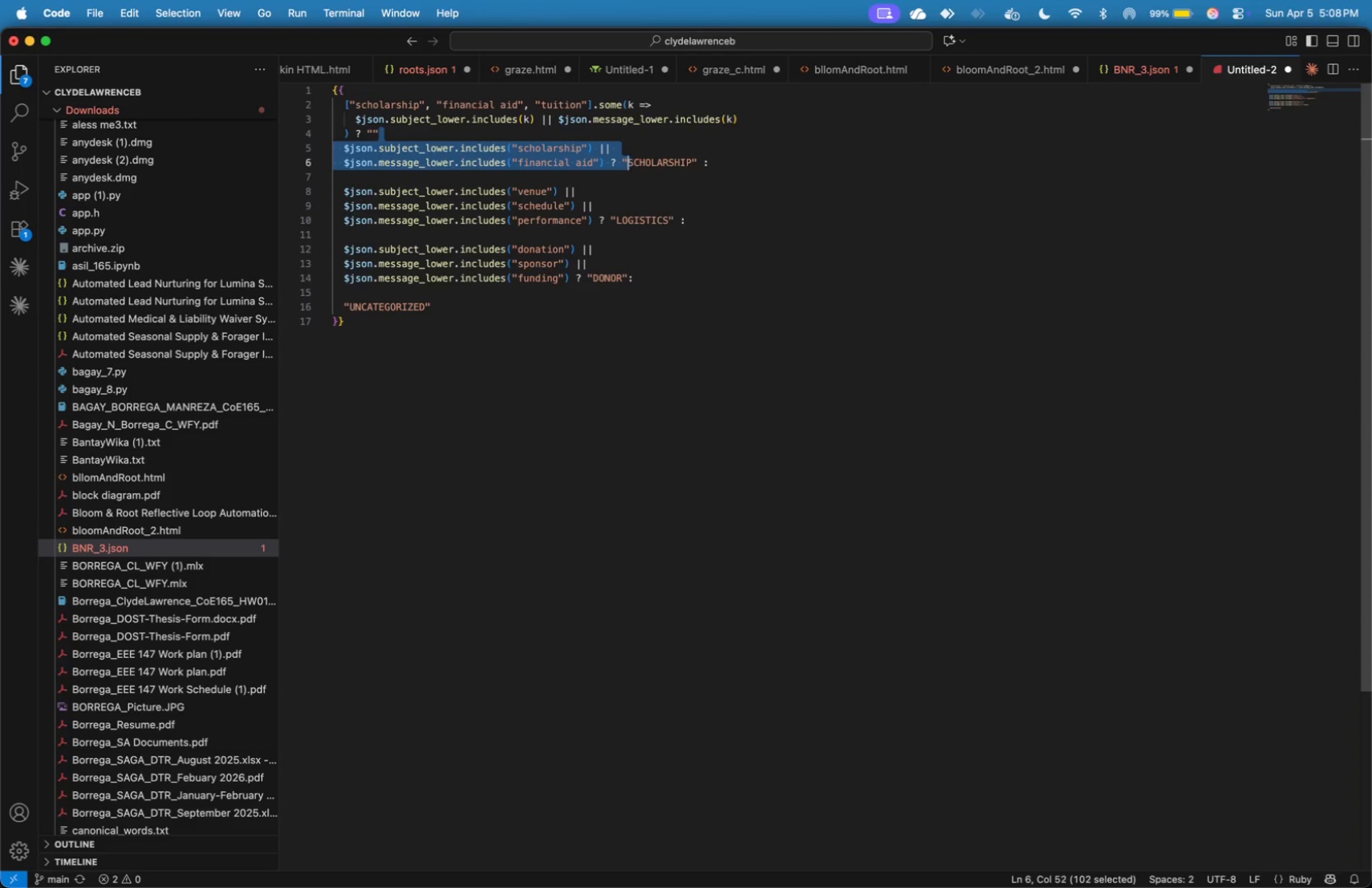 
key(Shift+ArrowLeft)
 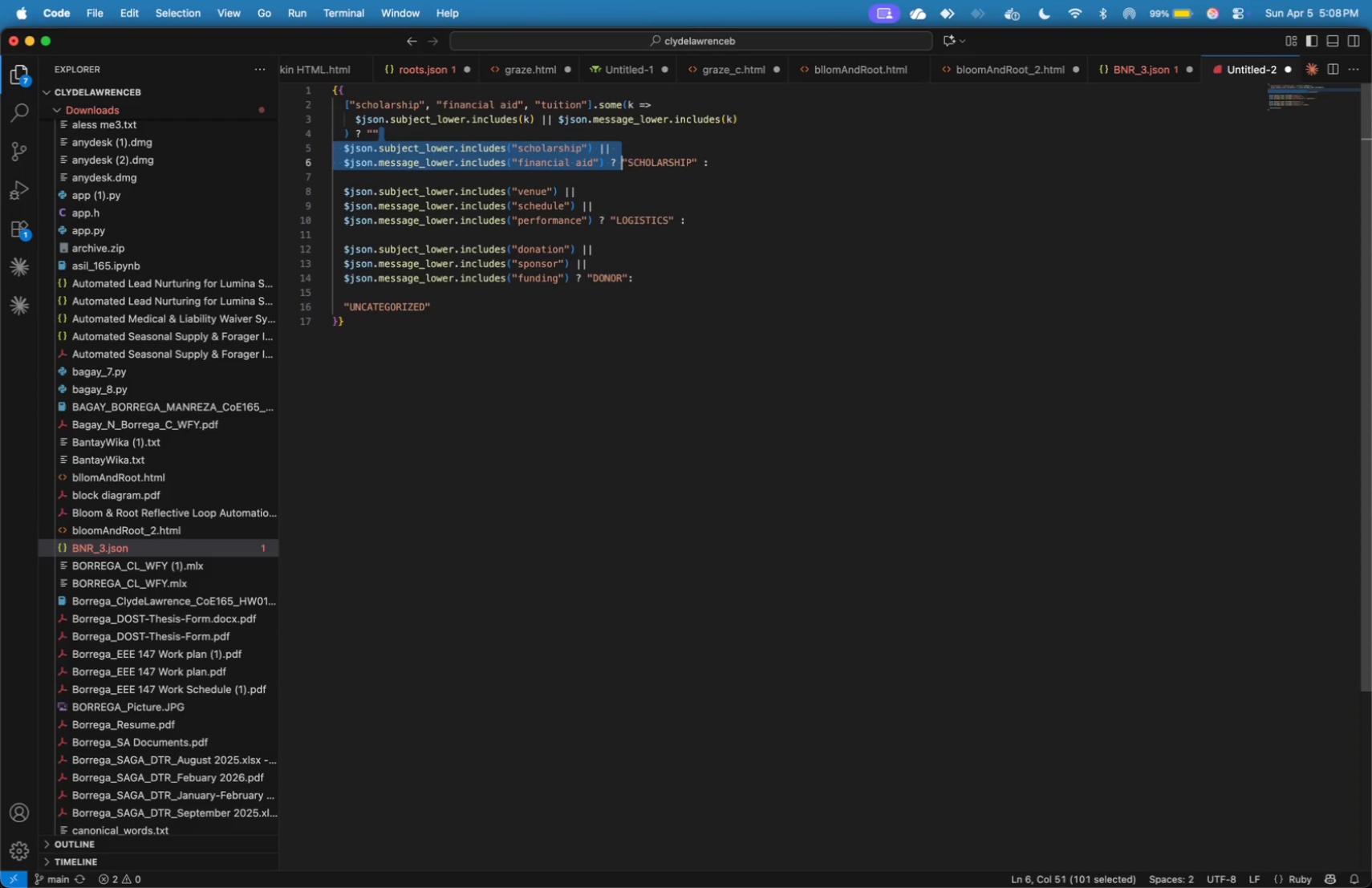 
key(Shift+ArrowLeft)
 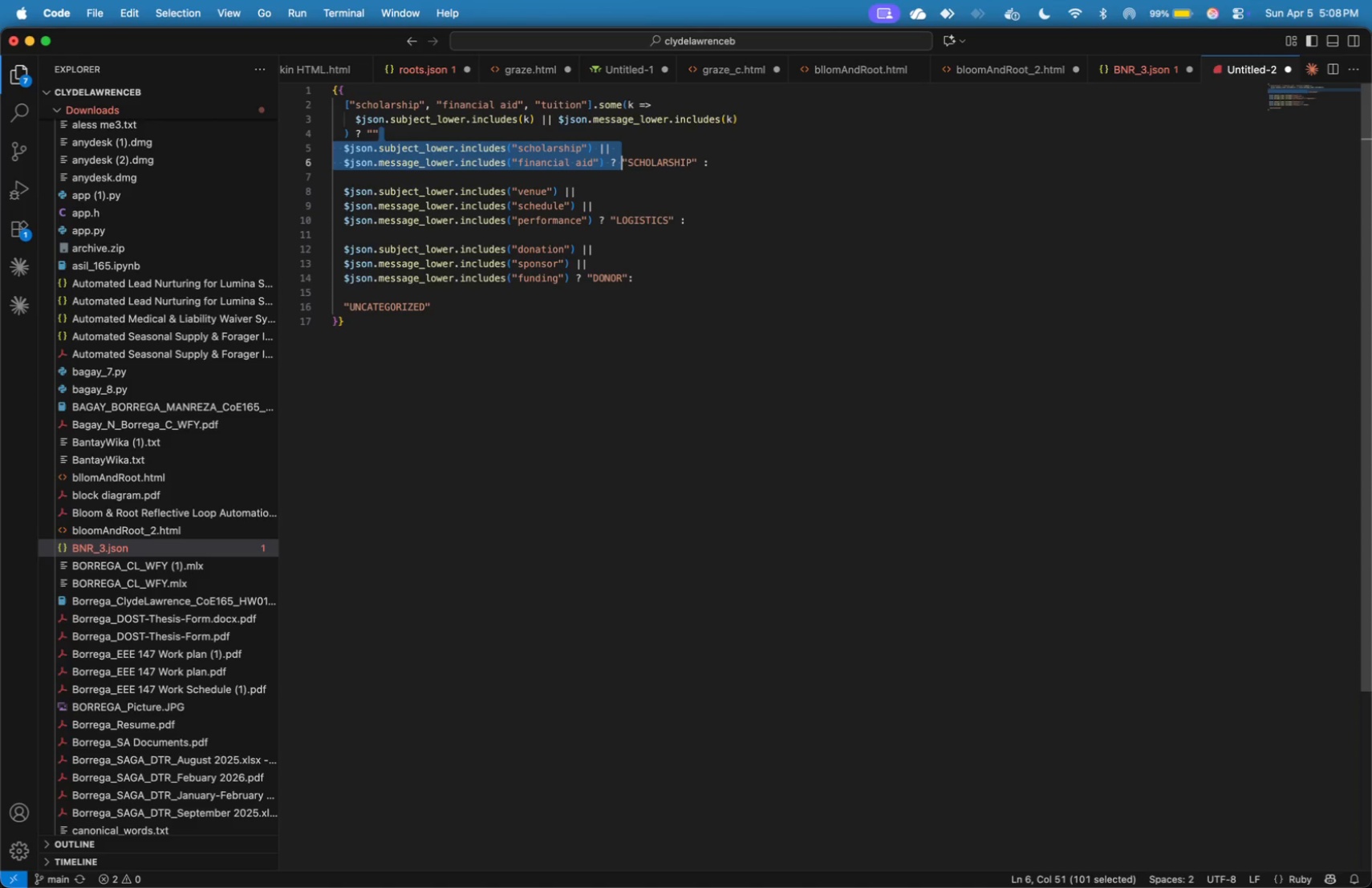 
key(Backspace)
 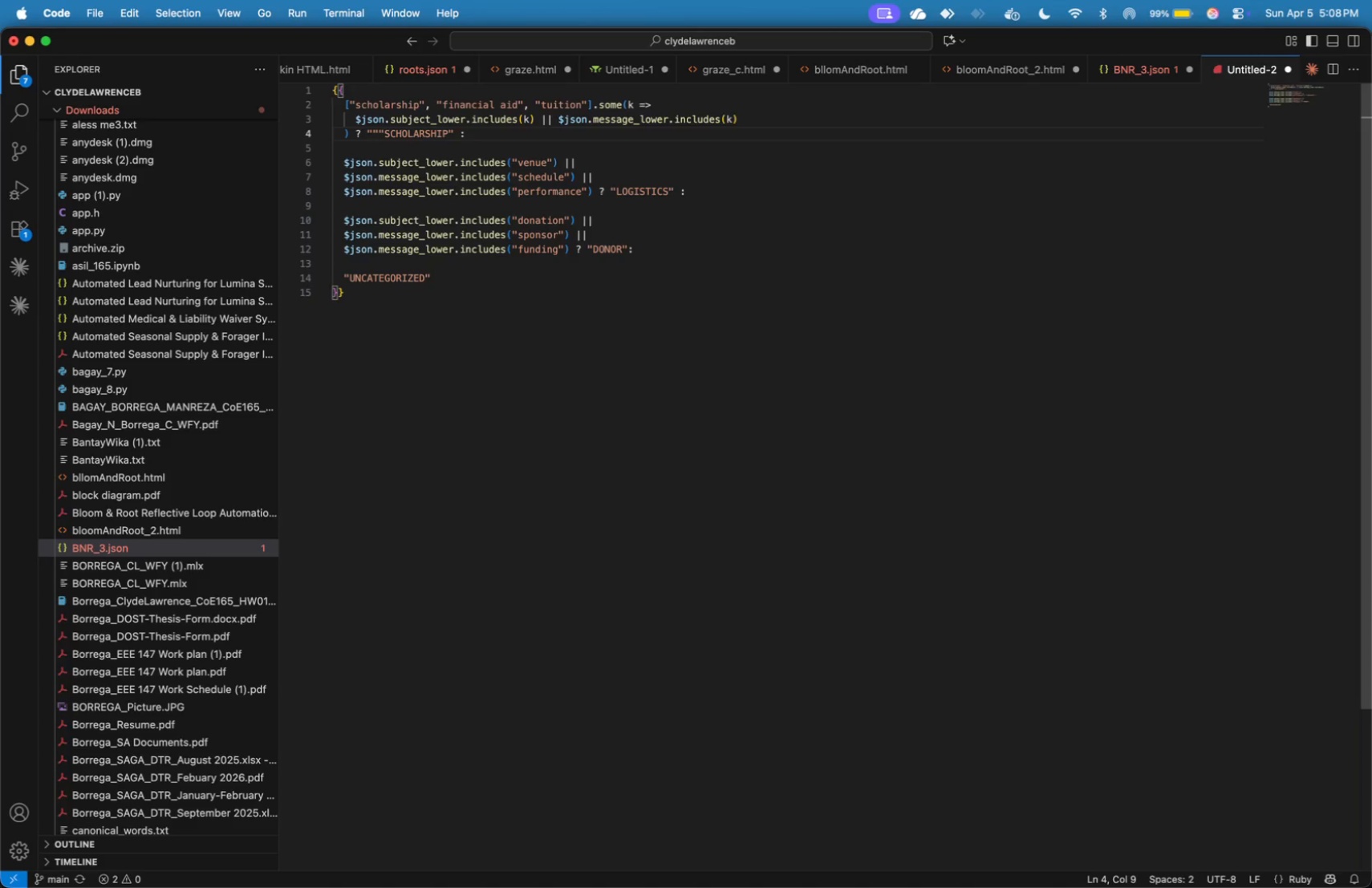 
key(Backspace)
 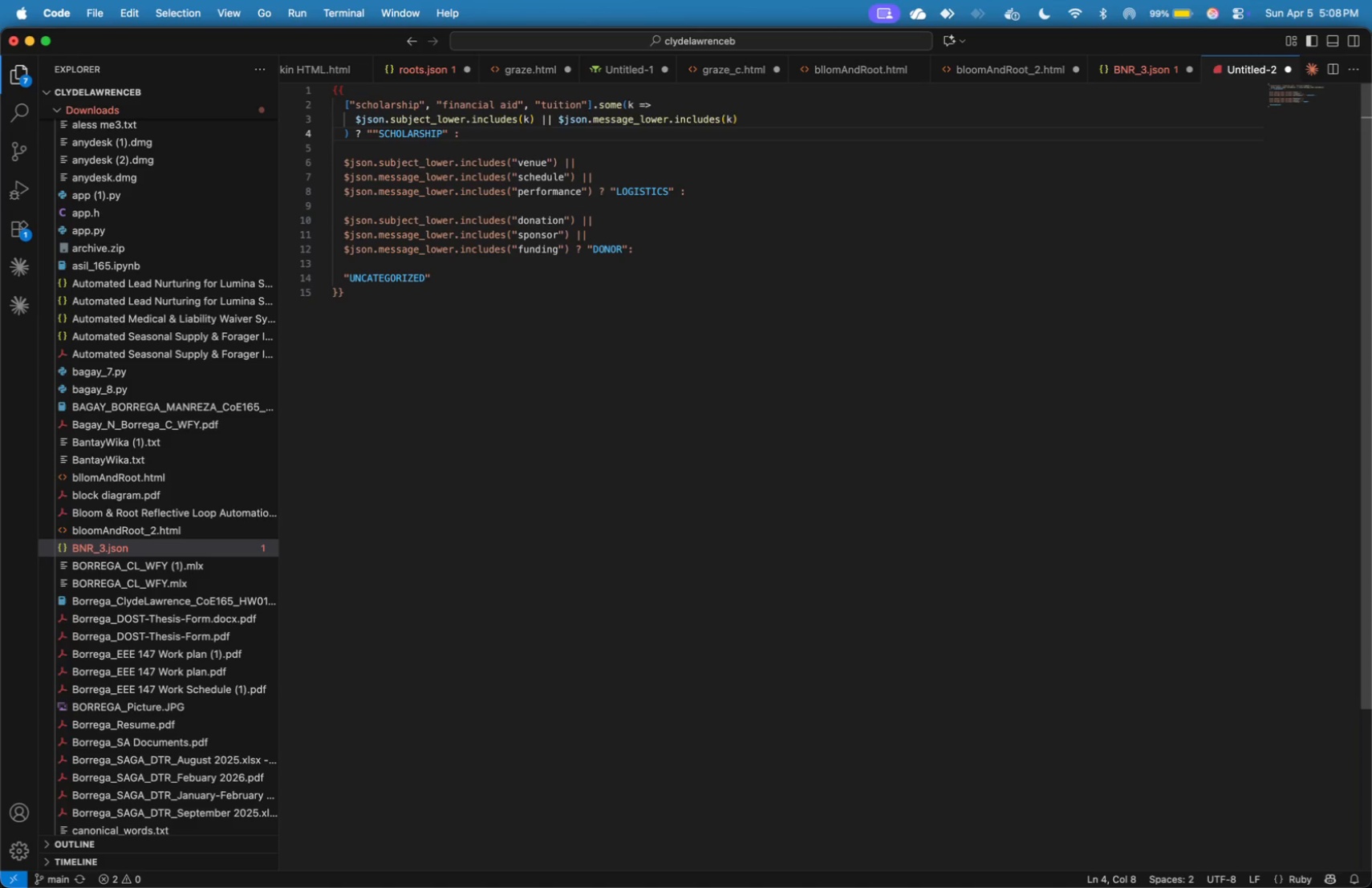 
key(Backspace)
 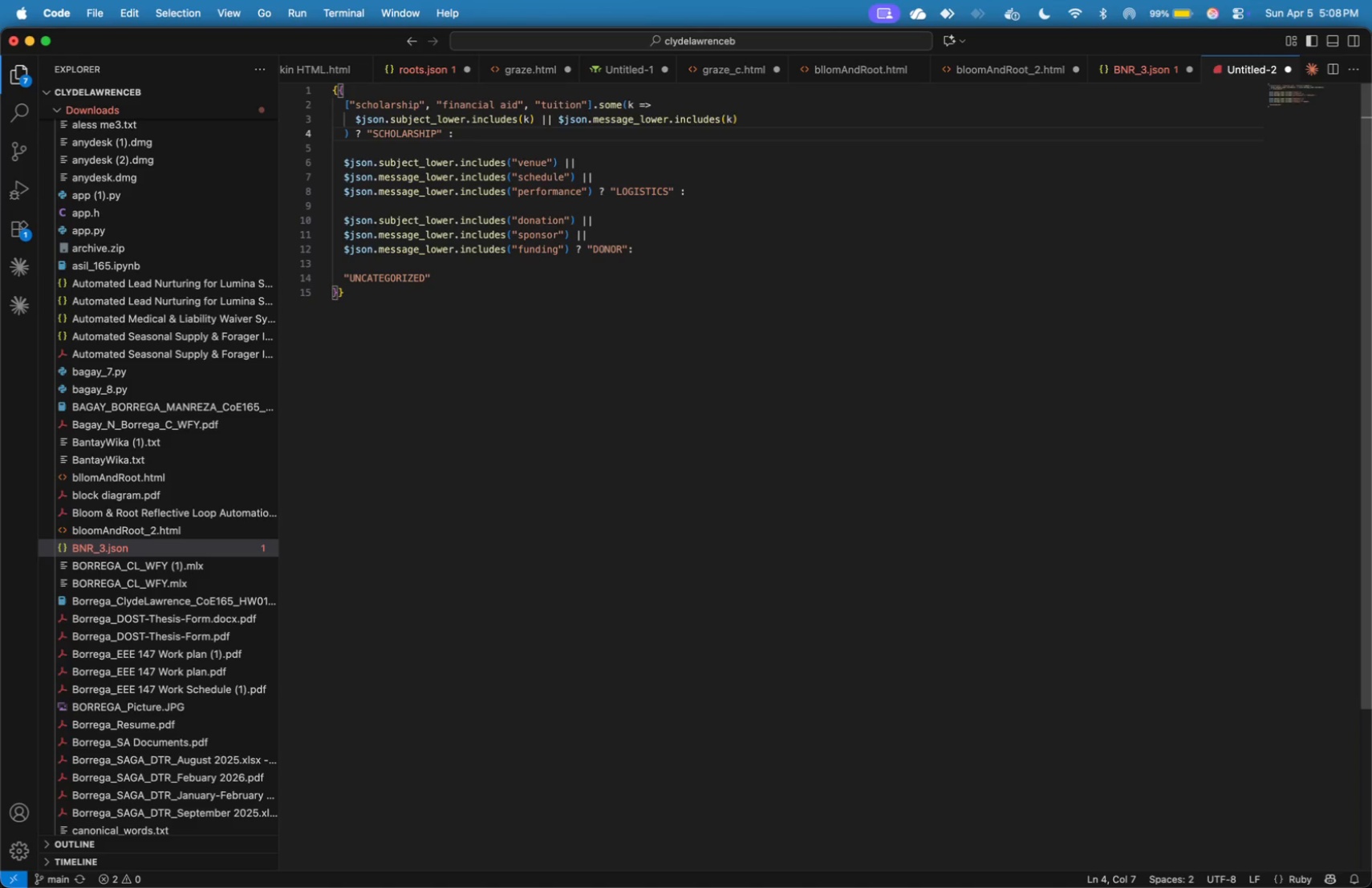 
hold_key(key=ArrowRight, duration=1.45)
 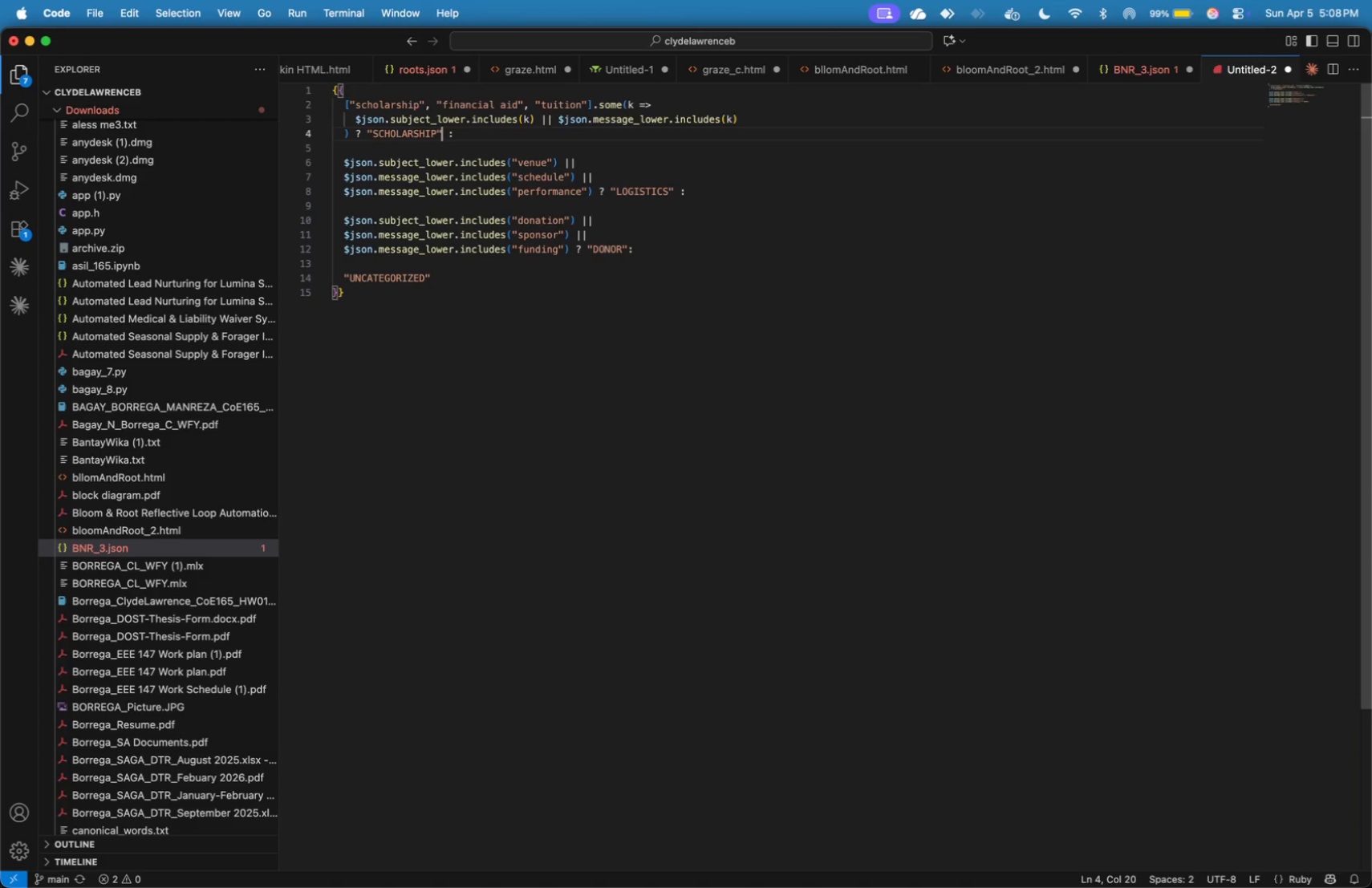 
key(ArrowDown)
 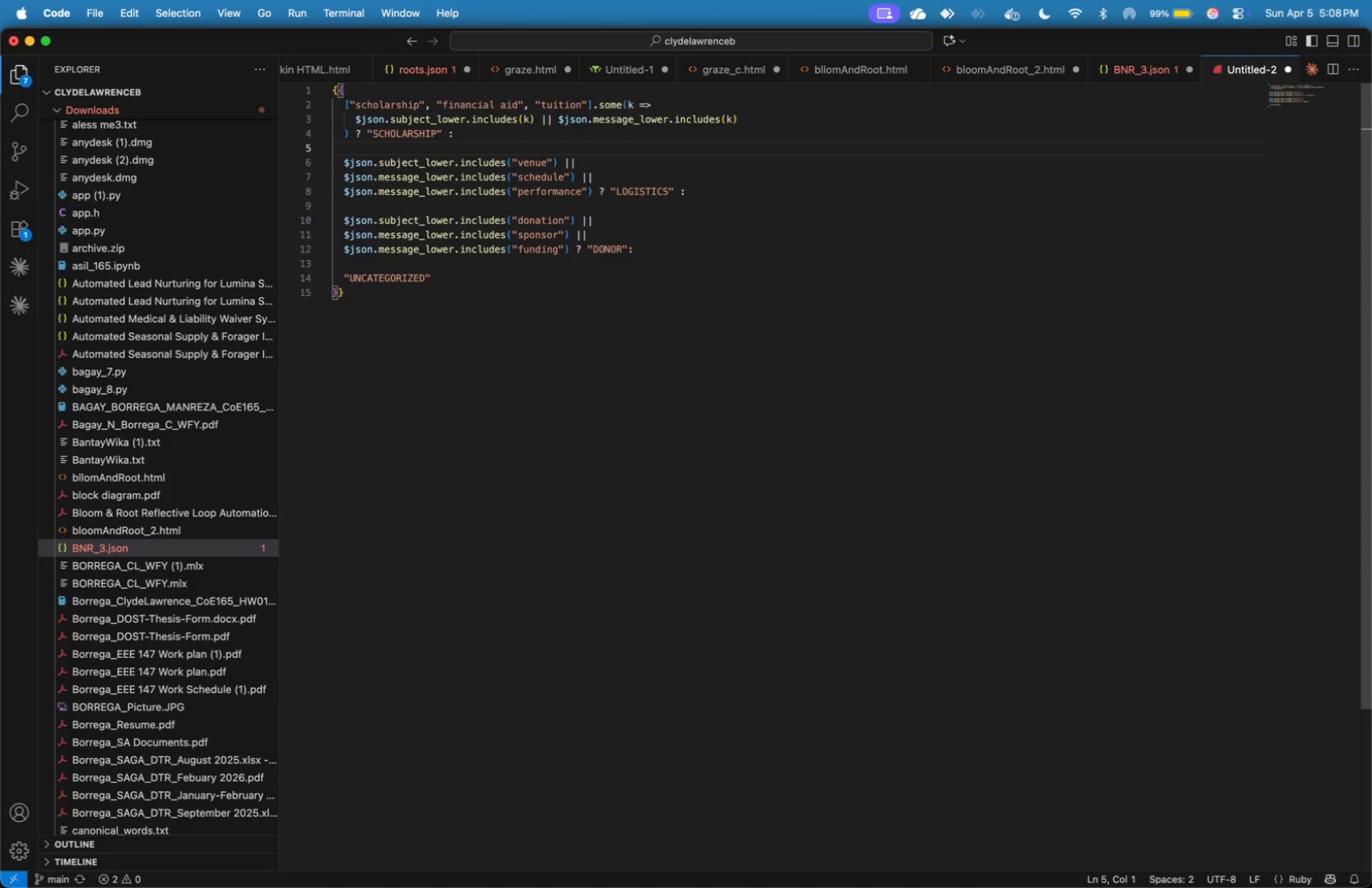 
key(Enter)
 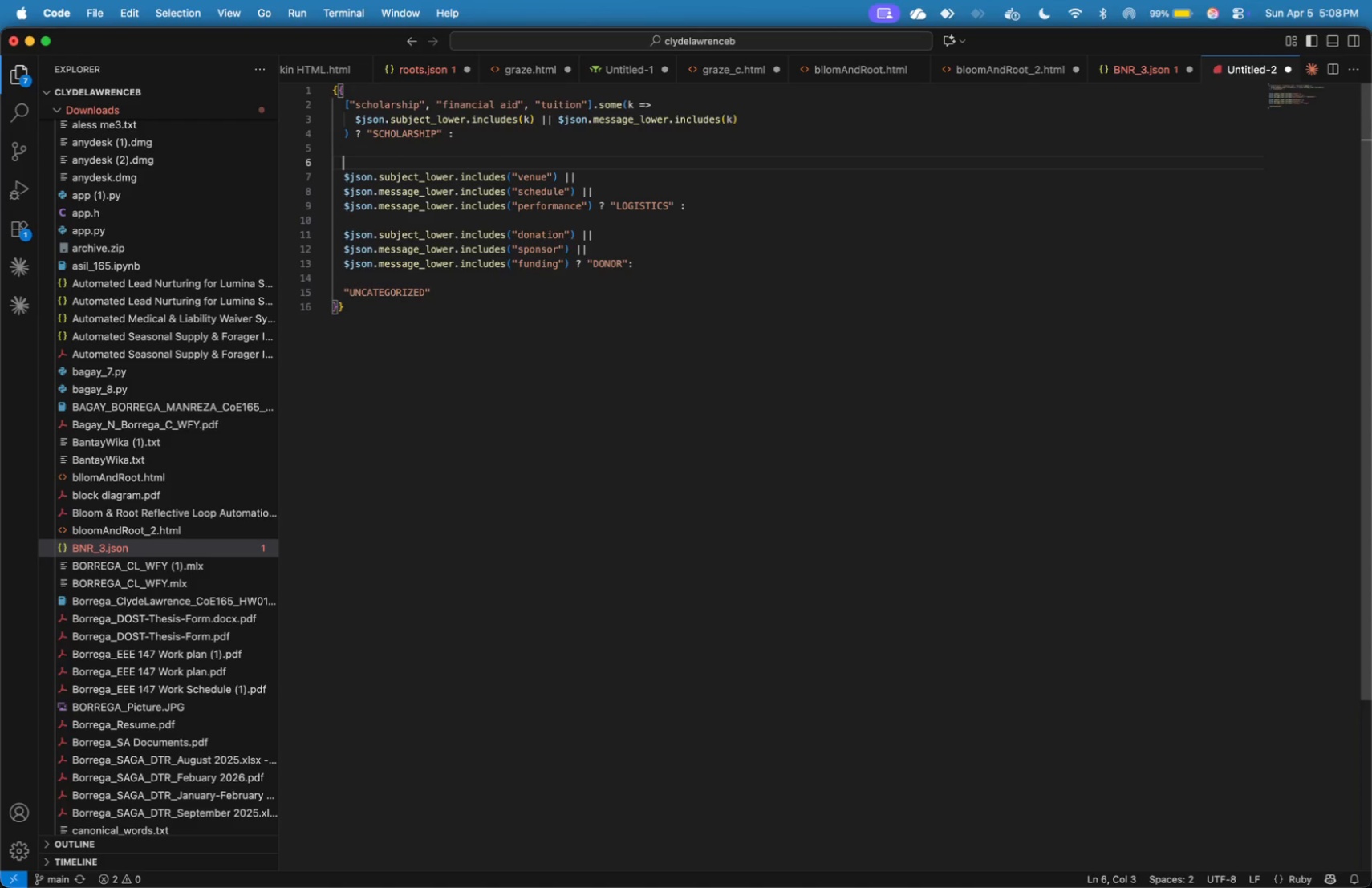 
key(ArrowUp)
 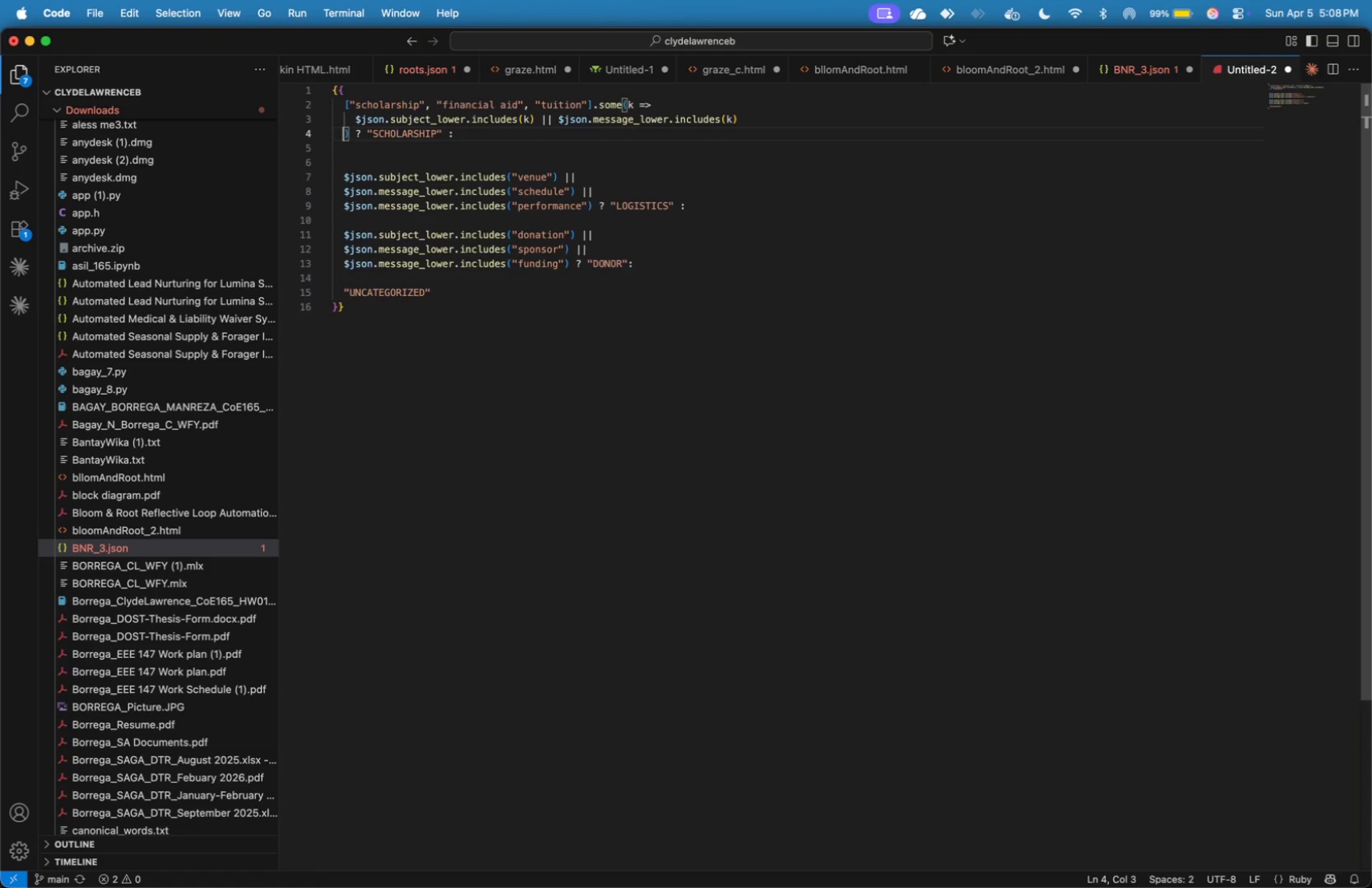 
key(ArrowUp)
 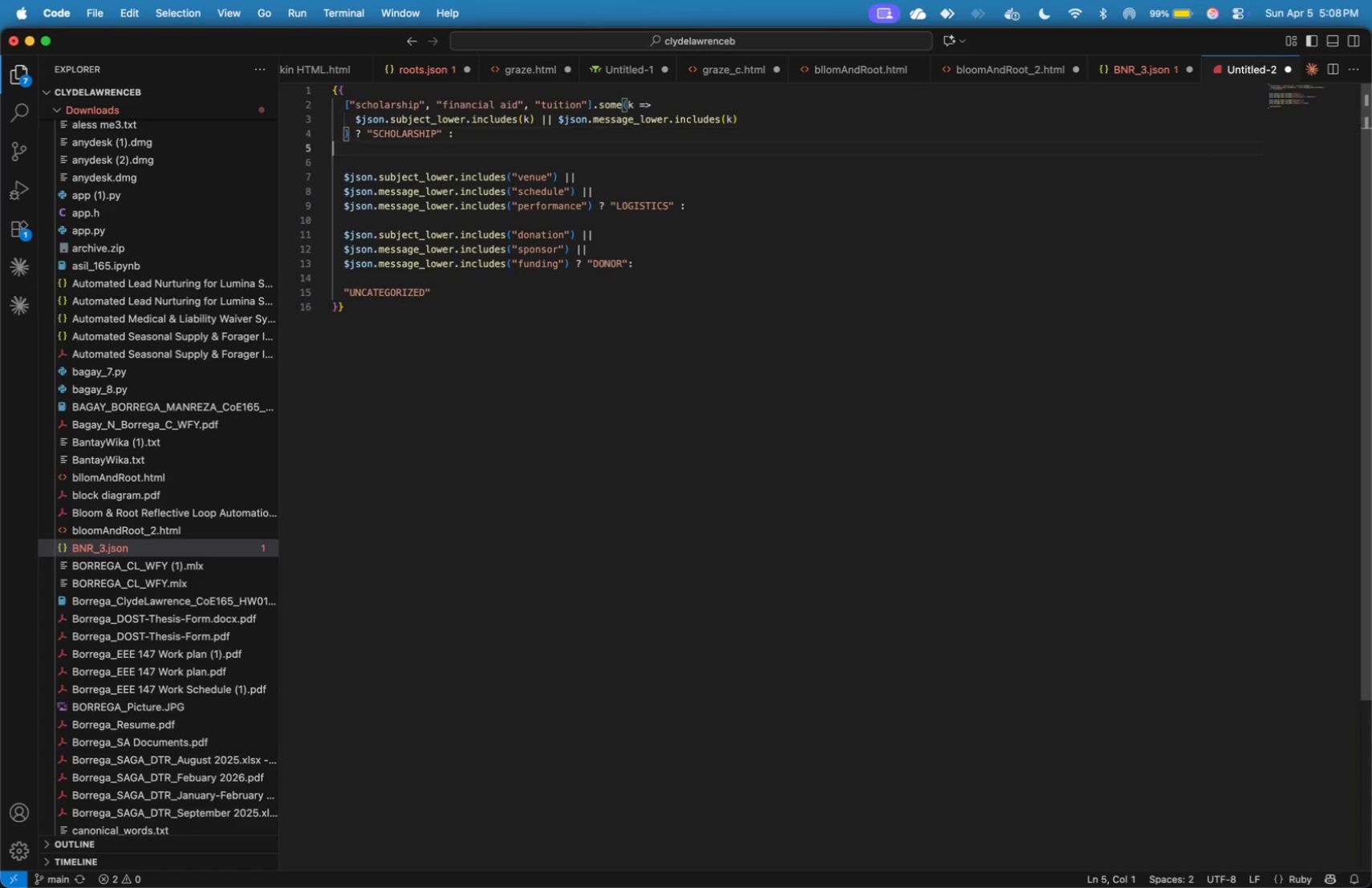 
key(ArrowDown)
 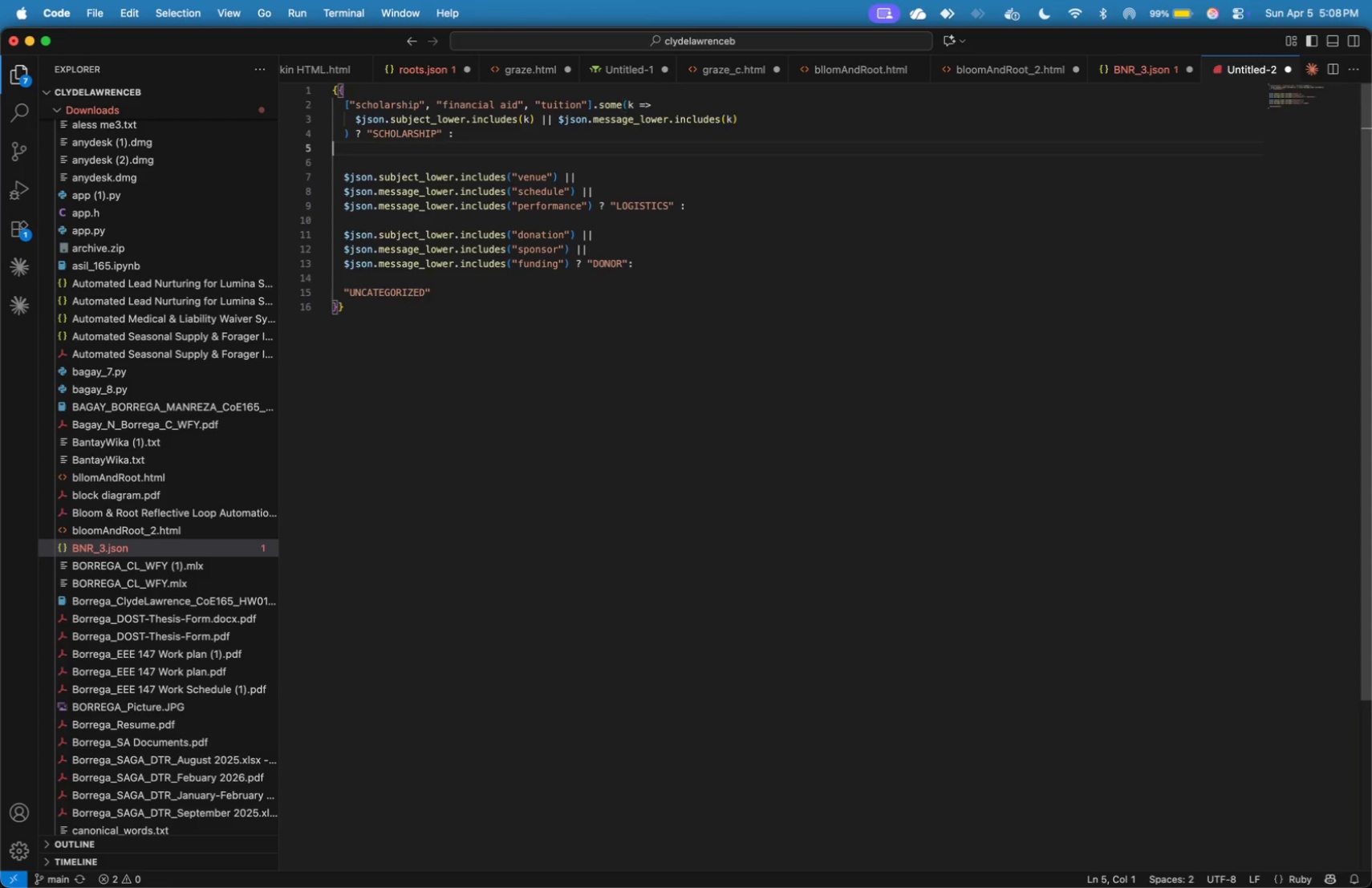 
hold_key(key=ShiftLeft, duration=0.76)
 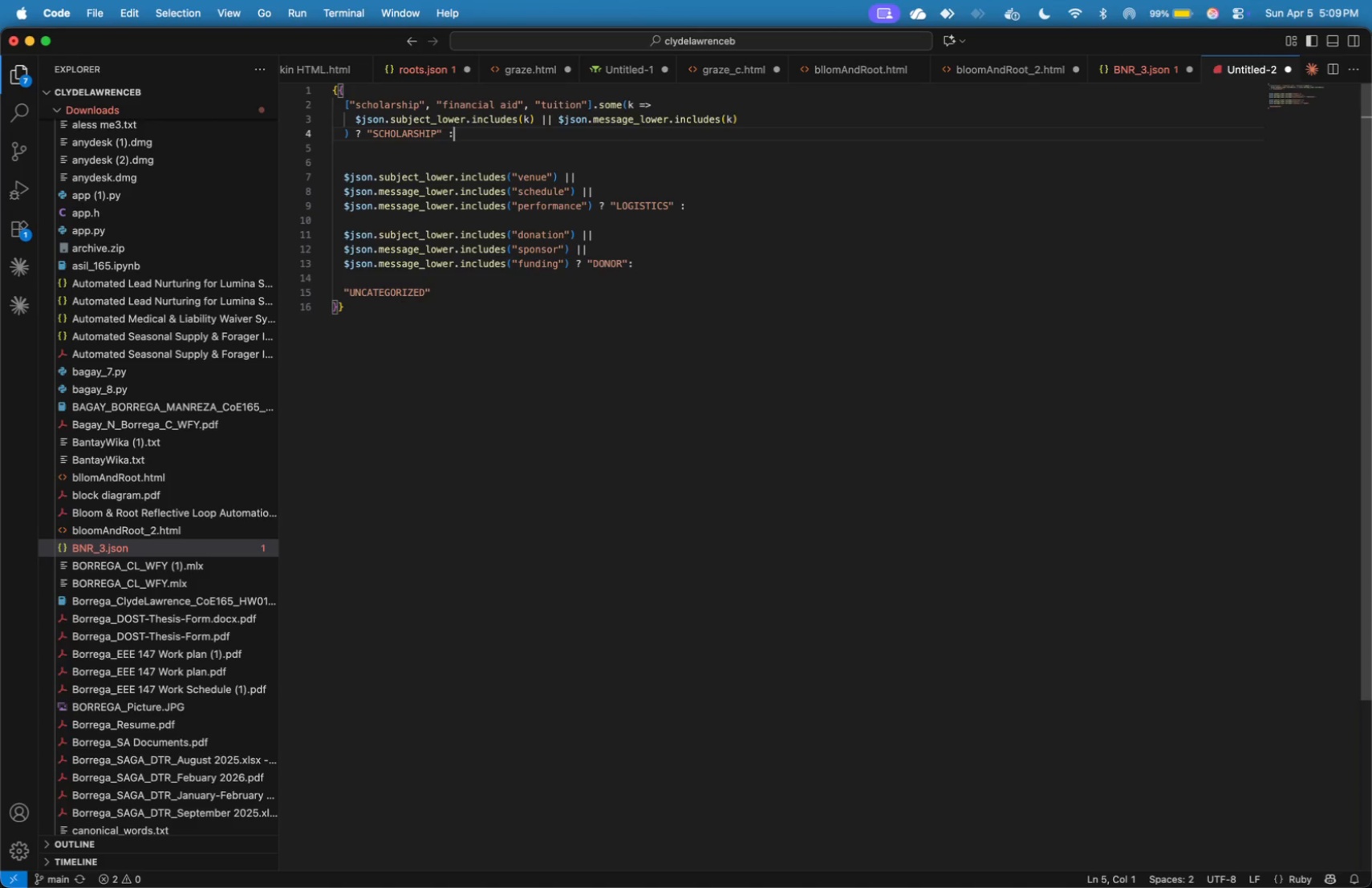 
key(ArrowLeft)
 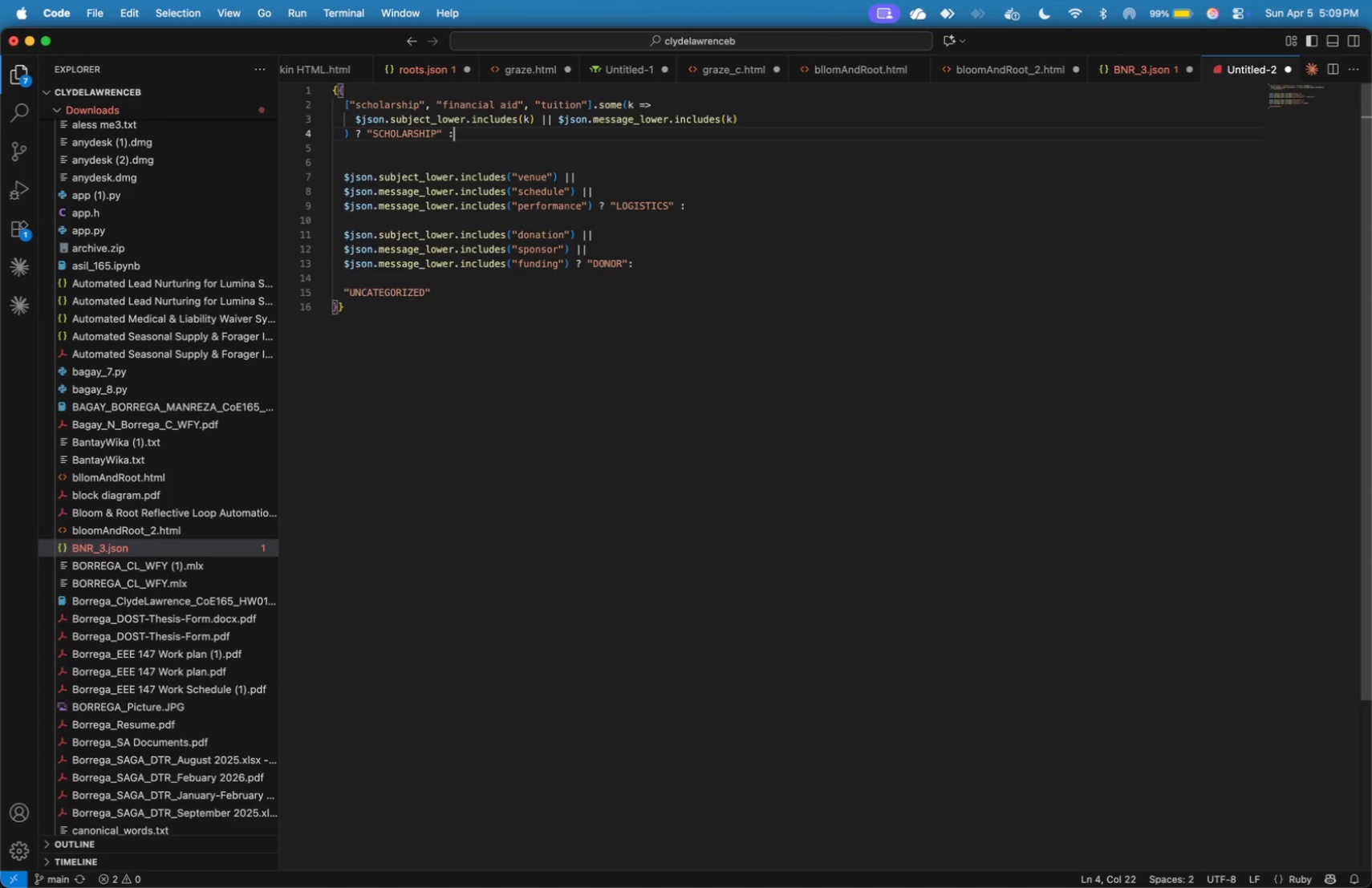 
key(Shift+ArrowUp)
 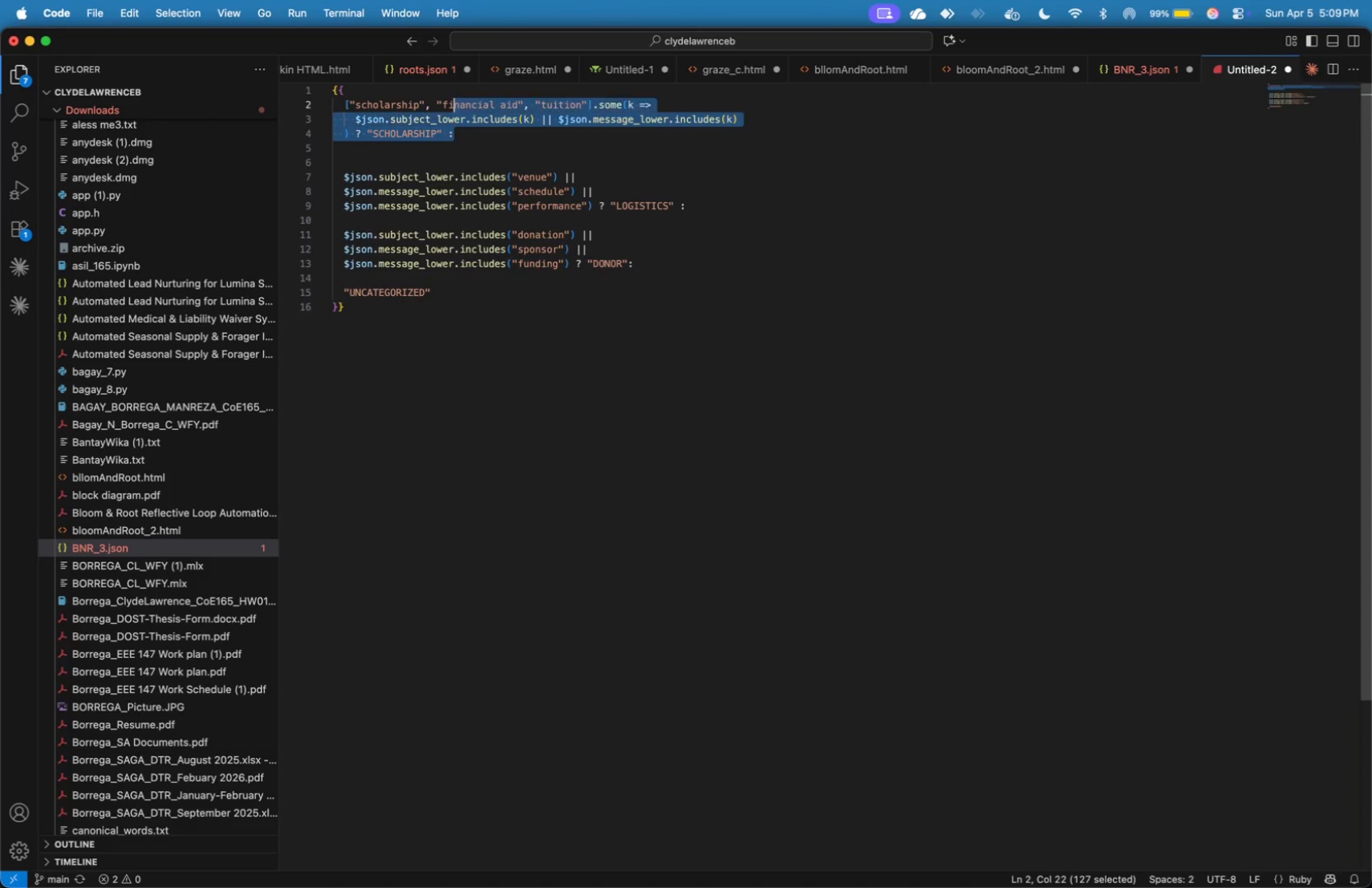 
key(Shift+ArrowUp)
 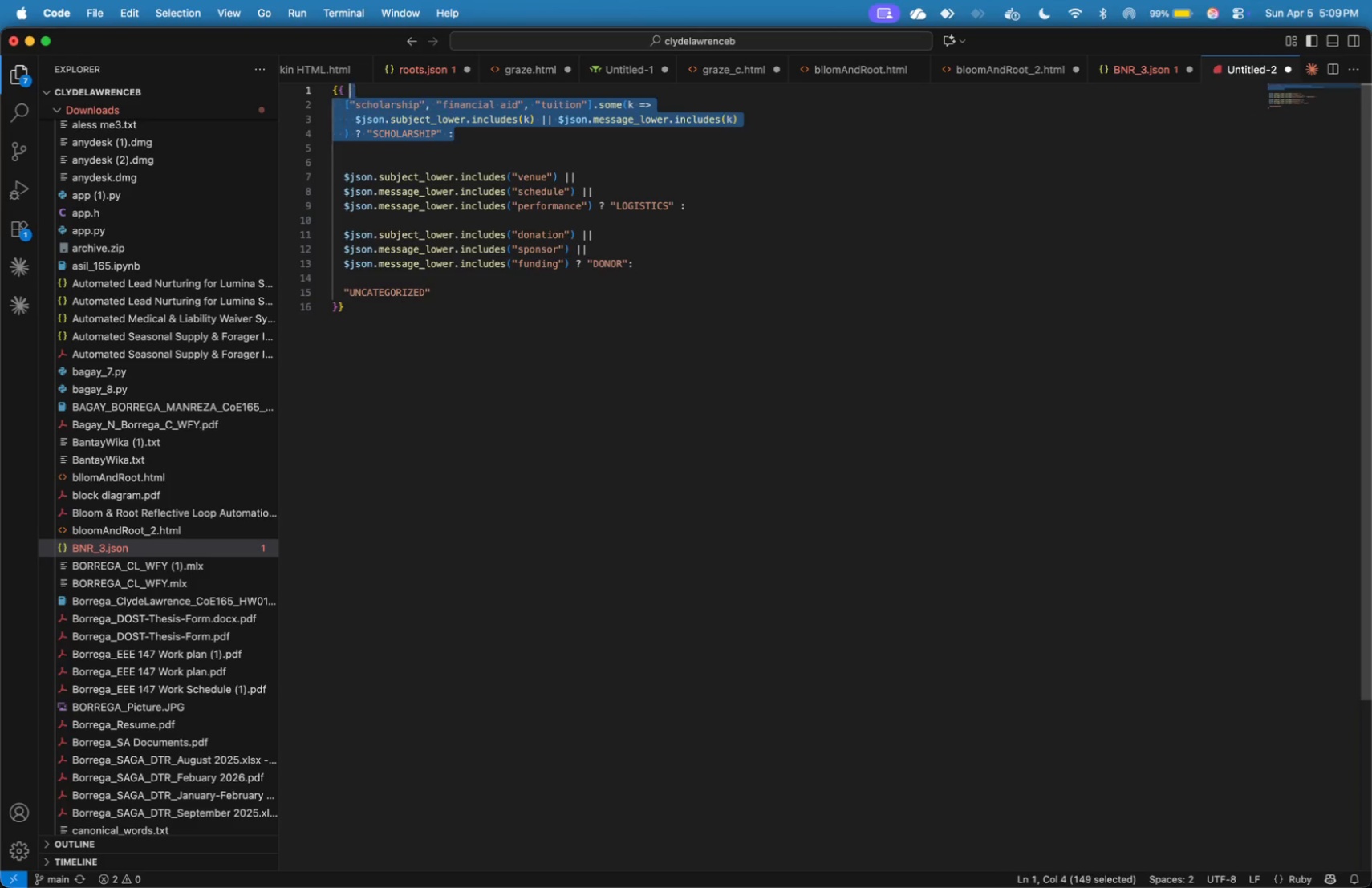 
key(Shift+ArrowUp)
 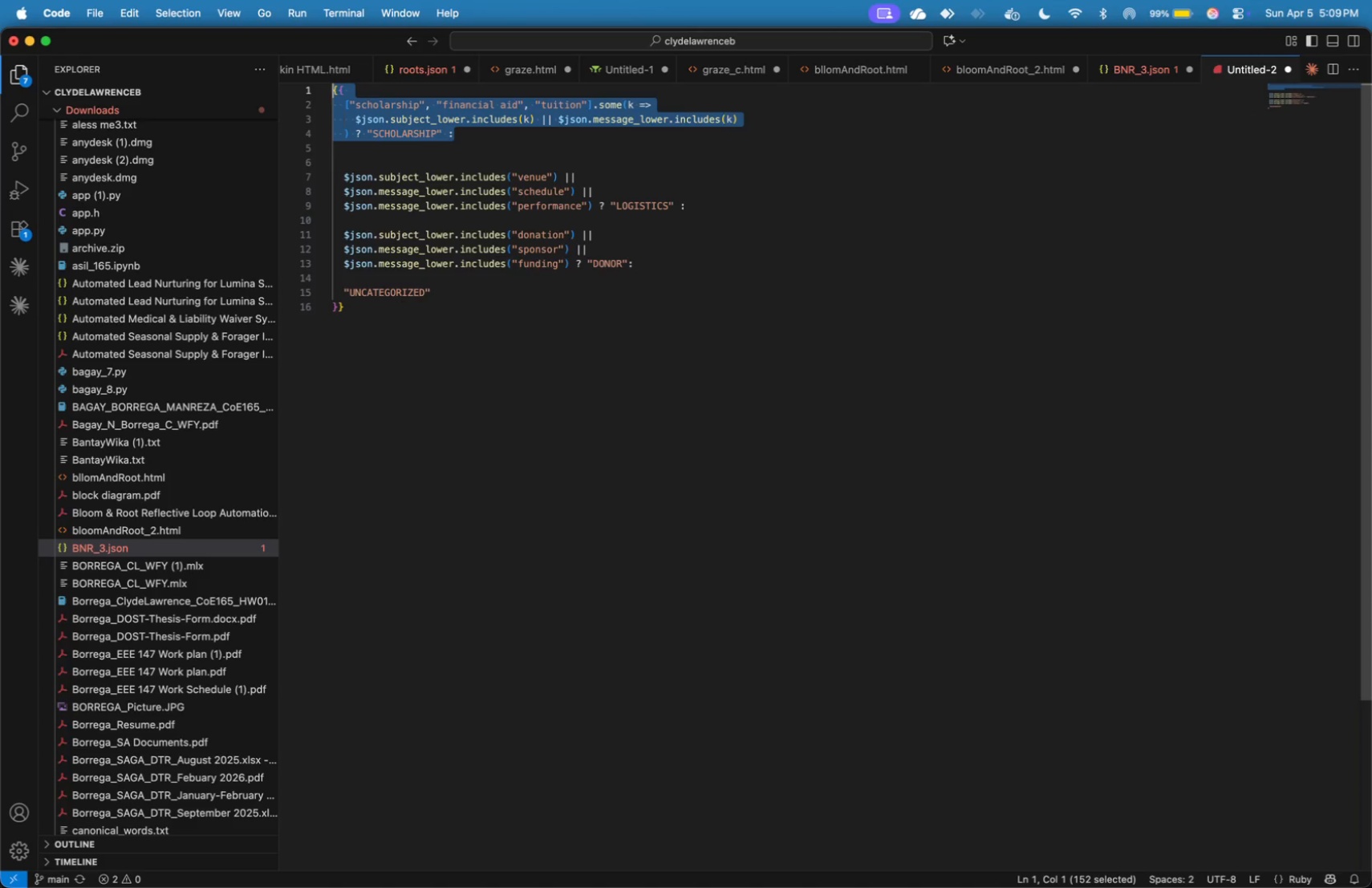 
key(Shift+ArrowUp)
 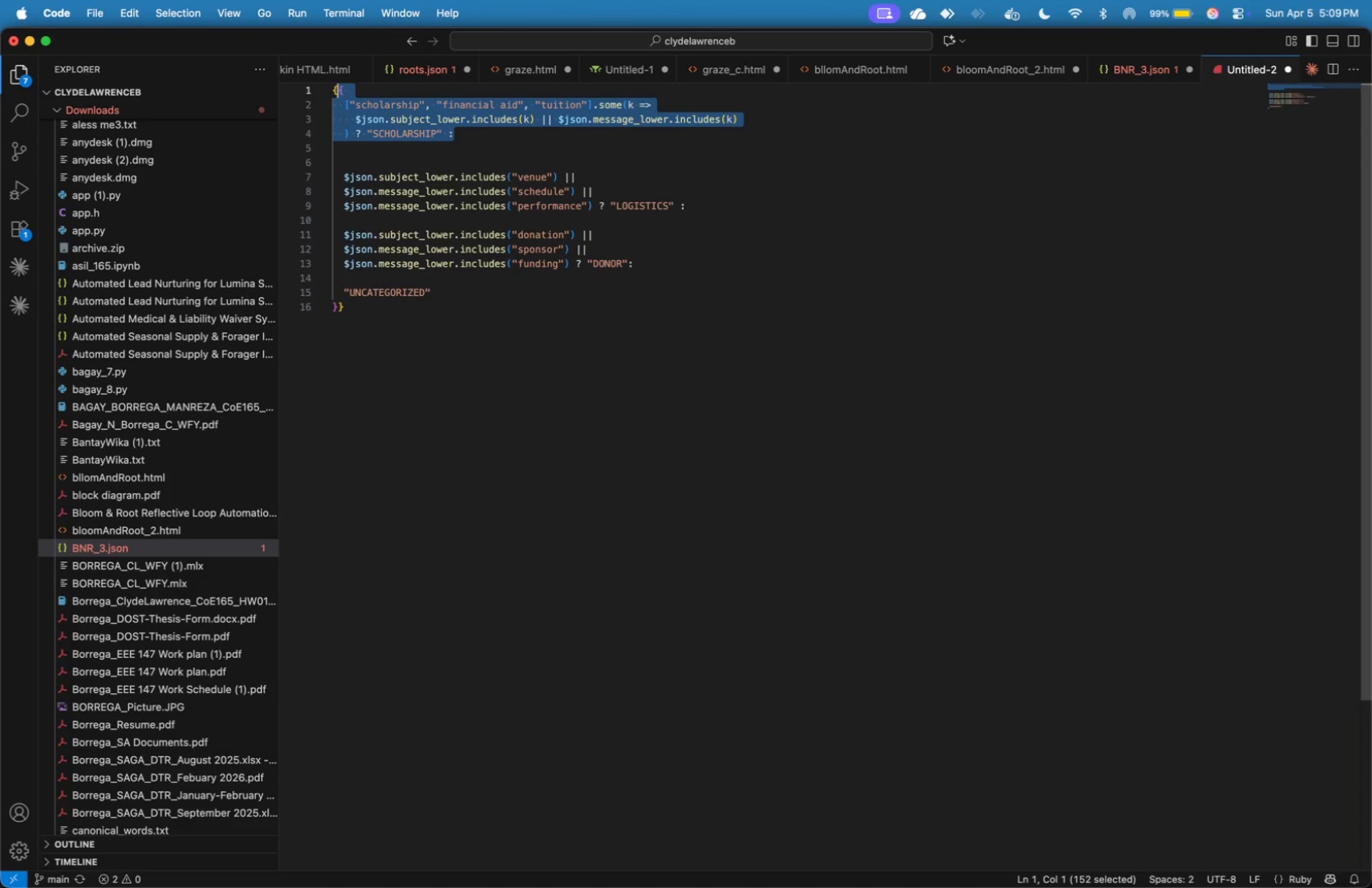 
key(Shift+ArrowRight)
 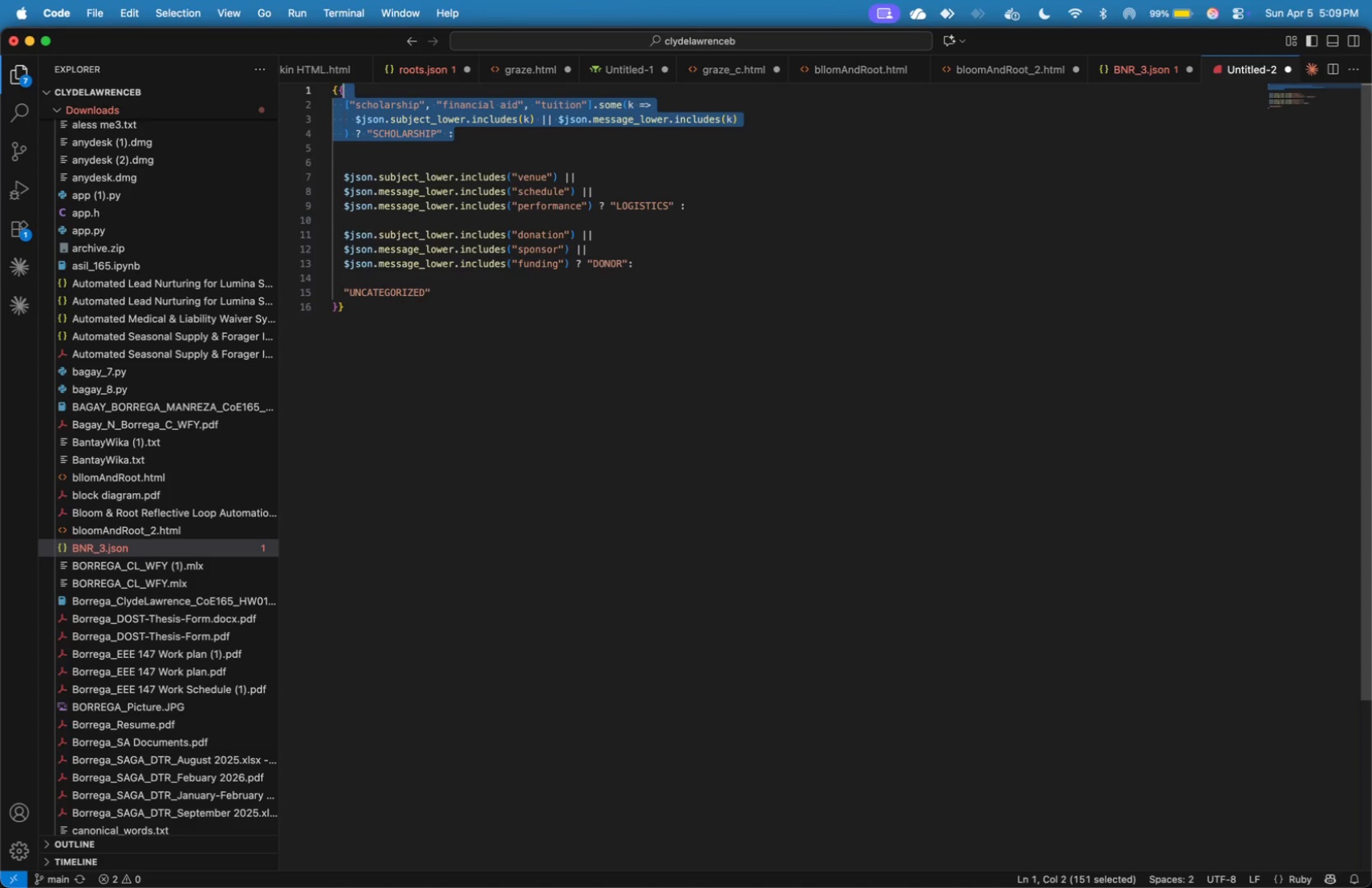 
key(Shift+ArrowRight)
 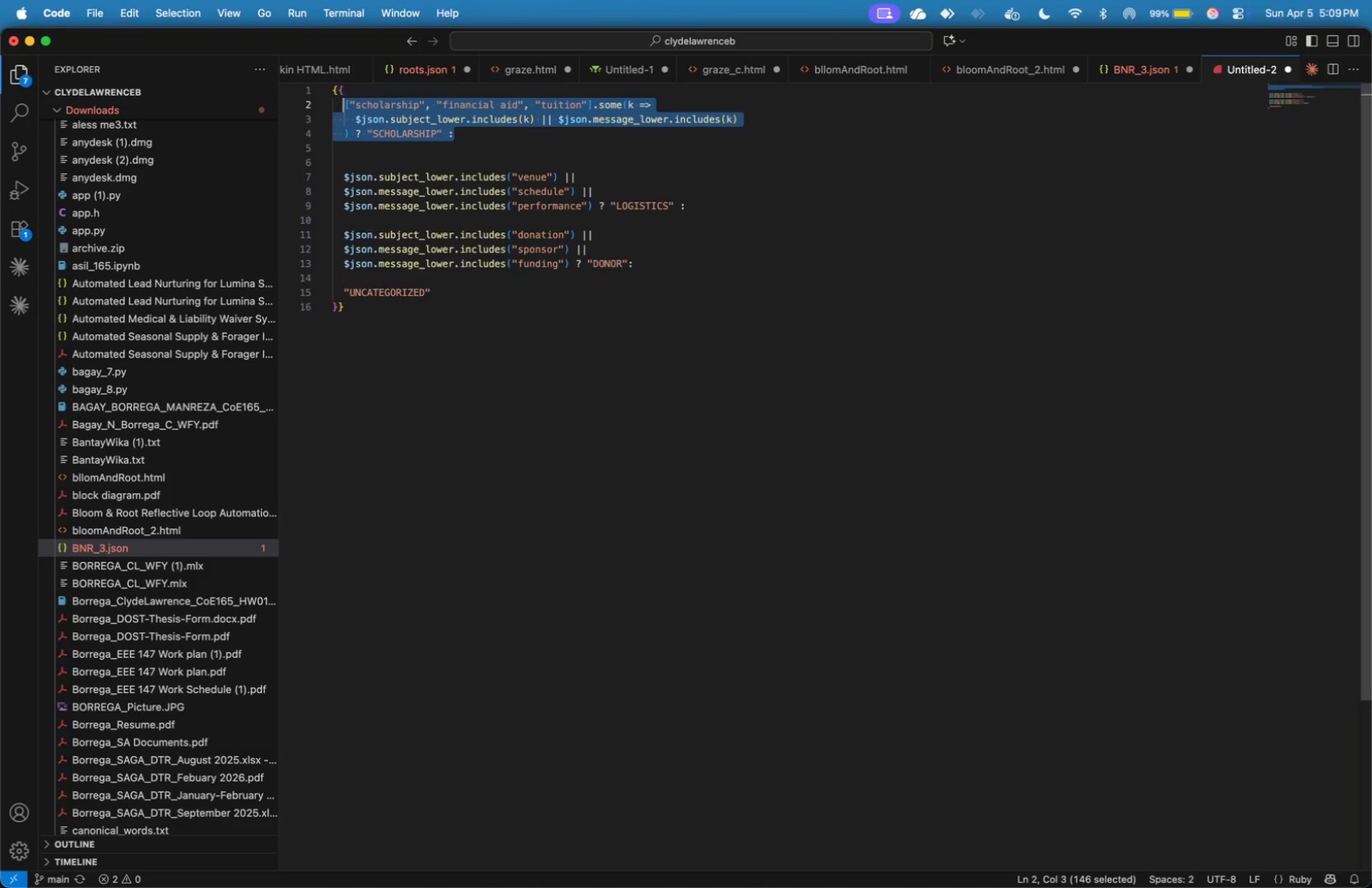 
key(Shift+ArrowDown)
 